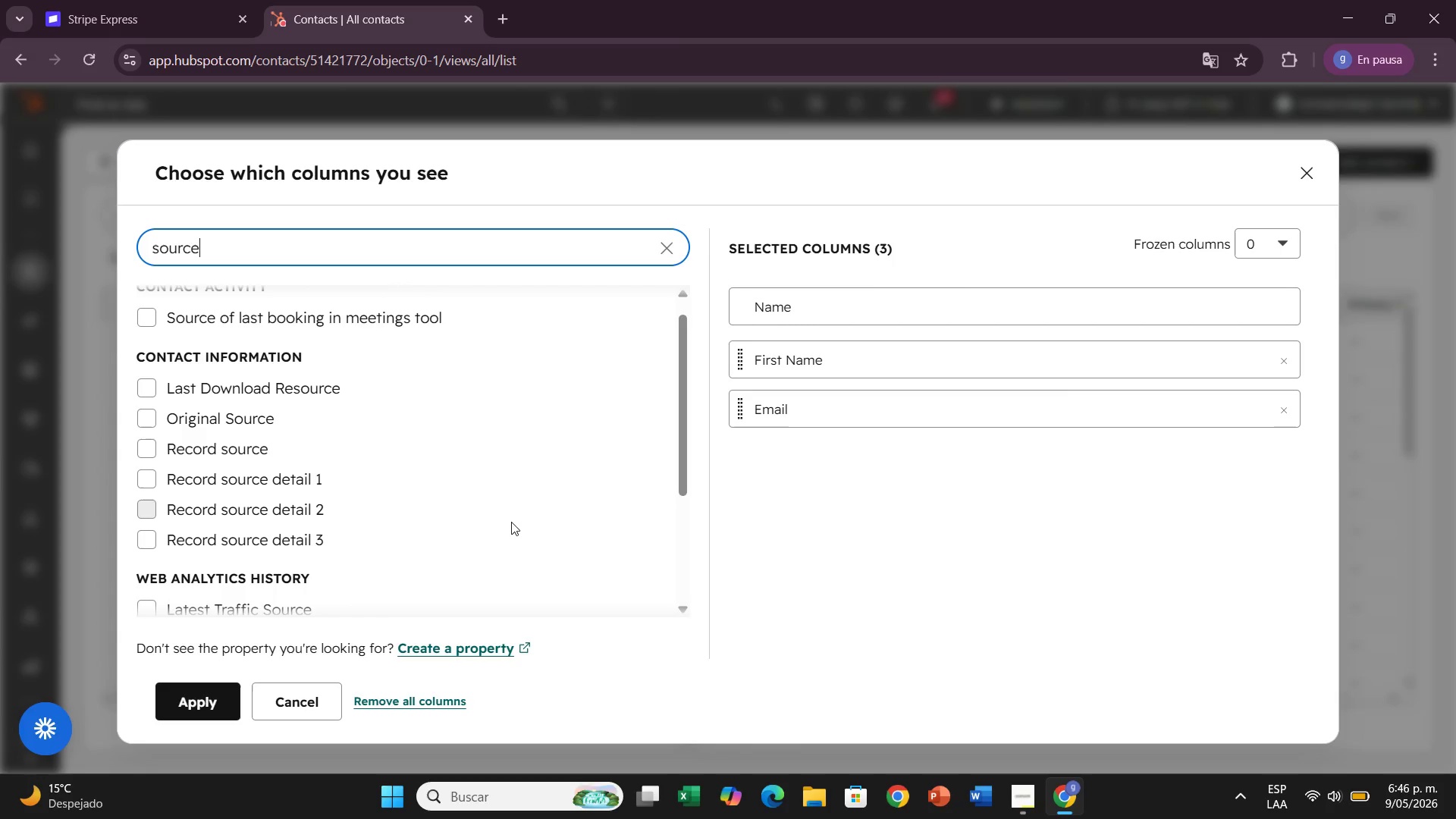 
wait(9.35)
 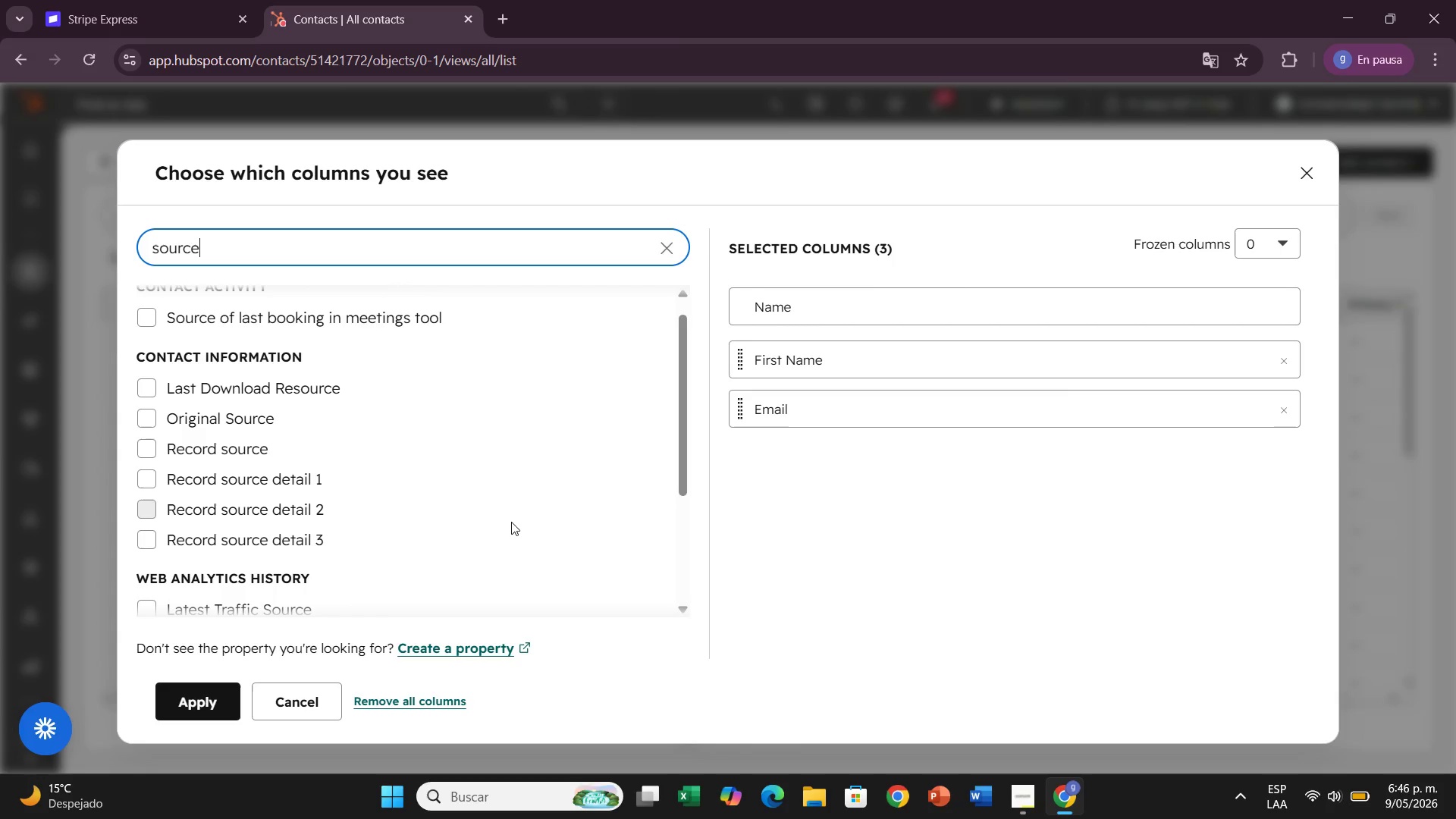 
left_click([669, 241])
 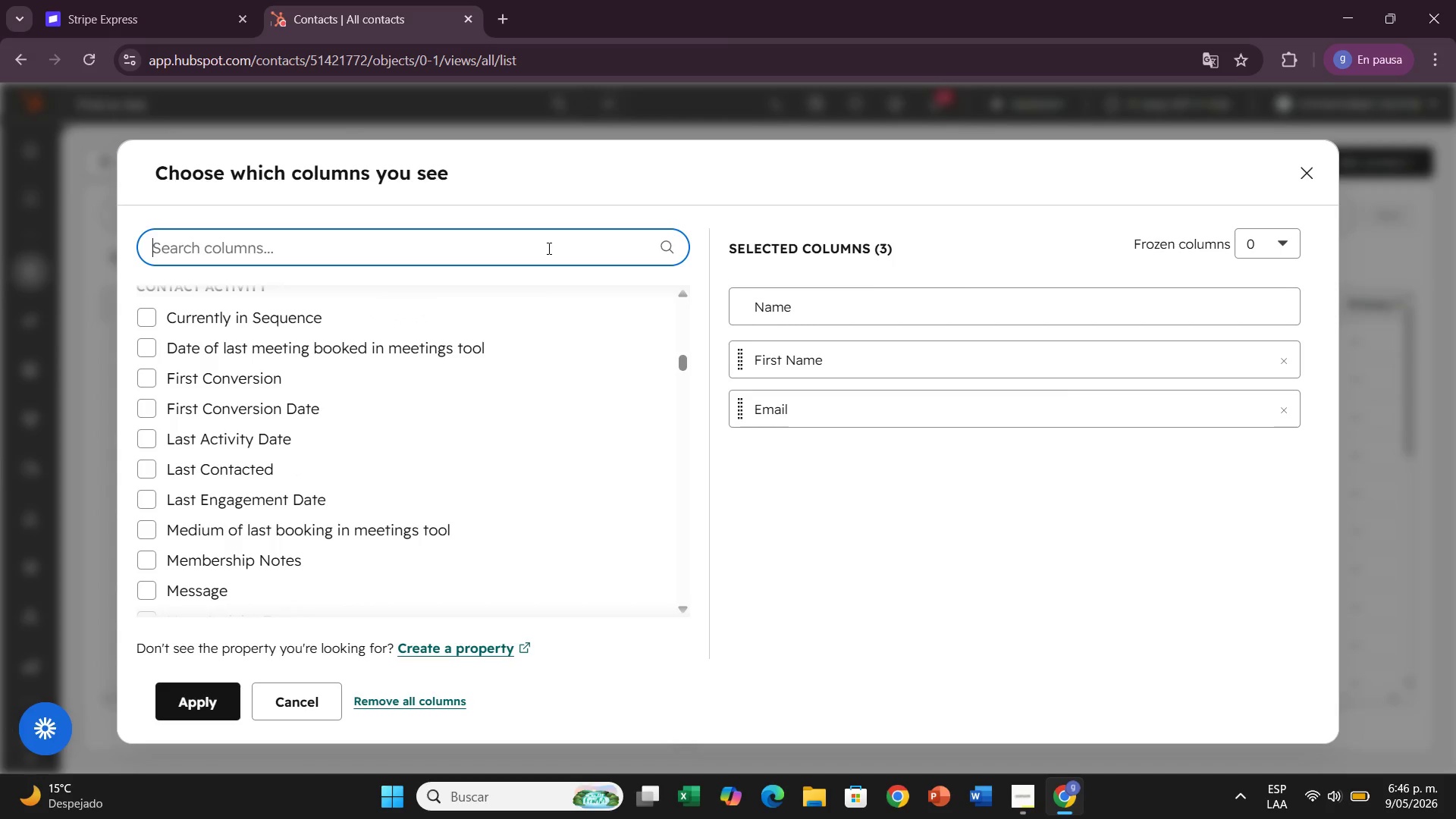 
left_click([548, 248])
 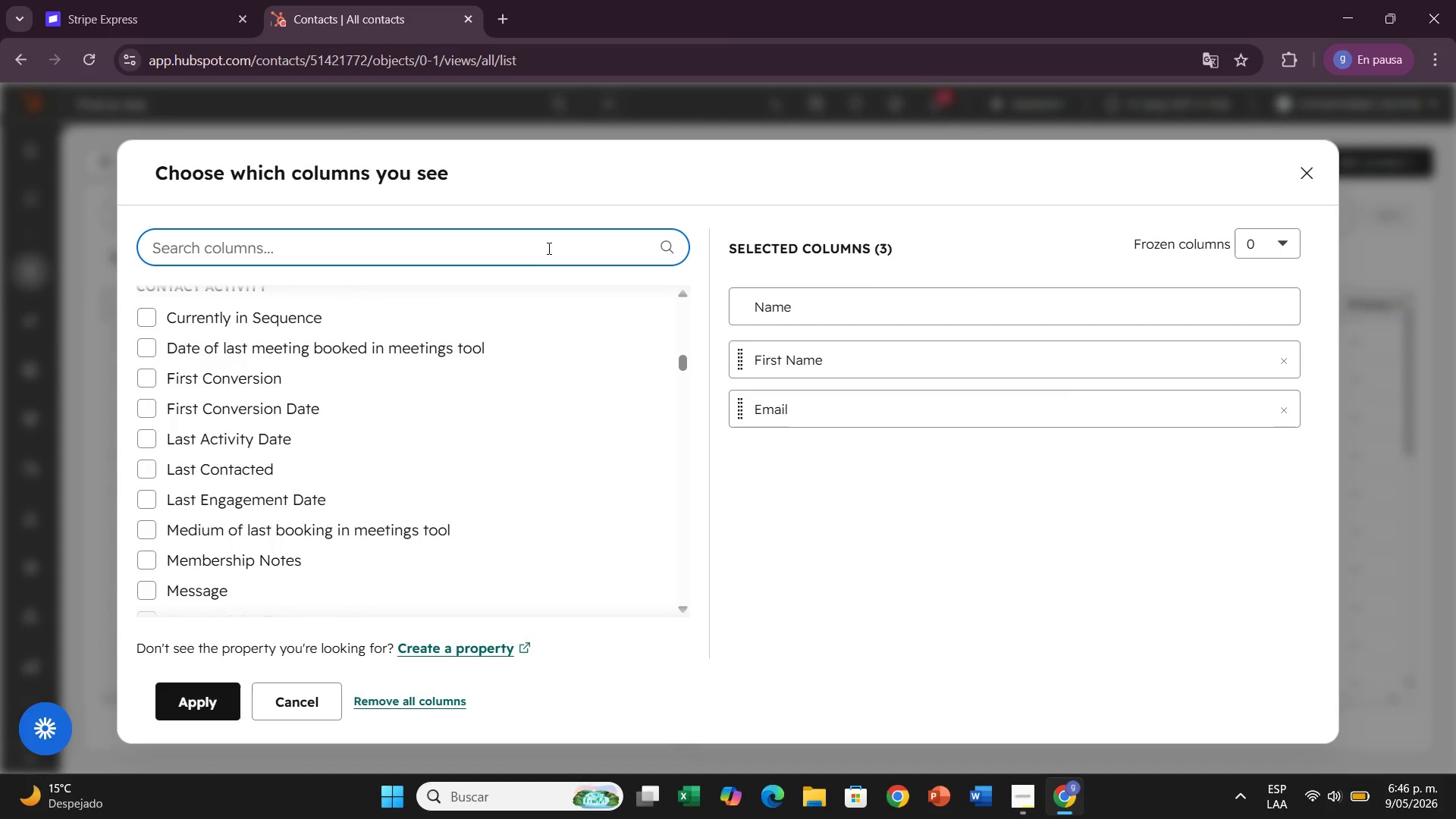 
type(pjo)
 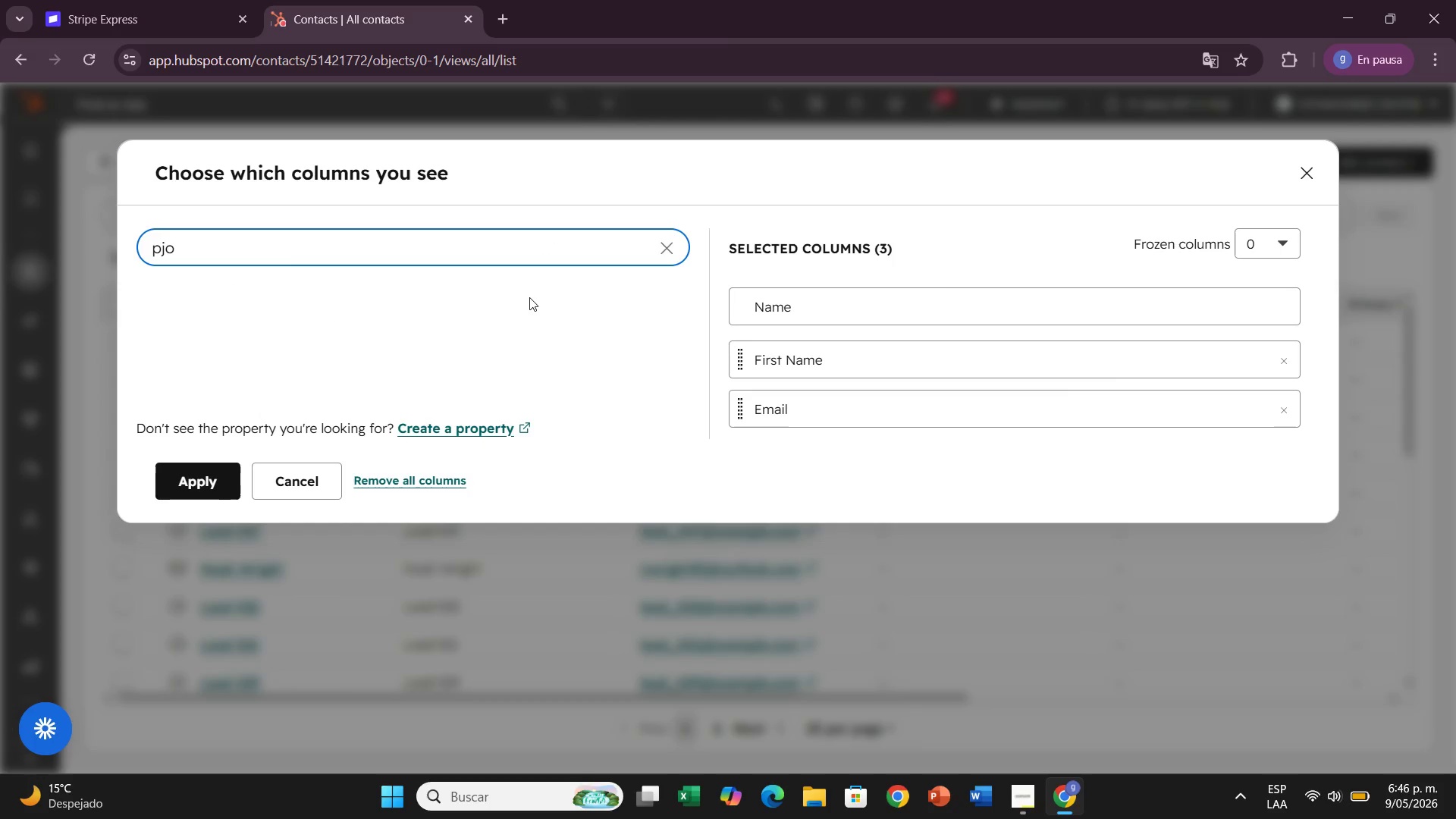 
key(Backspace)
 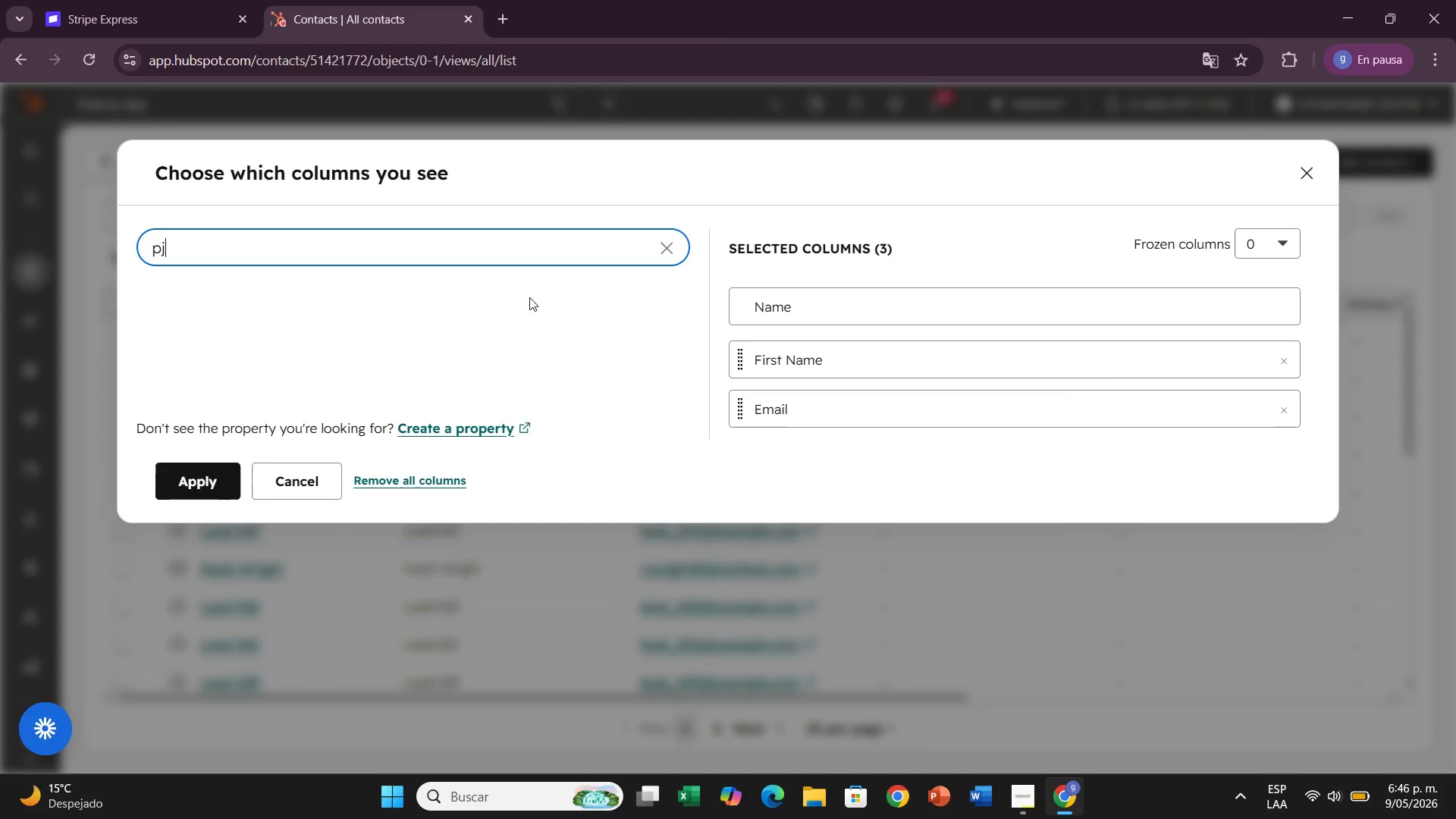 
key(Backspace)
 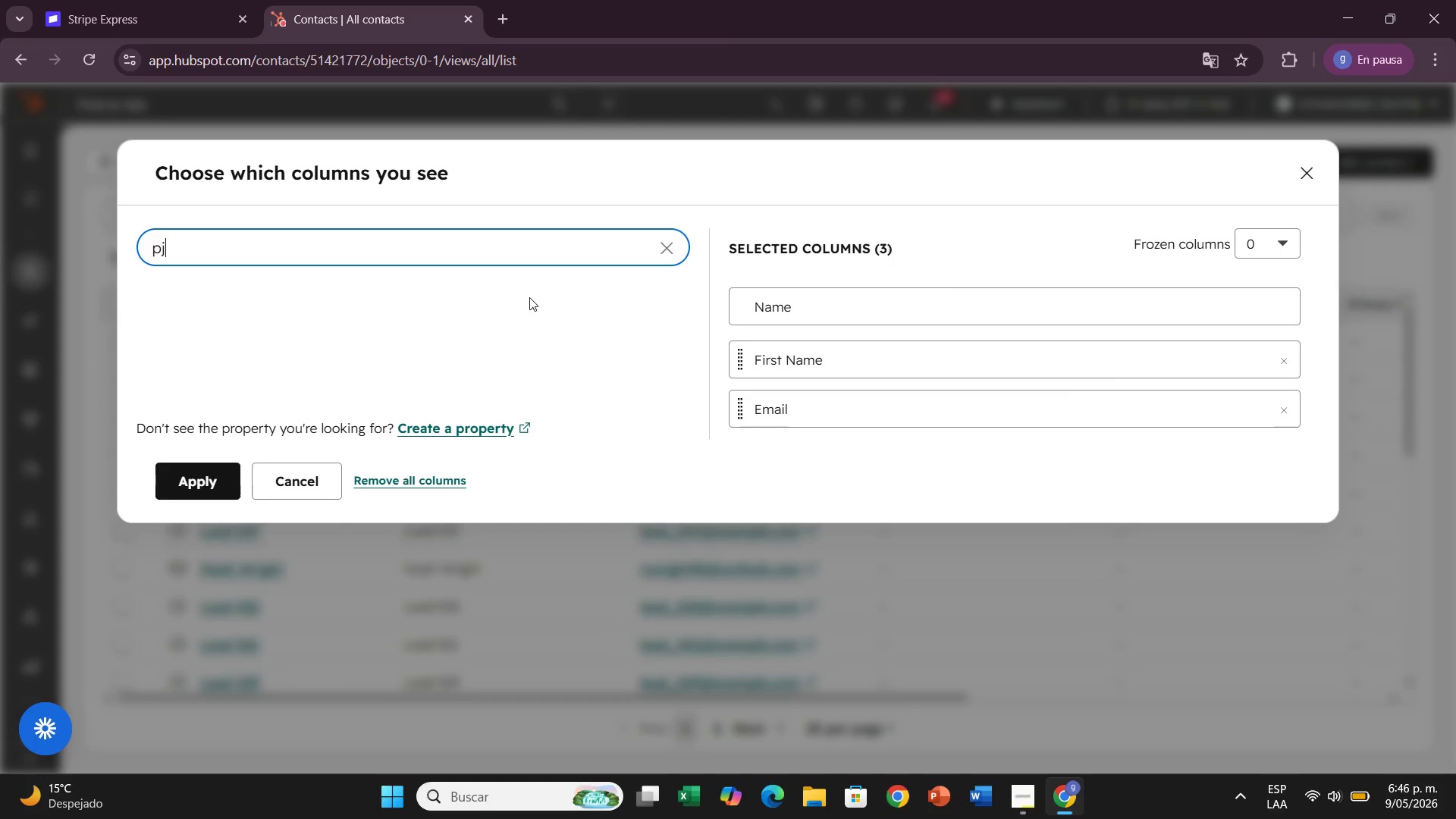 
key(H)
 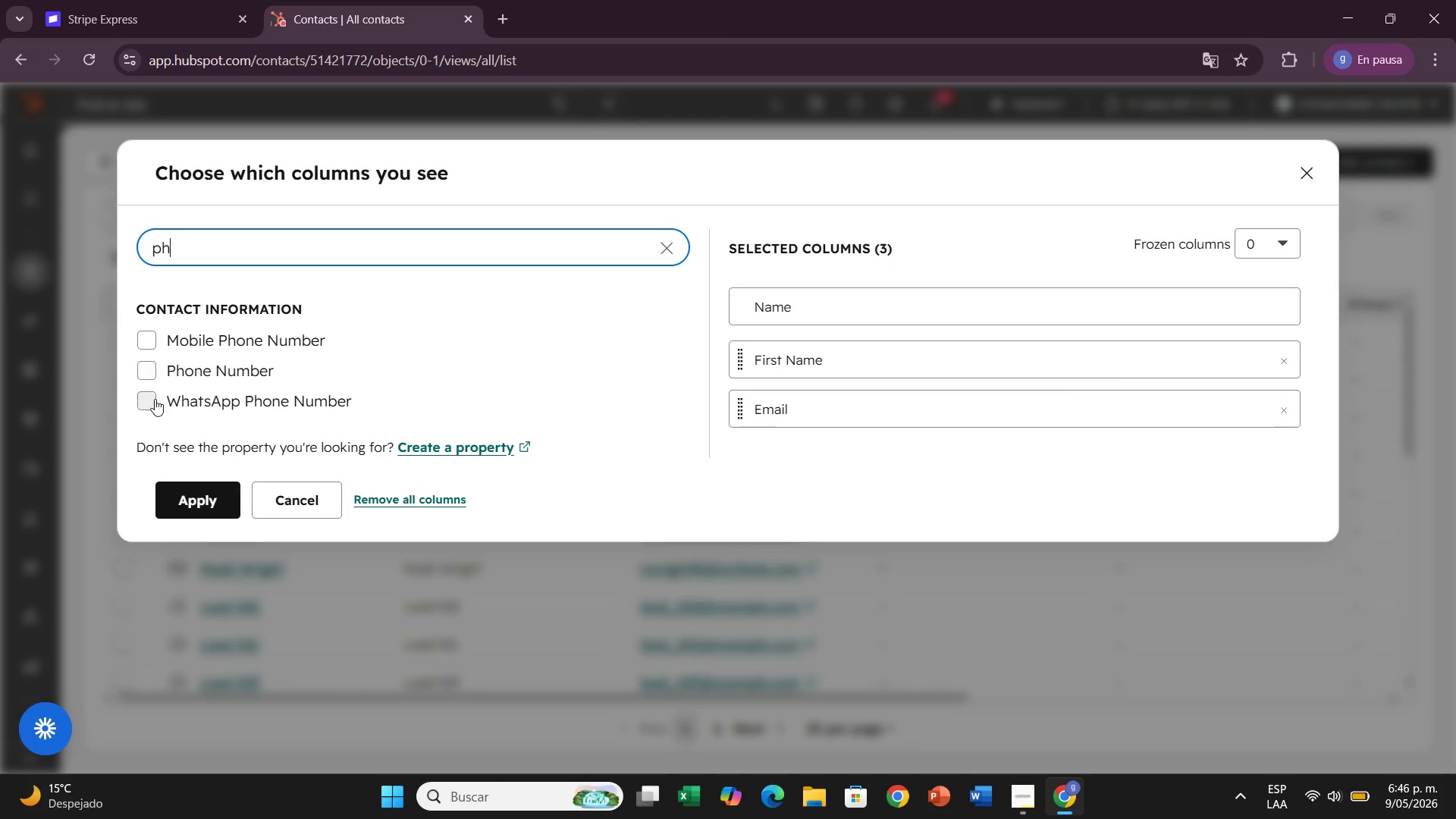 
left_click([153, 366])
 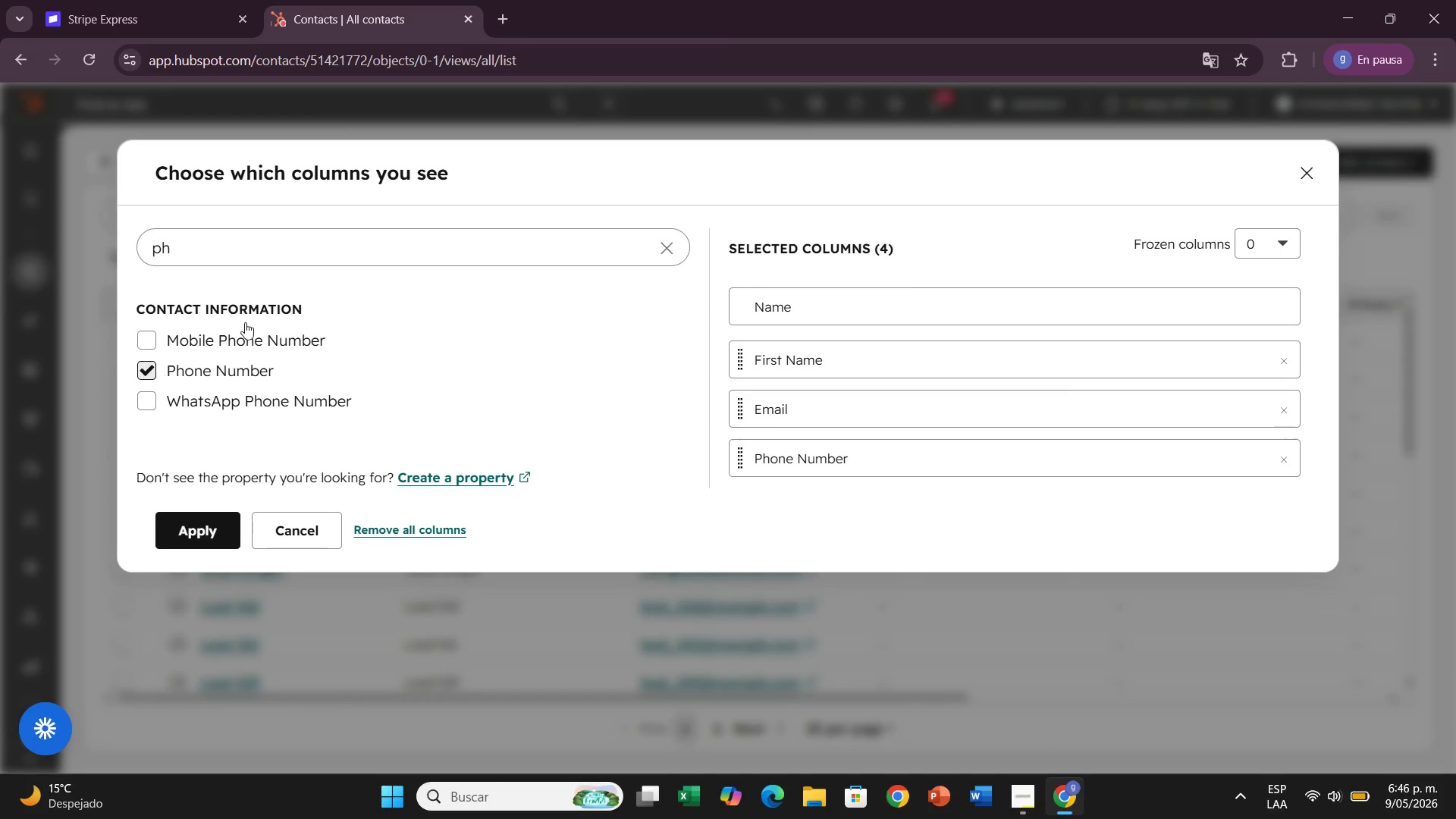 
wait(5.06)
 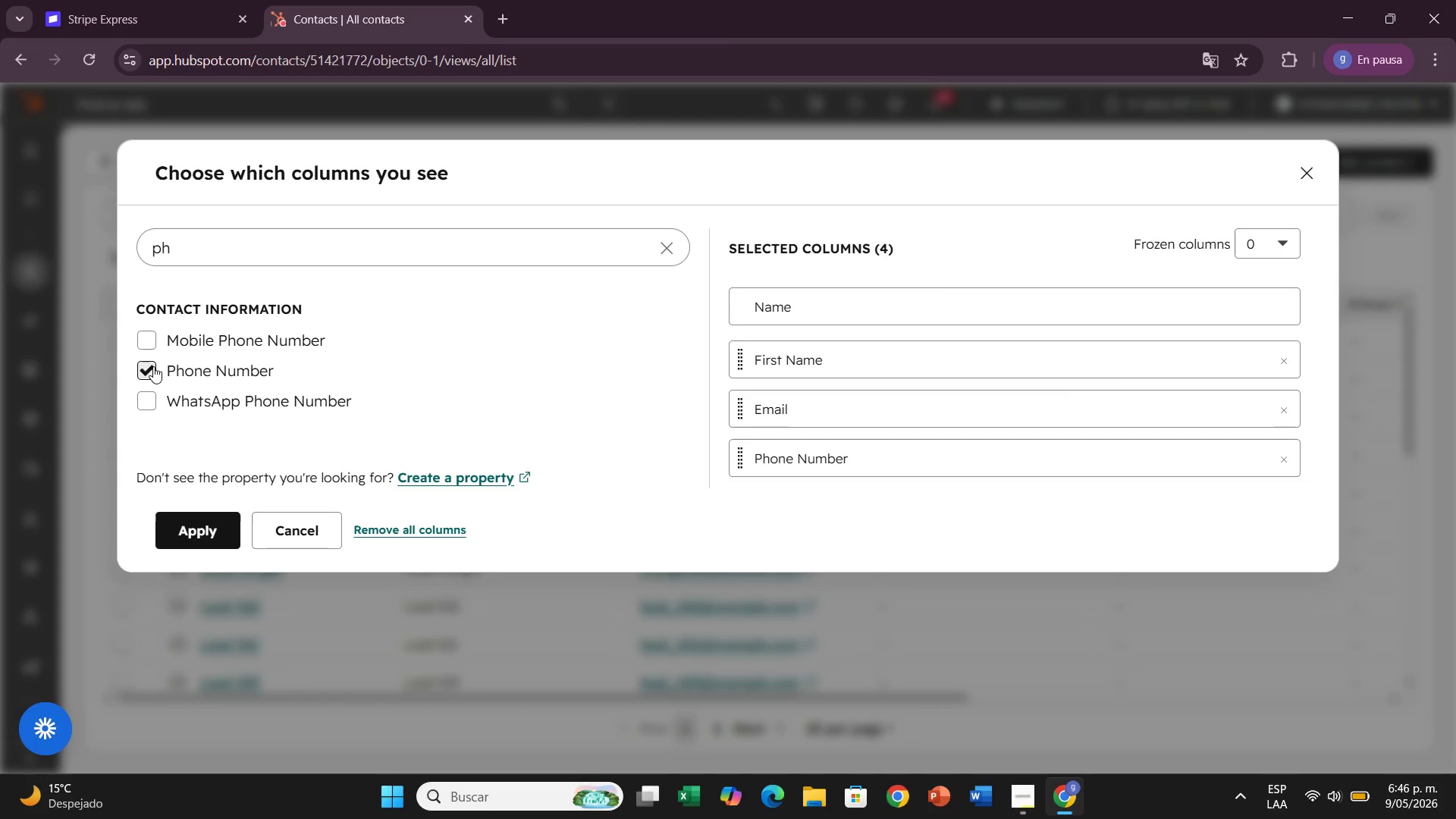 
left_click([667, 237])
 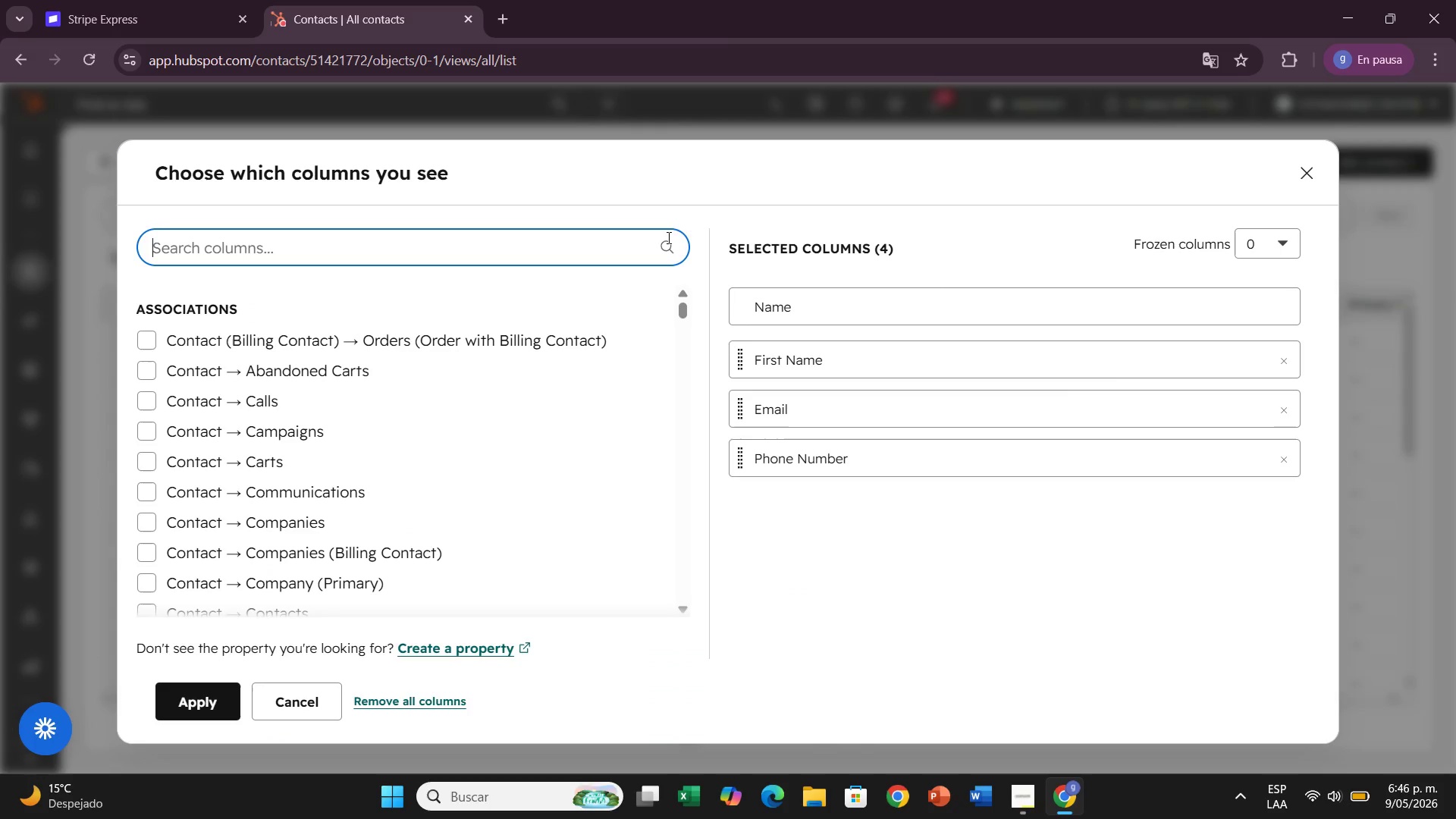 
type(pri)
 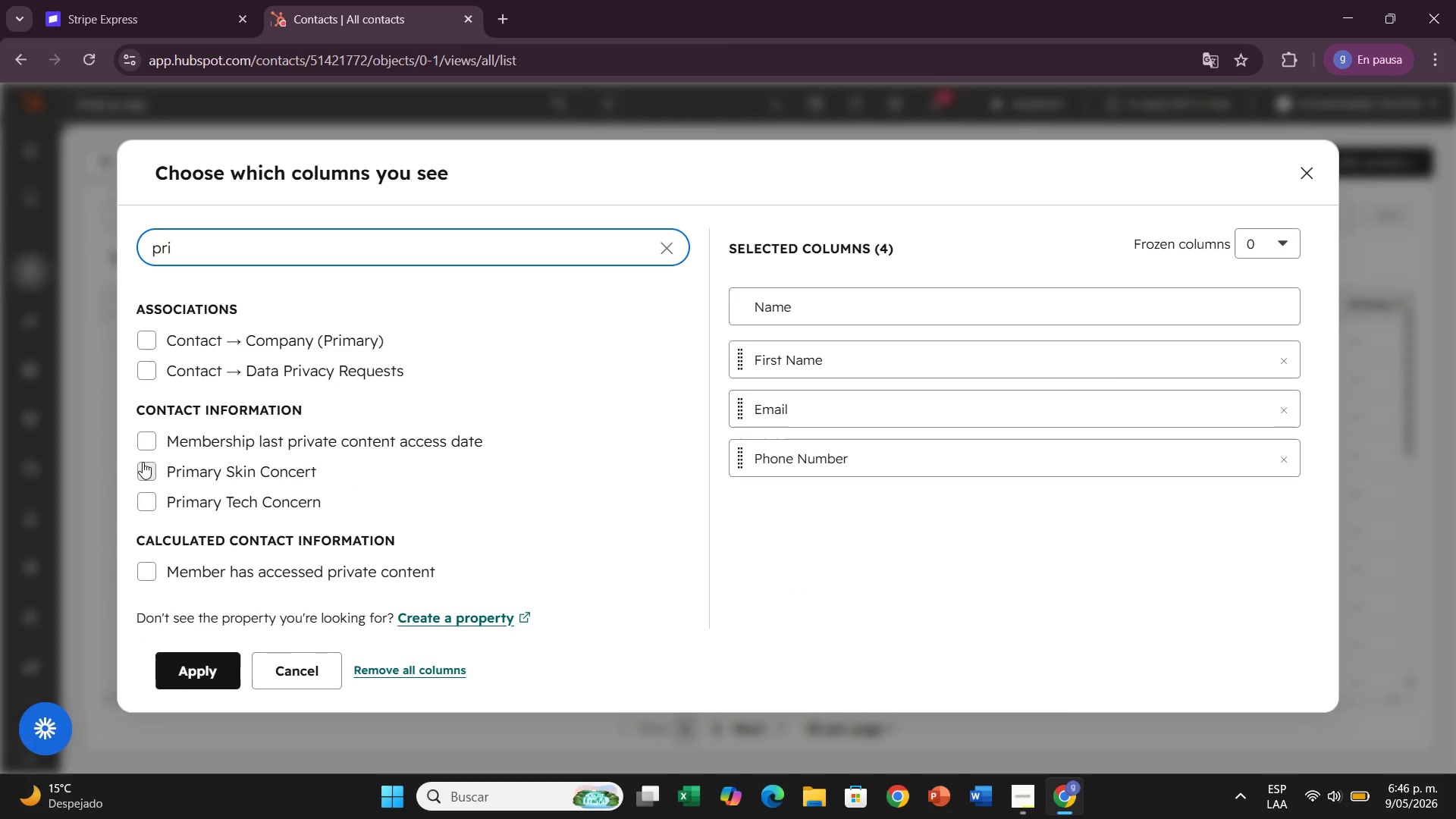 
left_click([143, 465])
 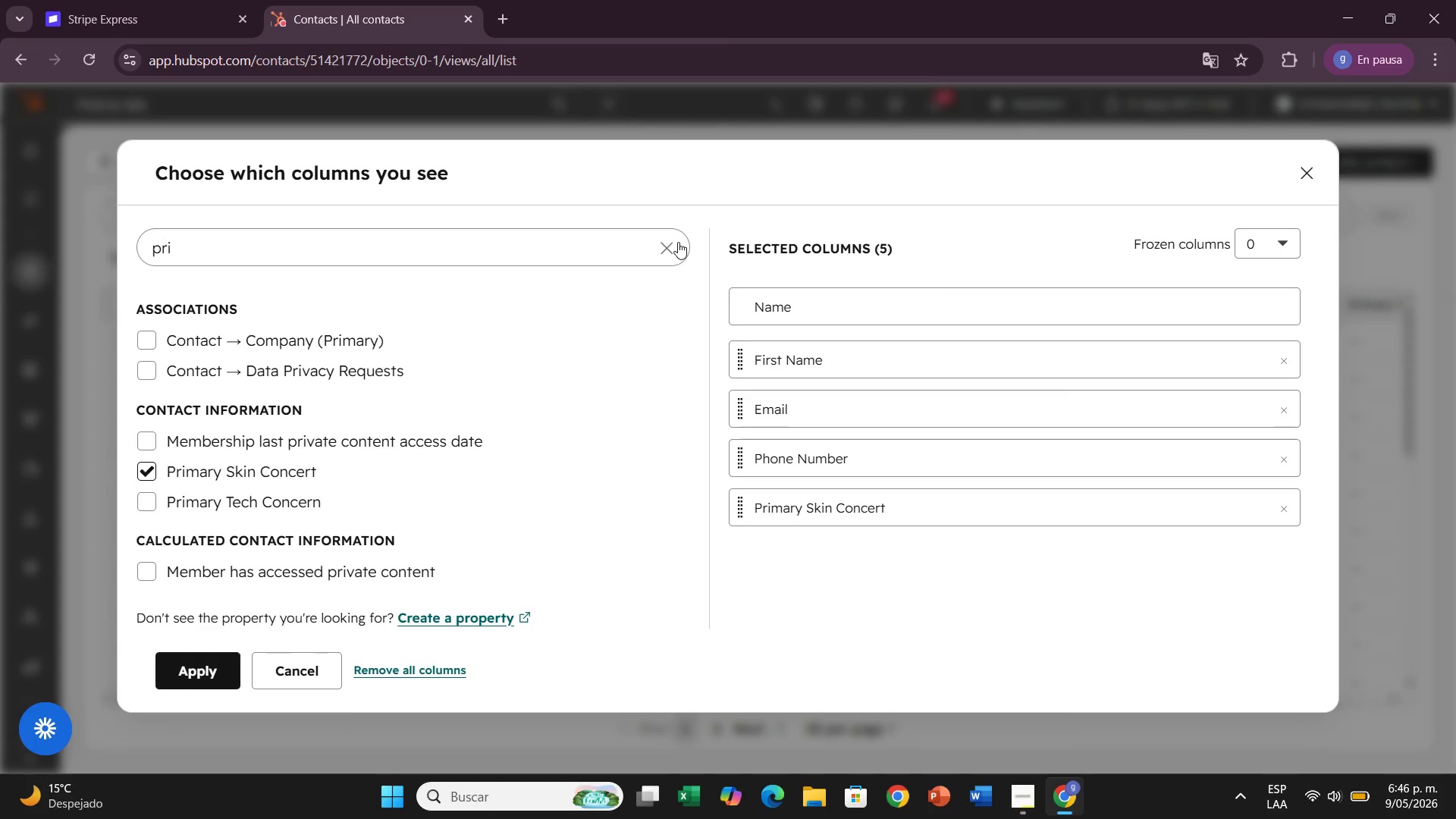 
left_click([678, 242])
 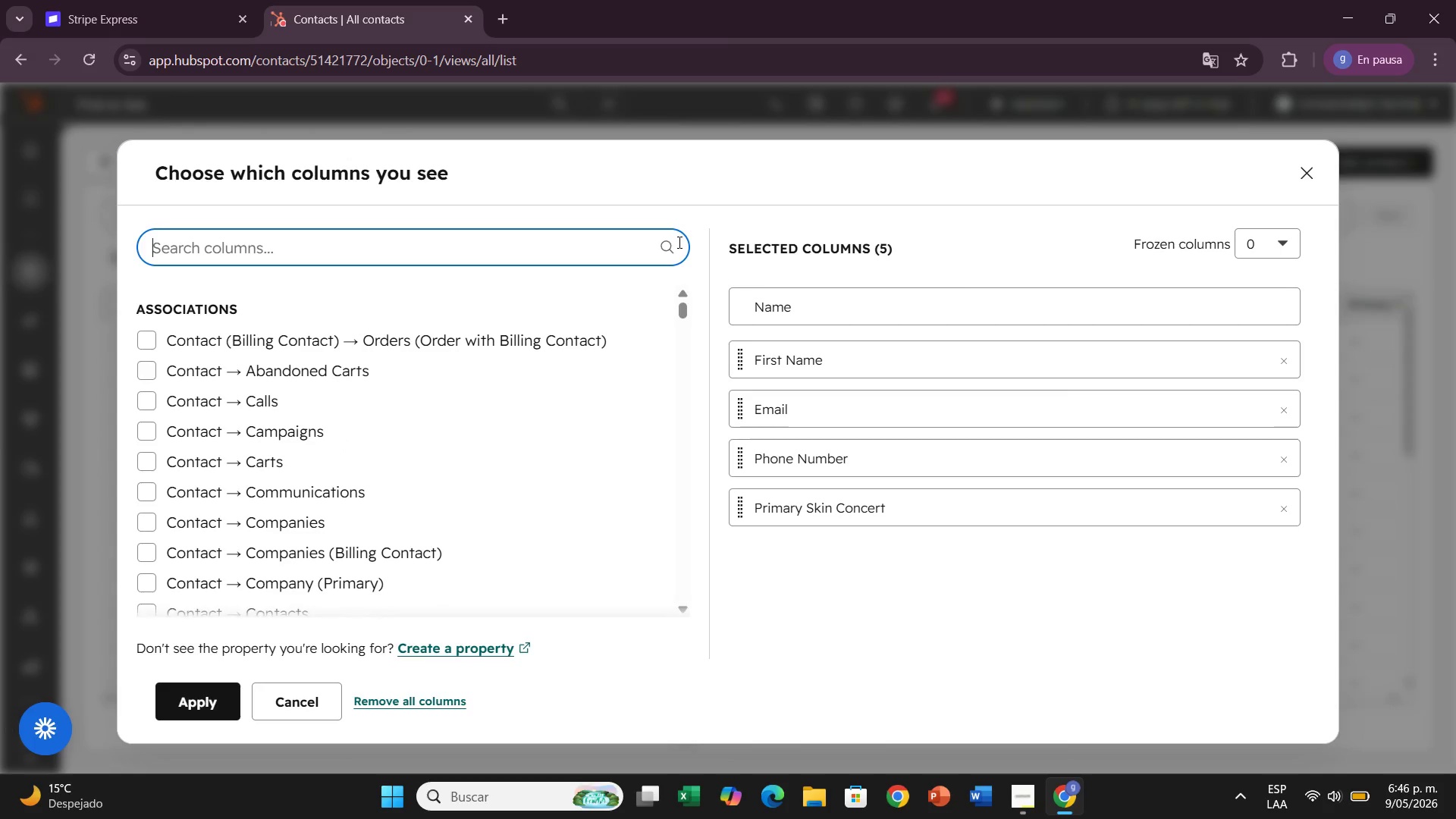 
type(last d)
 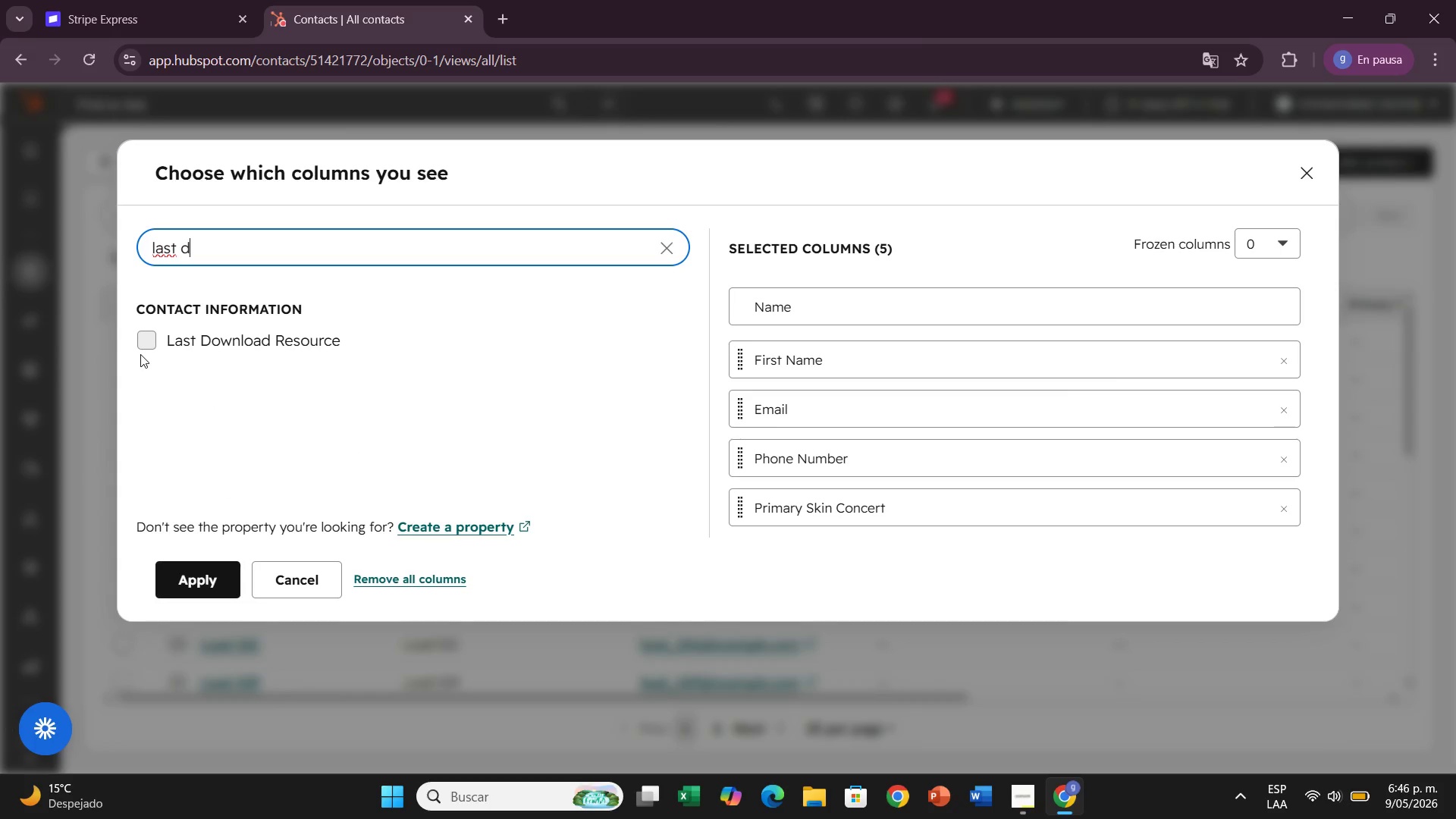 
left_click([147, 342])
 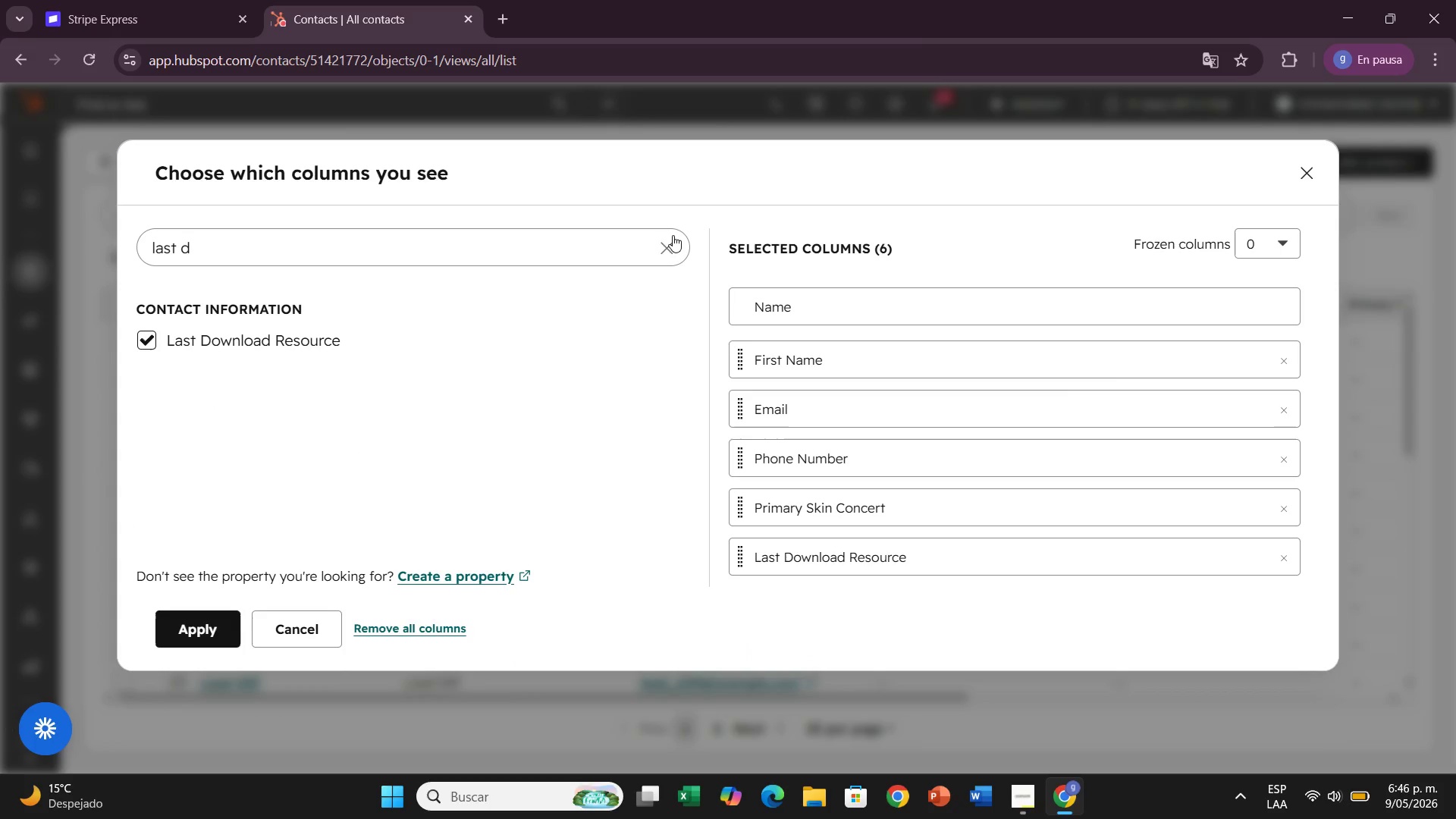 
left_click([673, 235])
 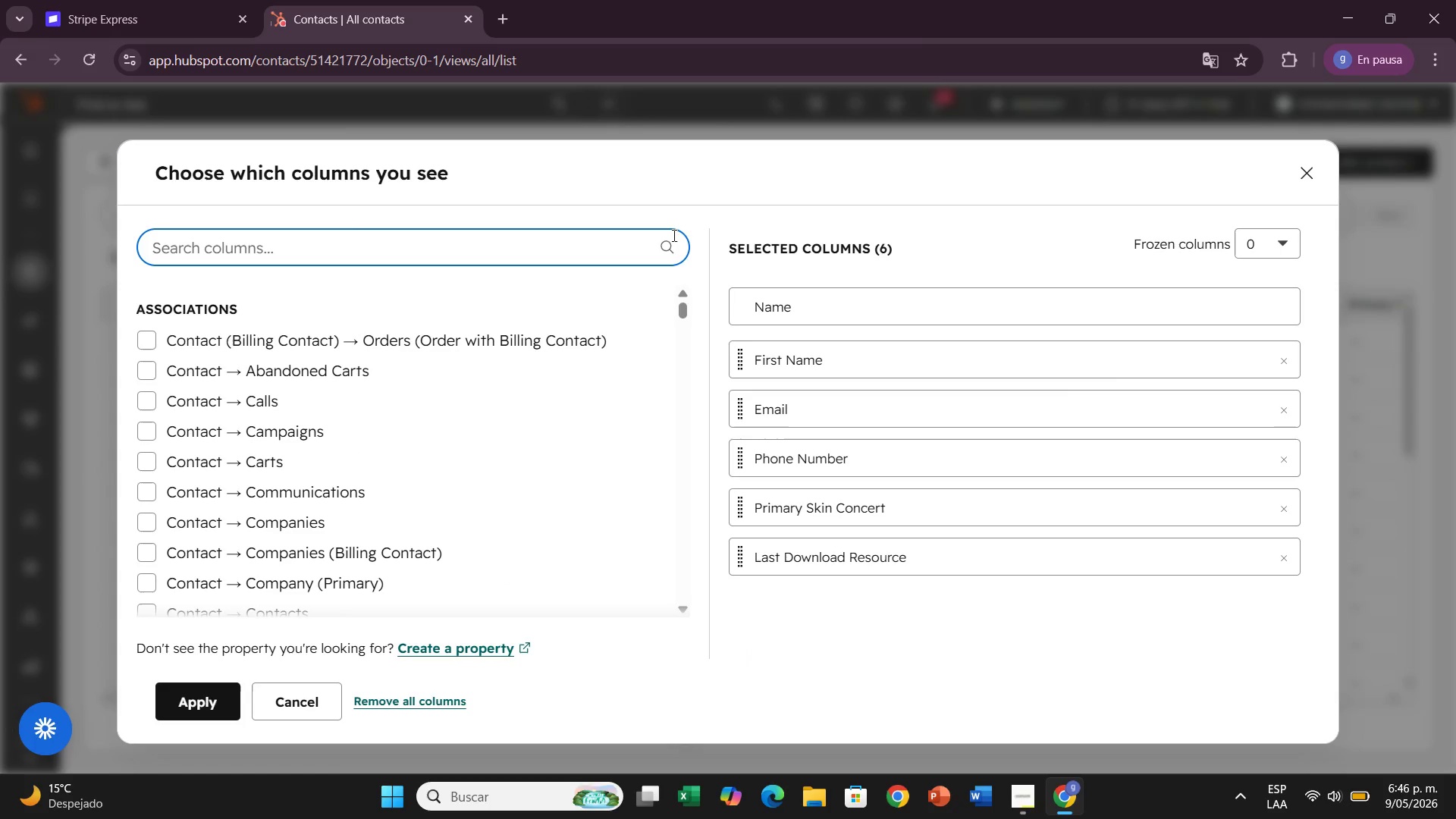 
type(des)
 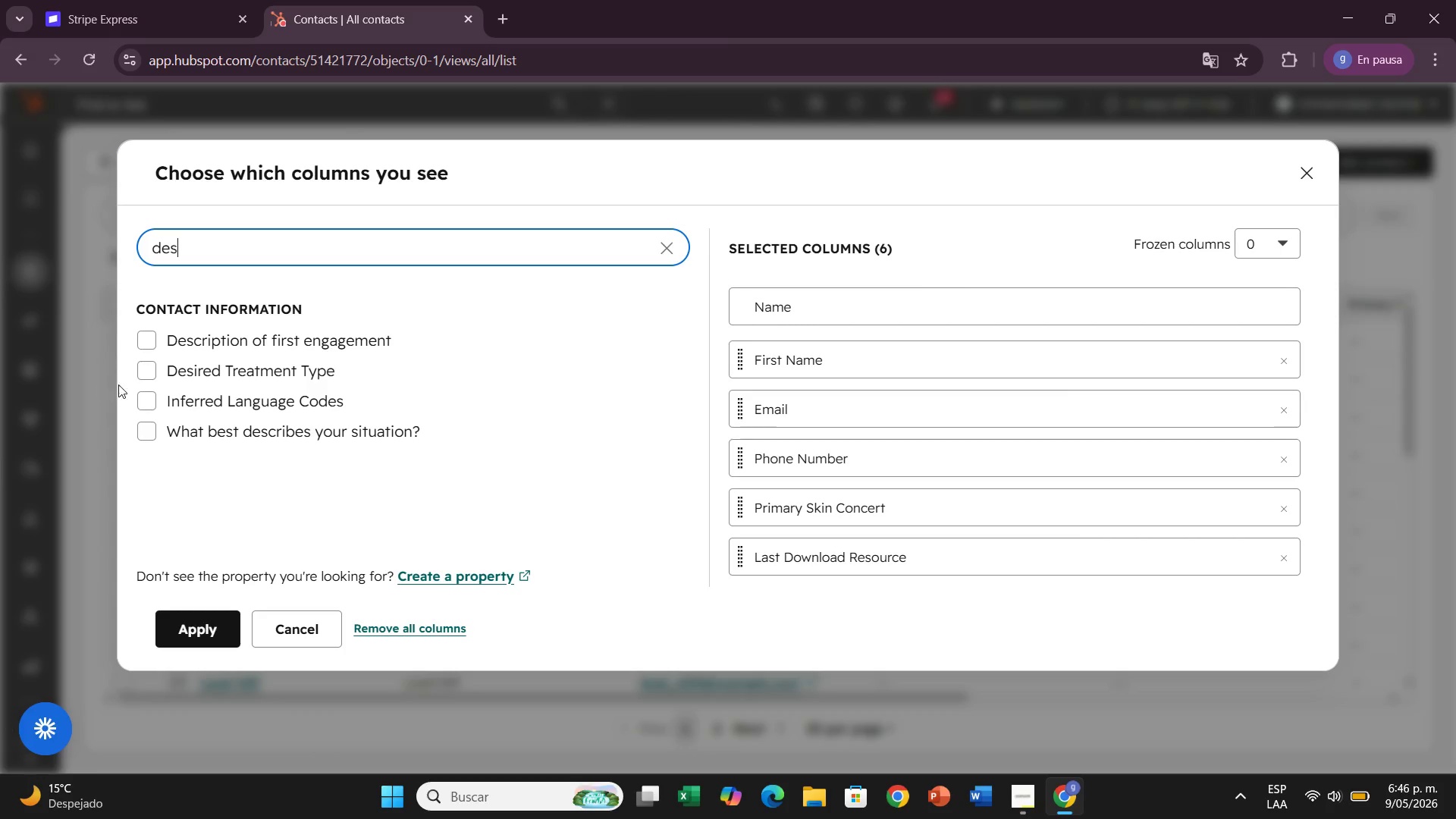 
left_click([150, 369])
 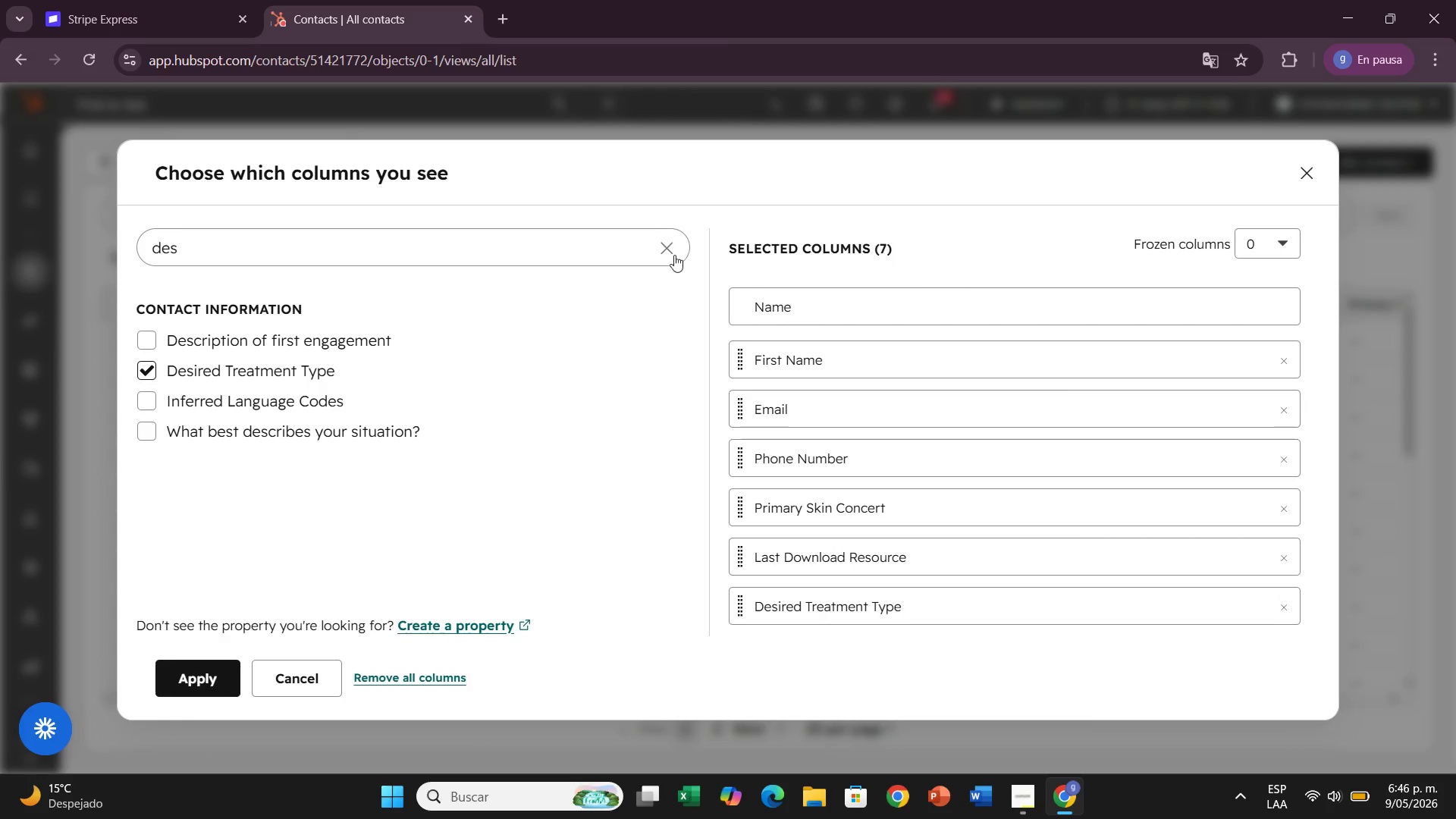 
left_click([668, 254])
 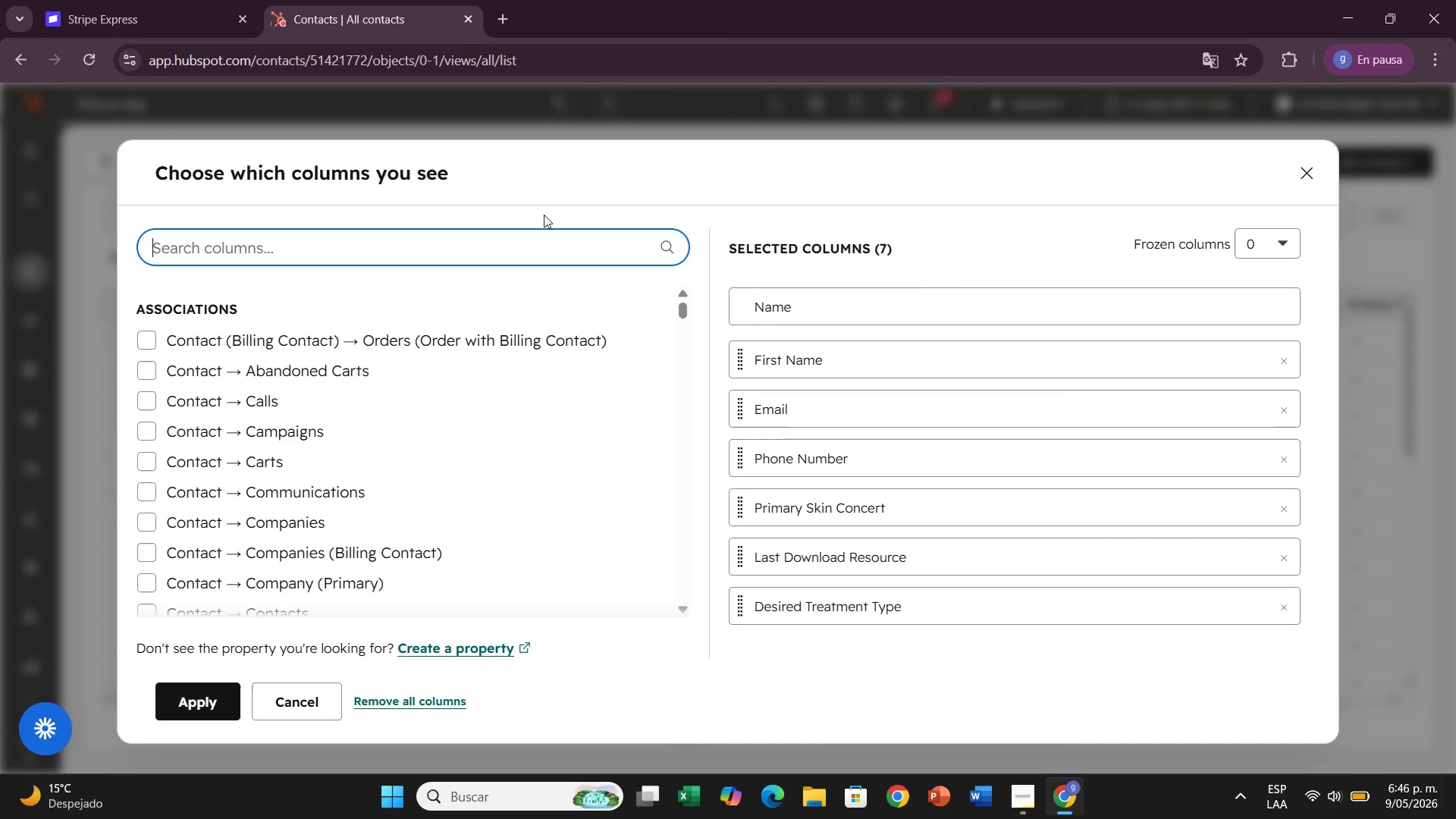 
type(lead)
 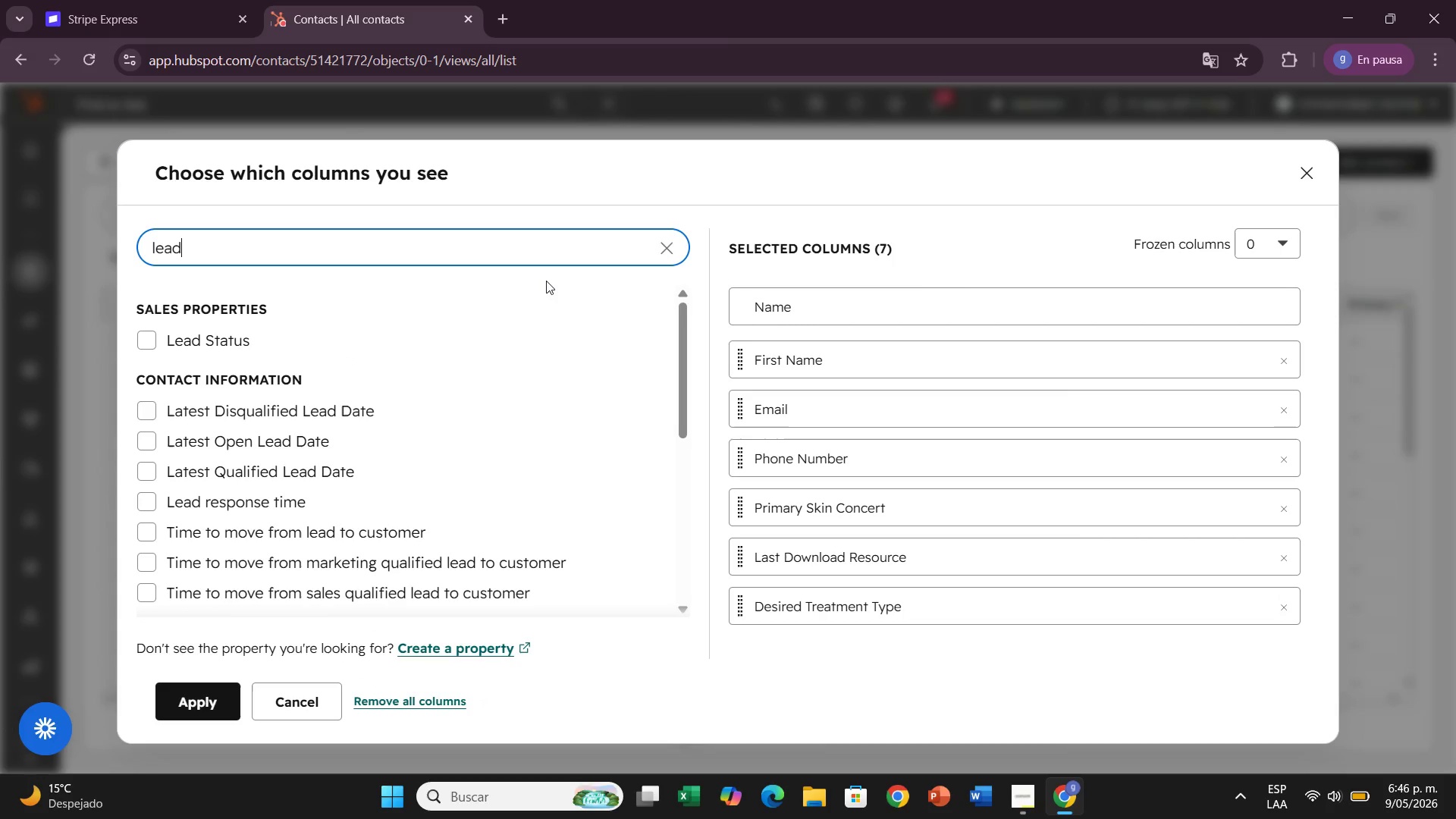 
scroll: coordinate [500, 374], scroll_direction: down, amount: 6.0
 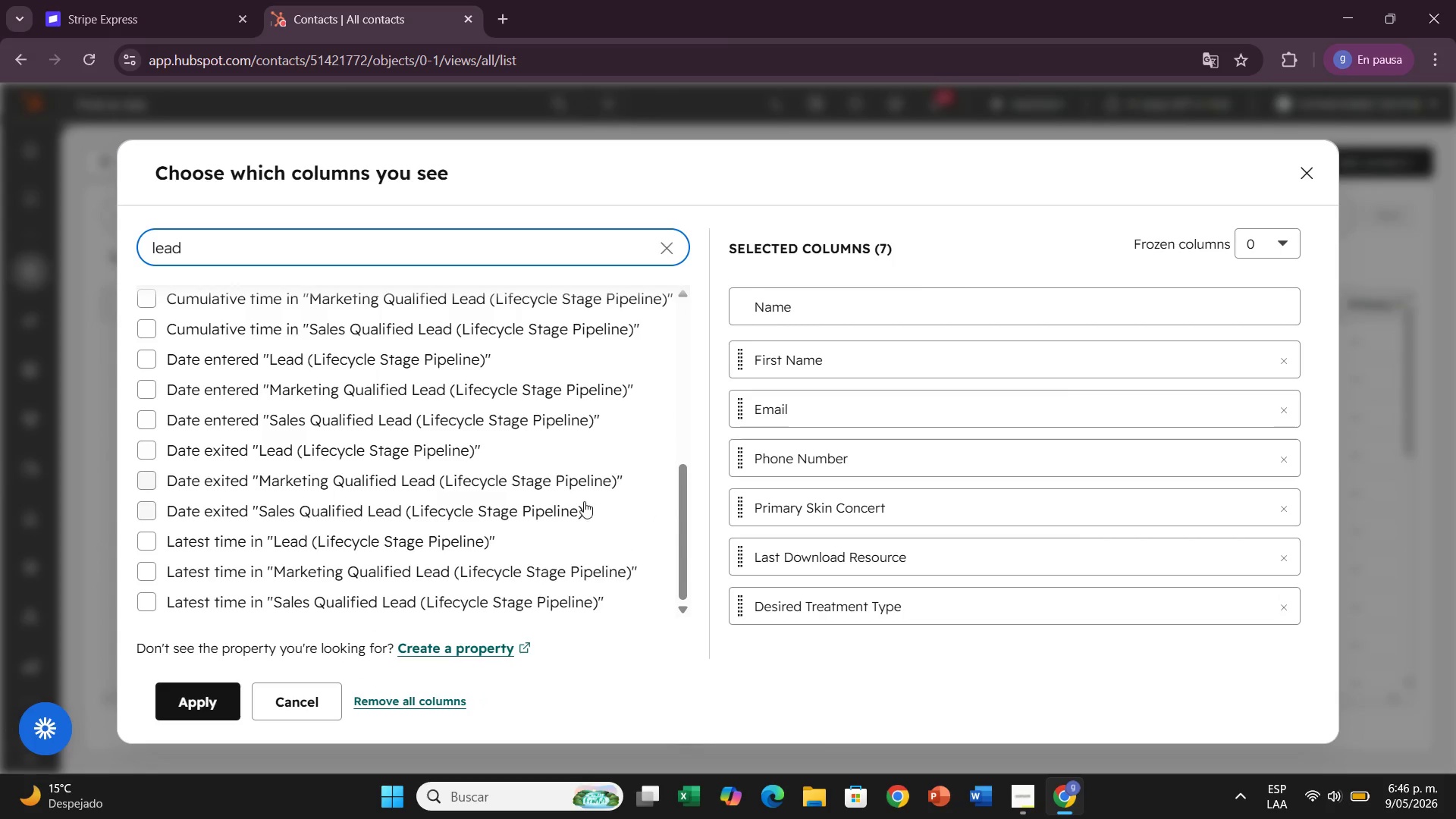 
scroll: coordinate [544, 450], scroll_direction: up, amount: 7.0
 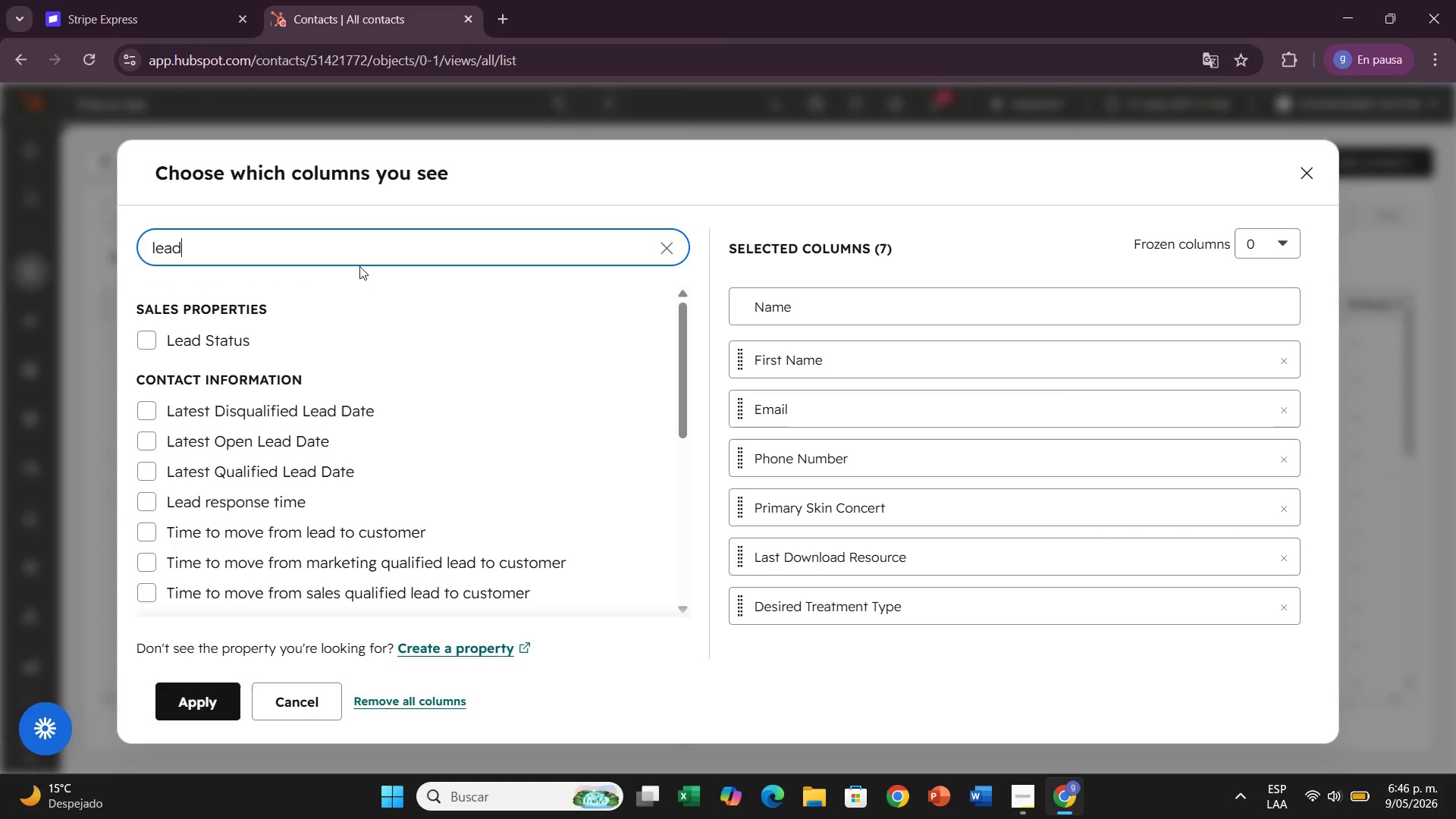 
key(Space)
 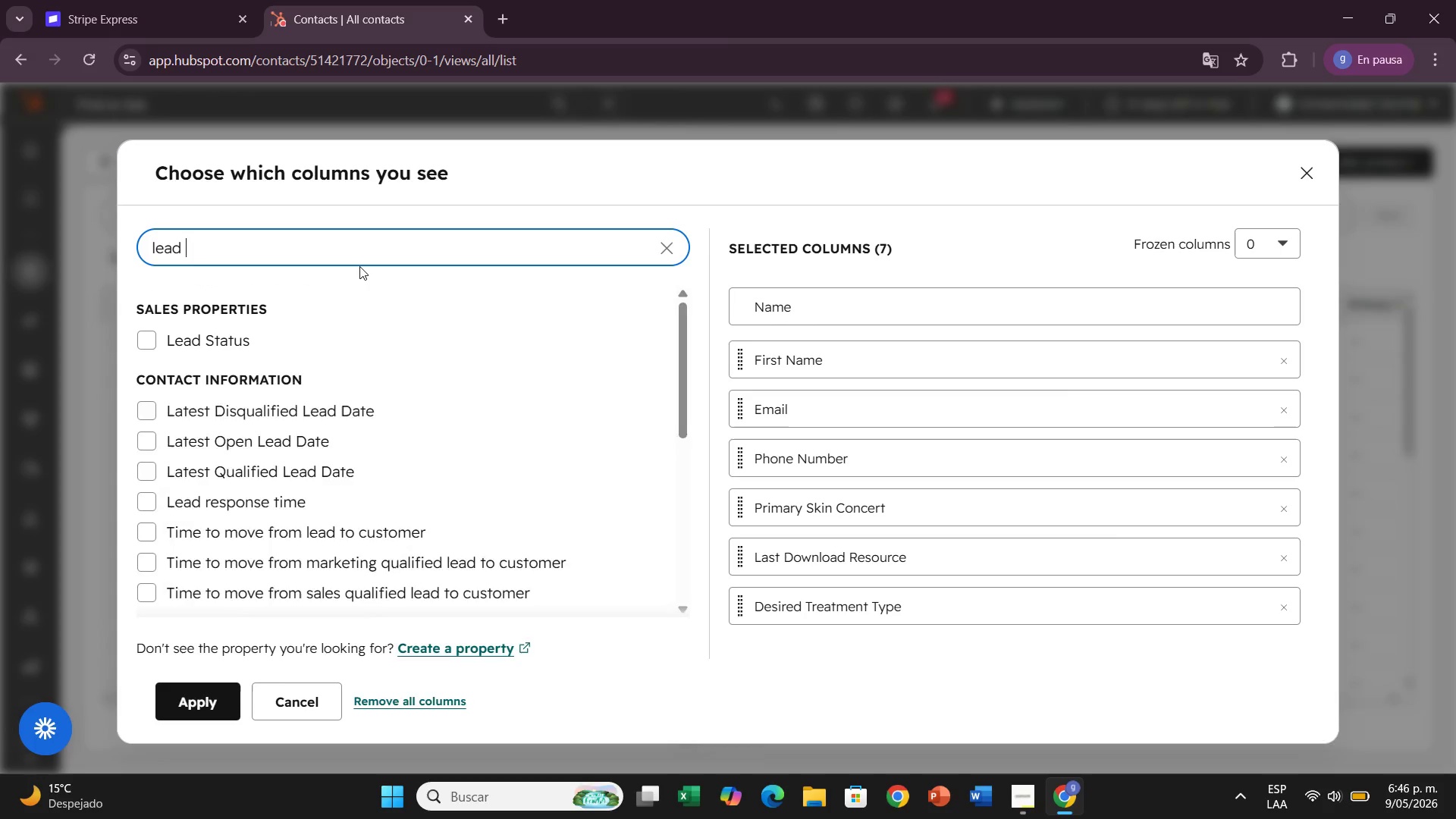 
key(S)
 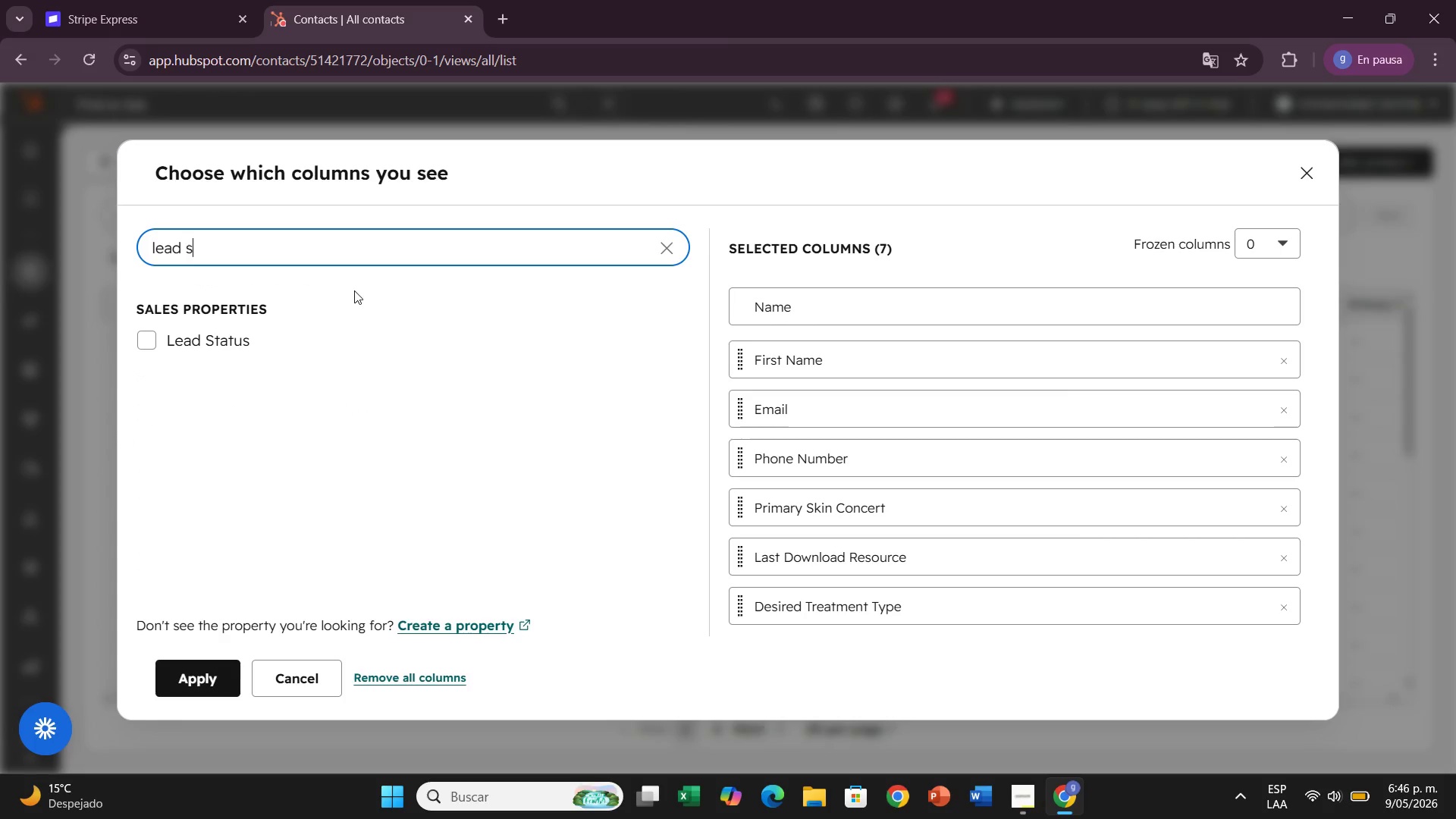 
key(Backspace)
key(Backspace)
key(Backspace)
key(Backspace)
key(Backspace)
key(Backspace)
key(Backspace)
type(sour)
 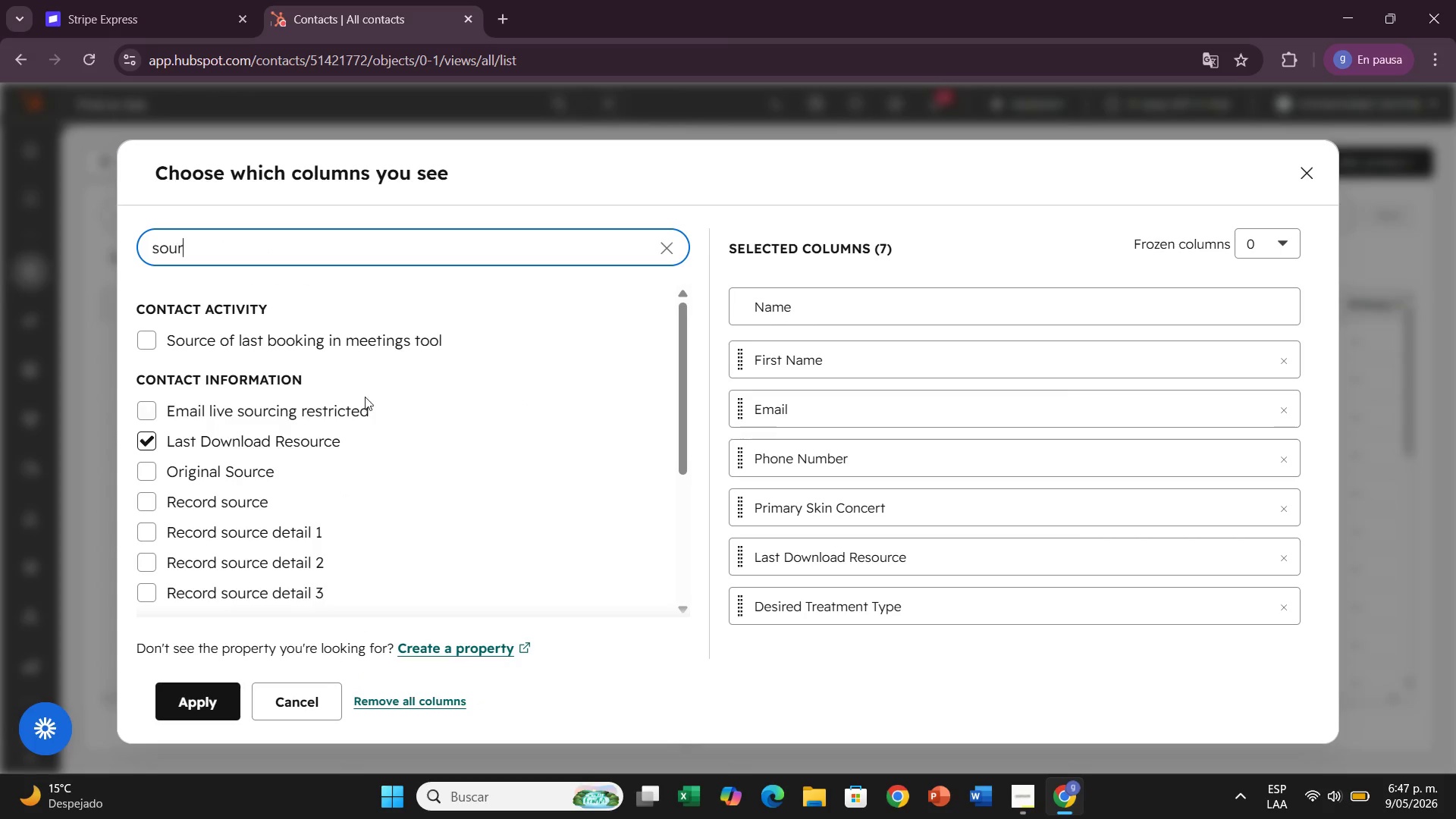 
type(ce)
 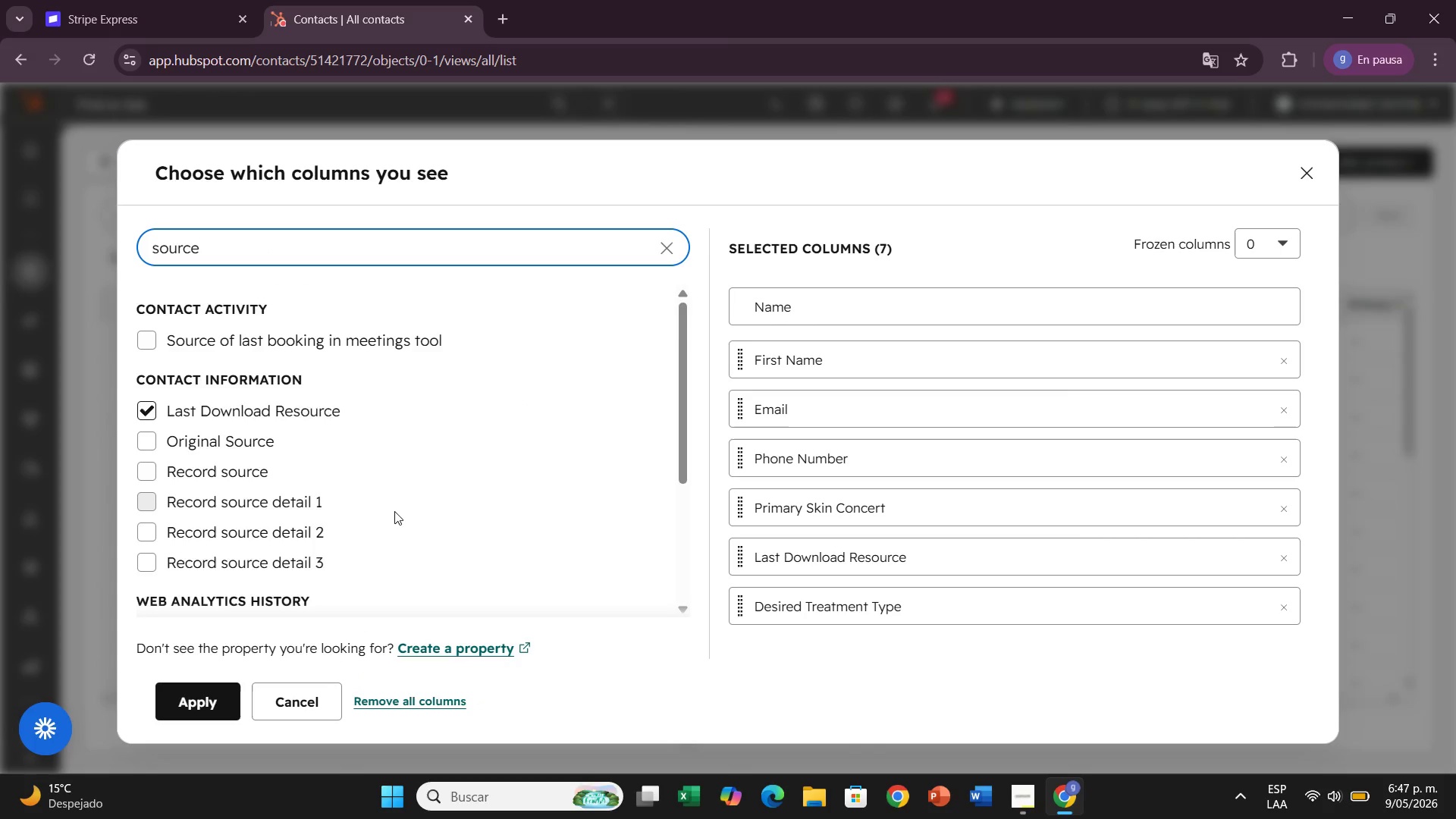 
scroll: coordinate [349, 538], scroll_direction: down, amount: 4.0
 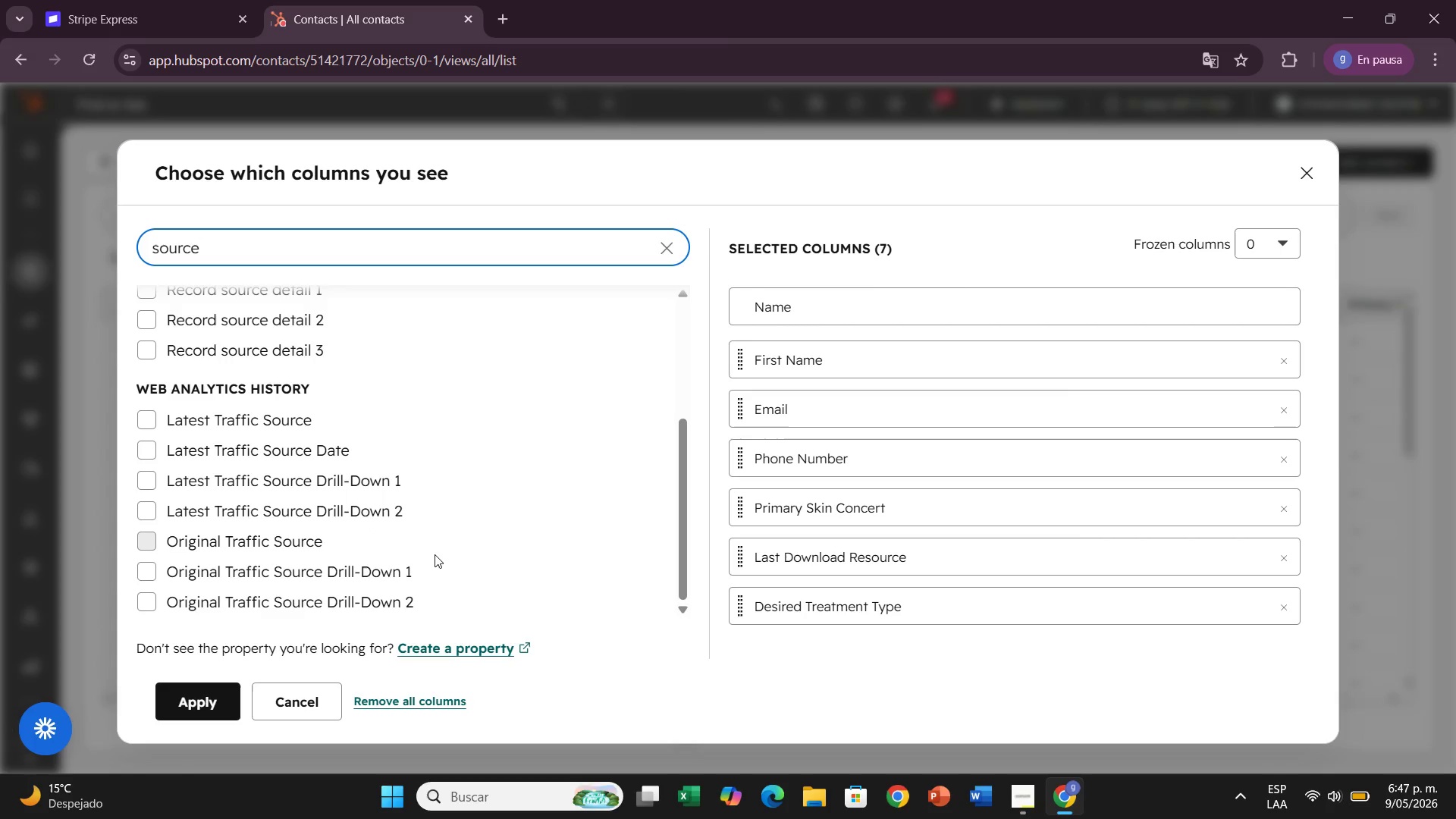 
scroll: coordinate [435, 567], scroll_direction: up, amount: 5.0
 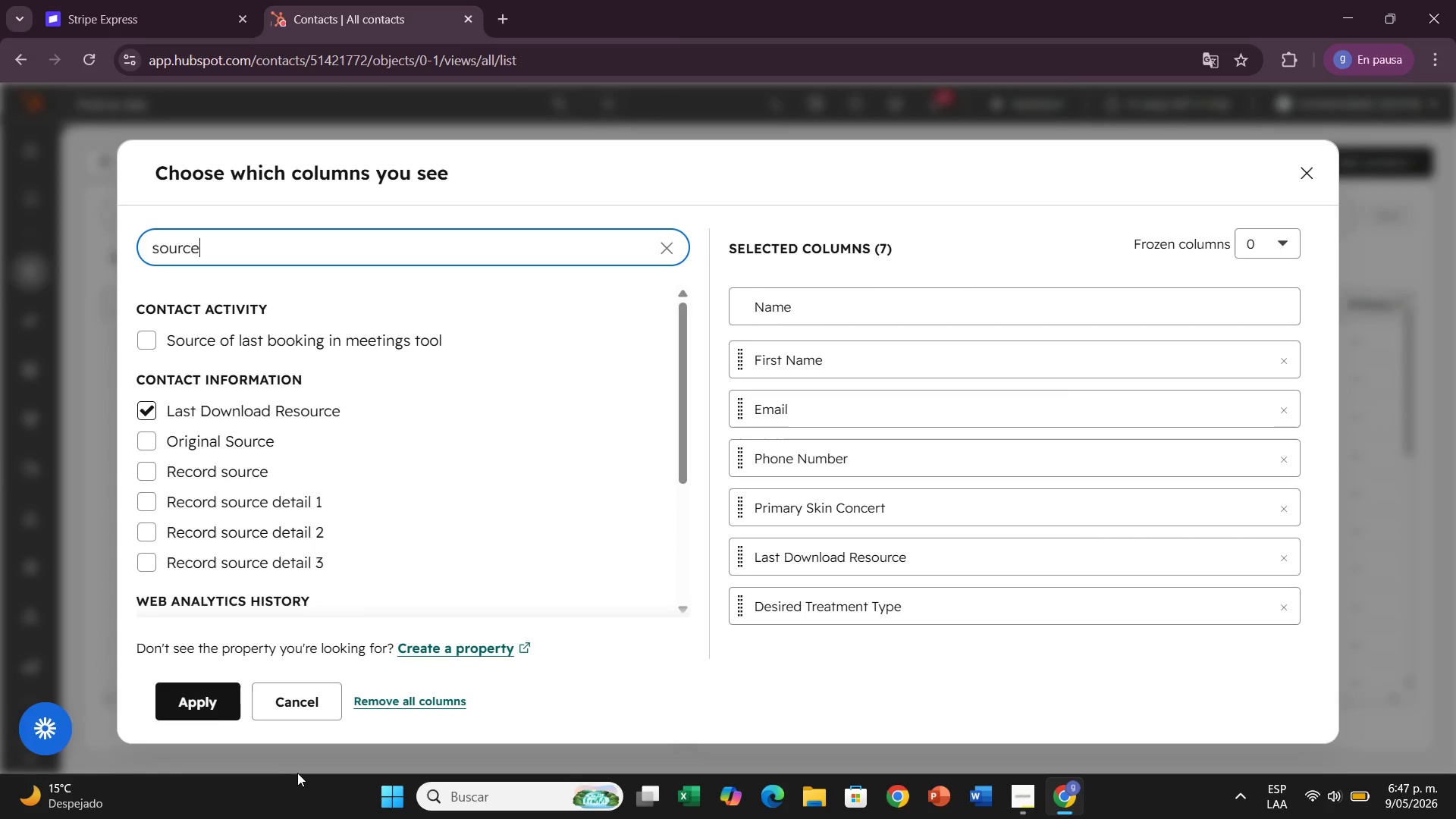 
left_click([209, 698])
 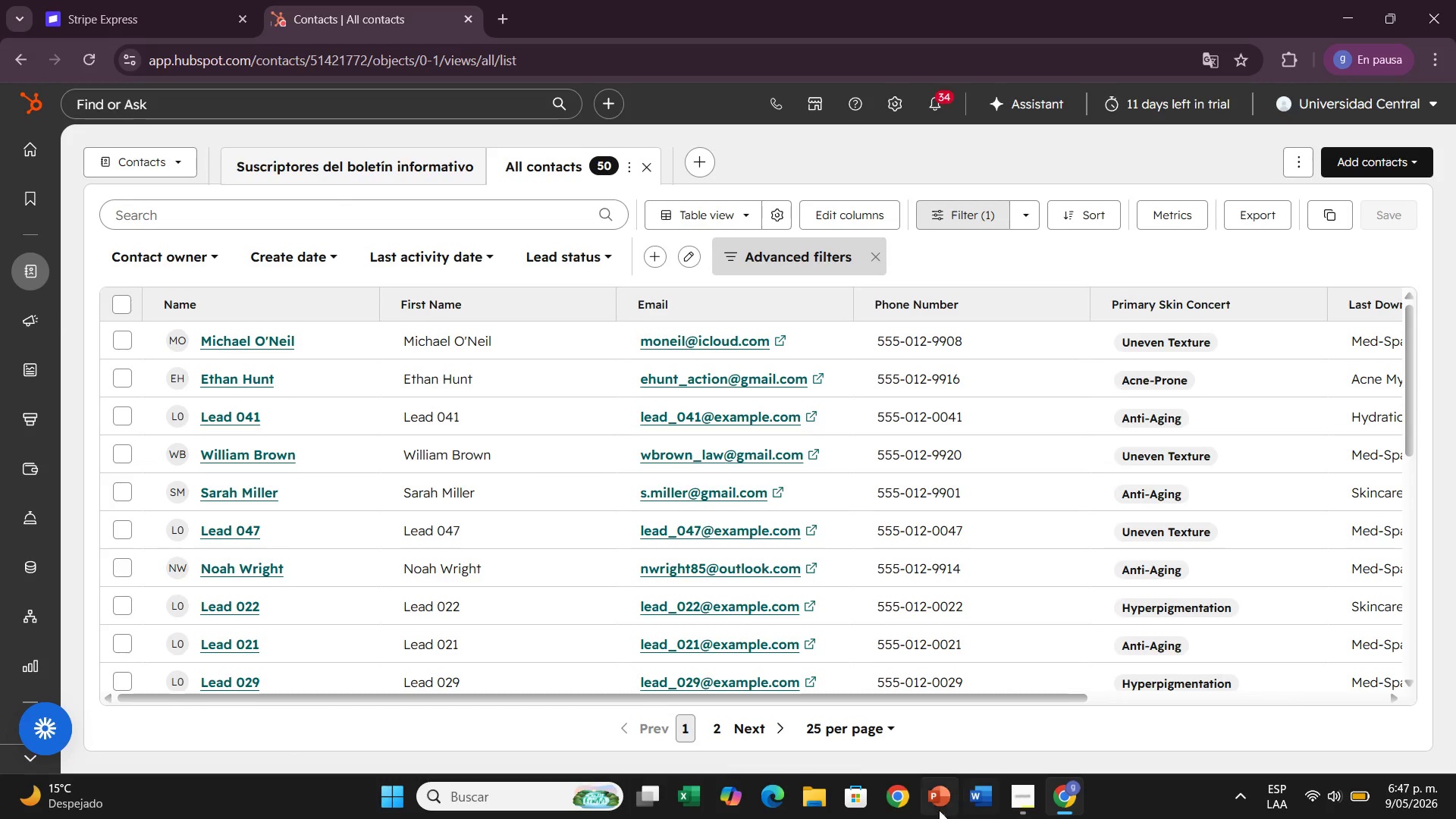 
left_click_drag(start_coordinate=[961, 695], to_coordinate=[1329, 617])
 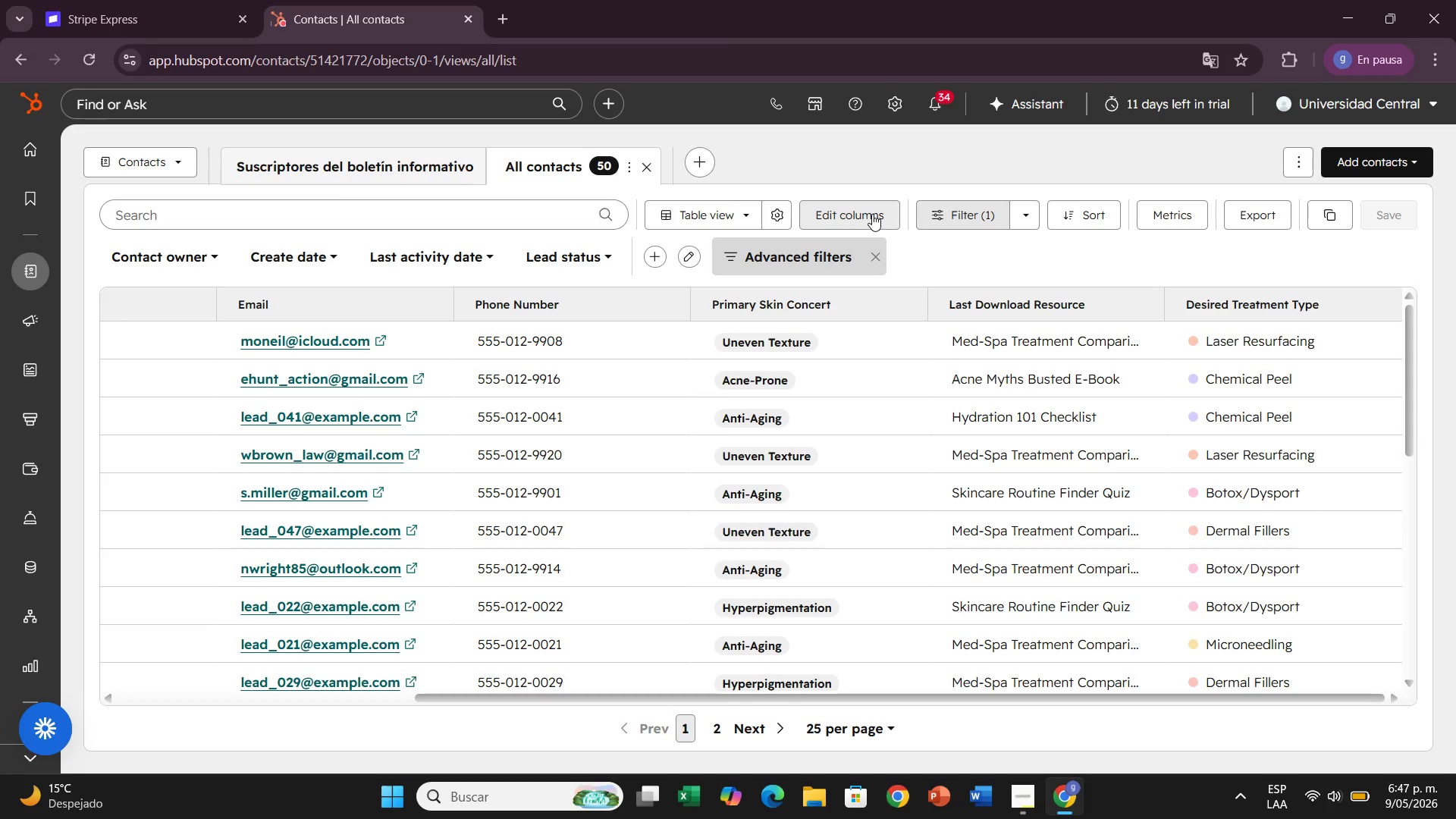 
wait(27.86)
 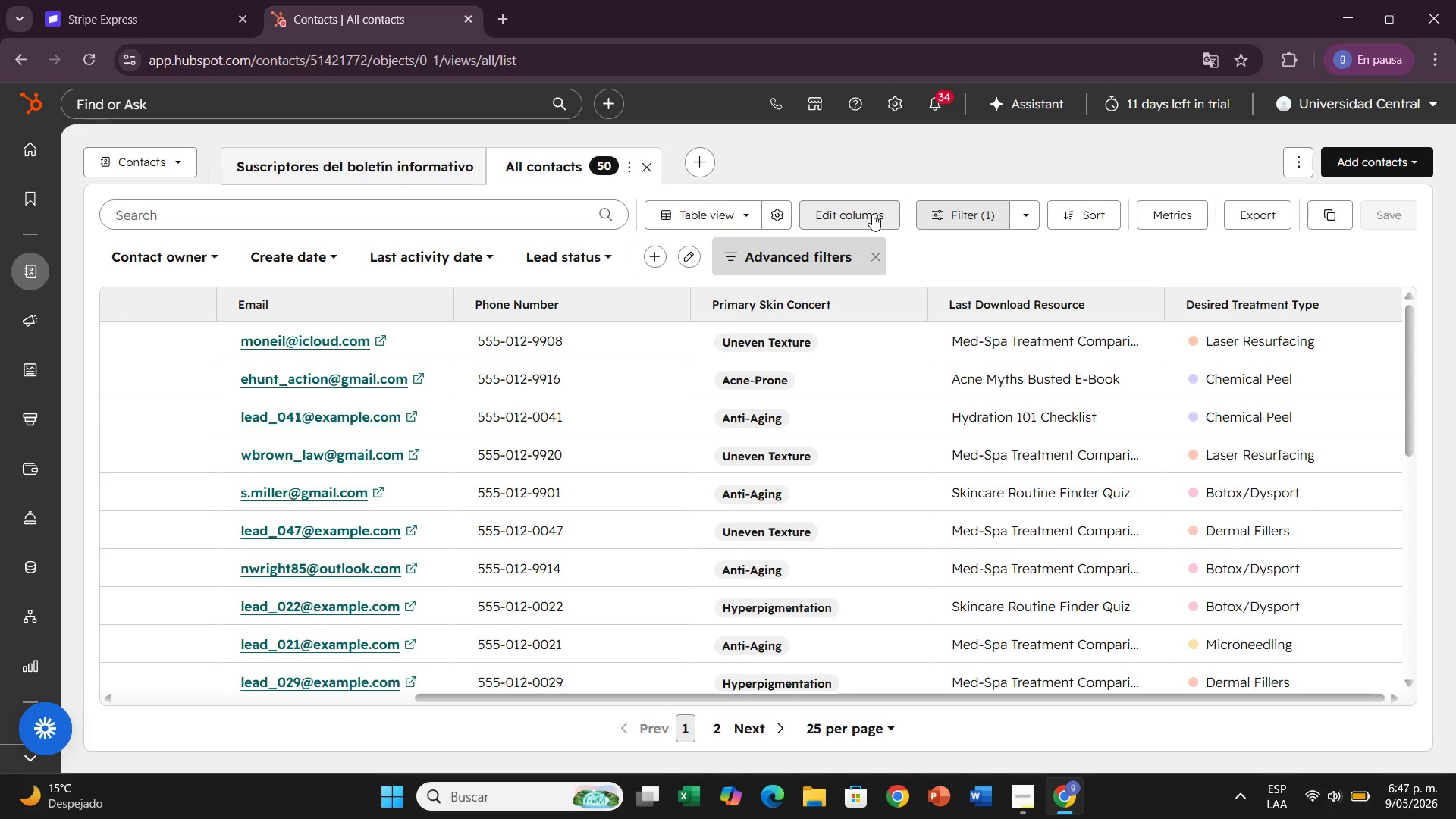 
left_click([830, 203])
 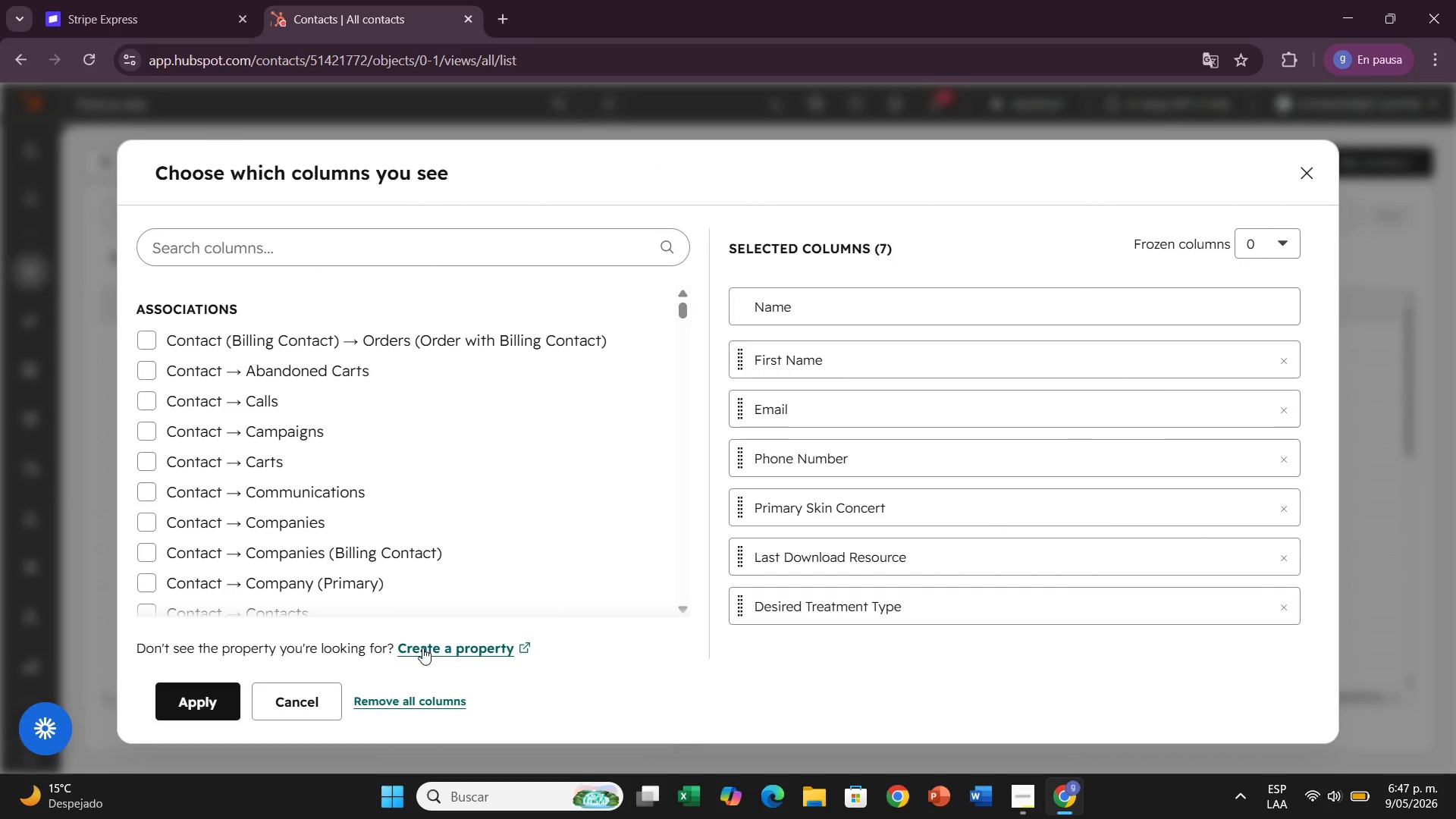 
scroll: coordinate [413, 592], scroll_direction: down, amount: 12.0
 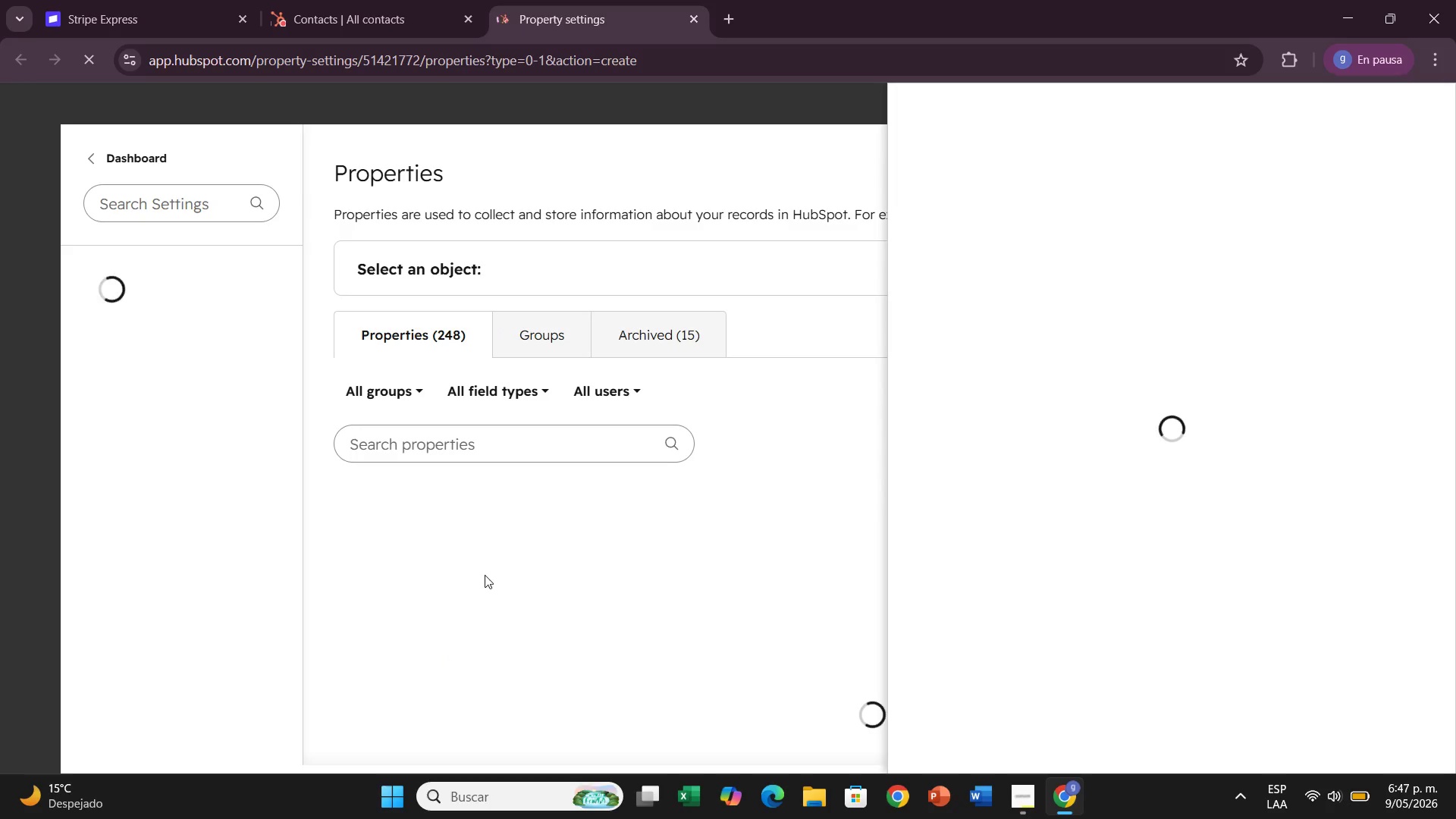 
left_click([483, 441])
 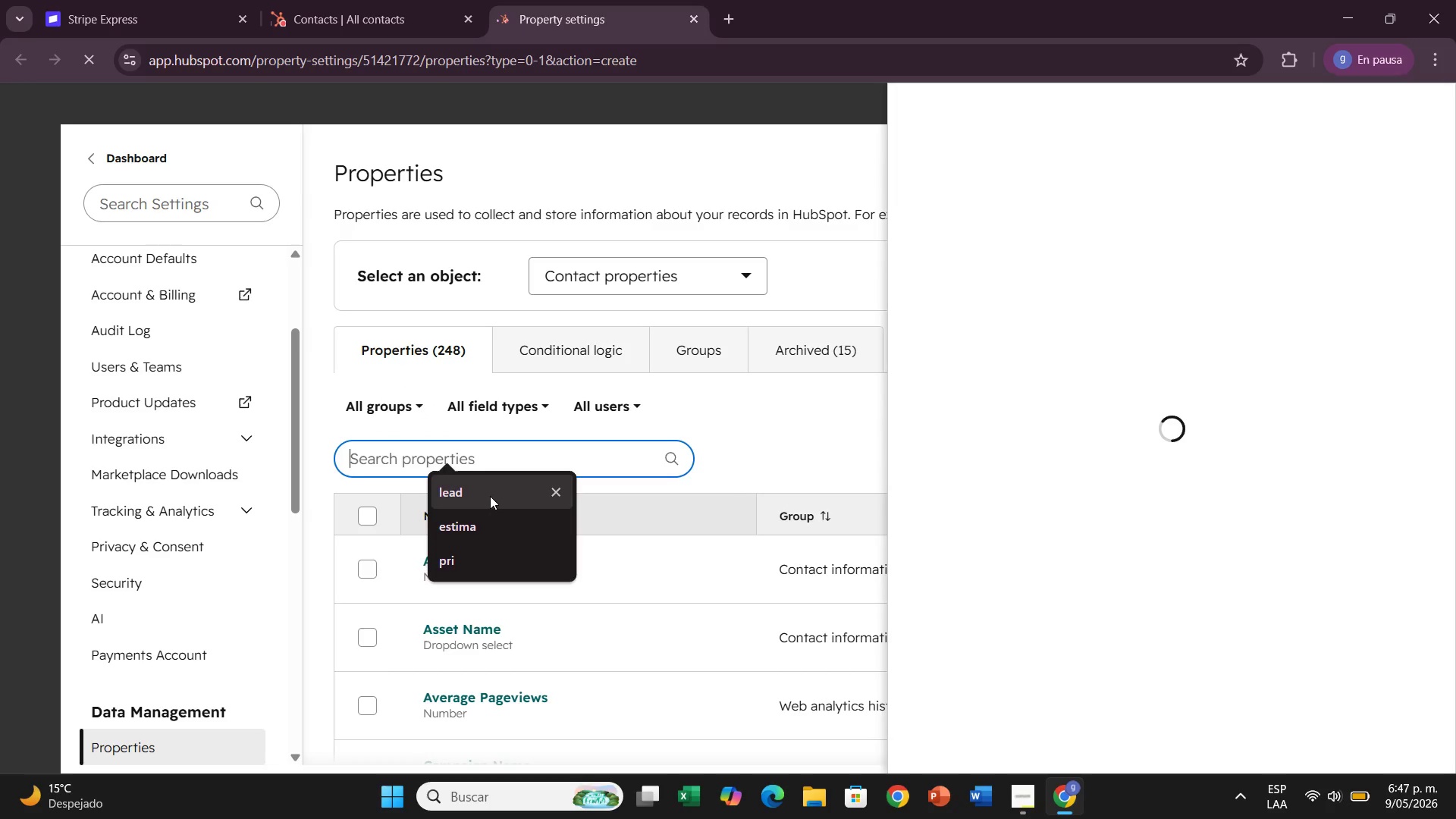 
left_click([490, 496])
 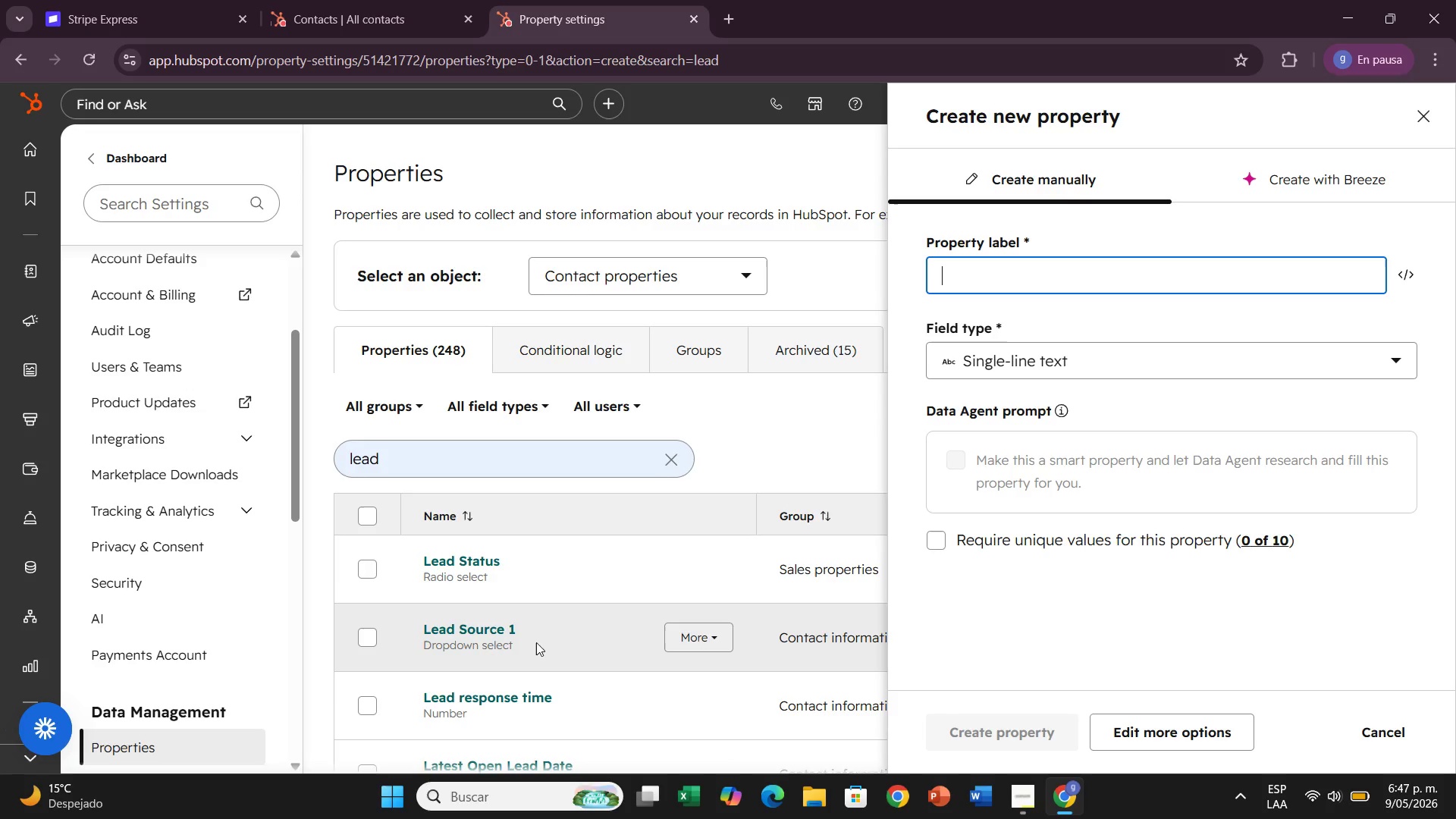 
wait(6.19)
 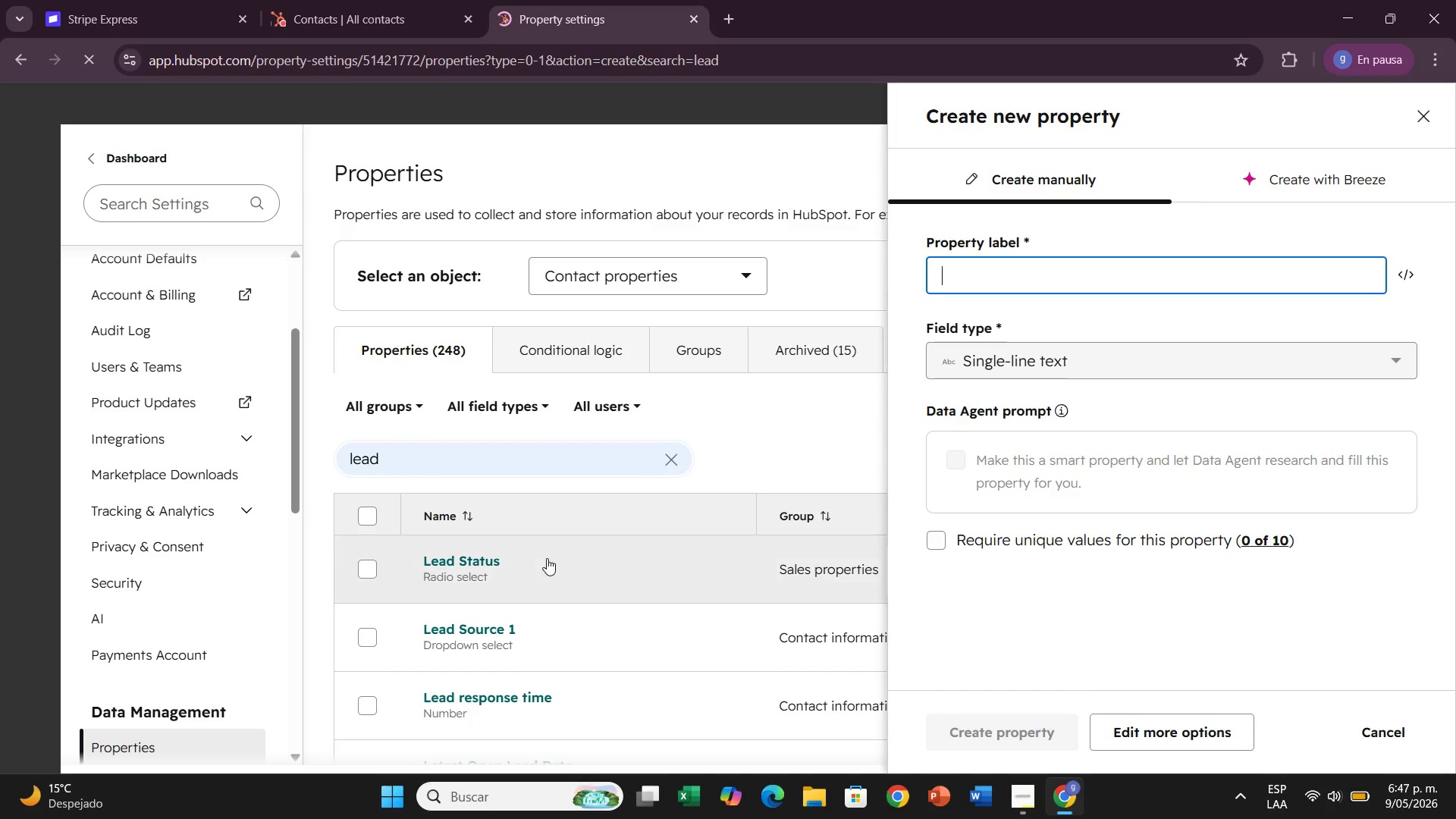 
left_click([368, 637])
 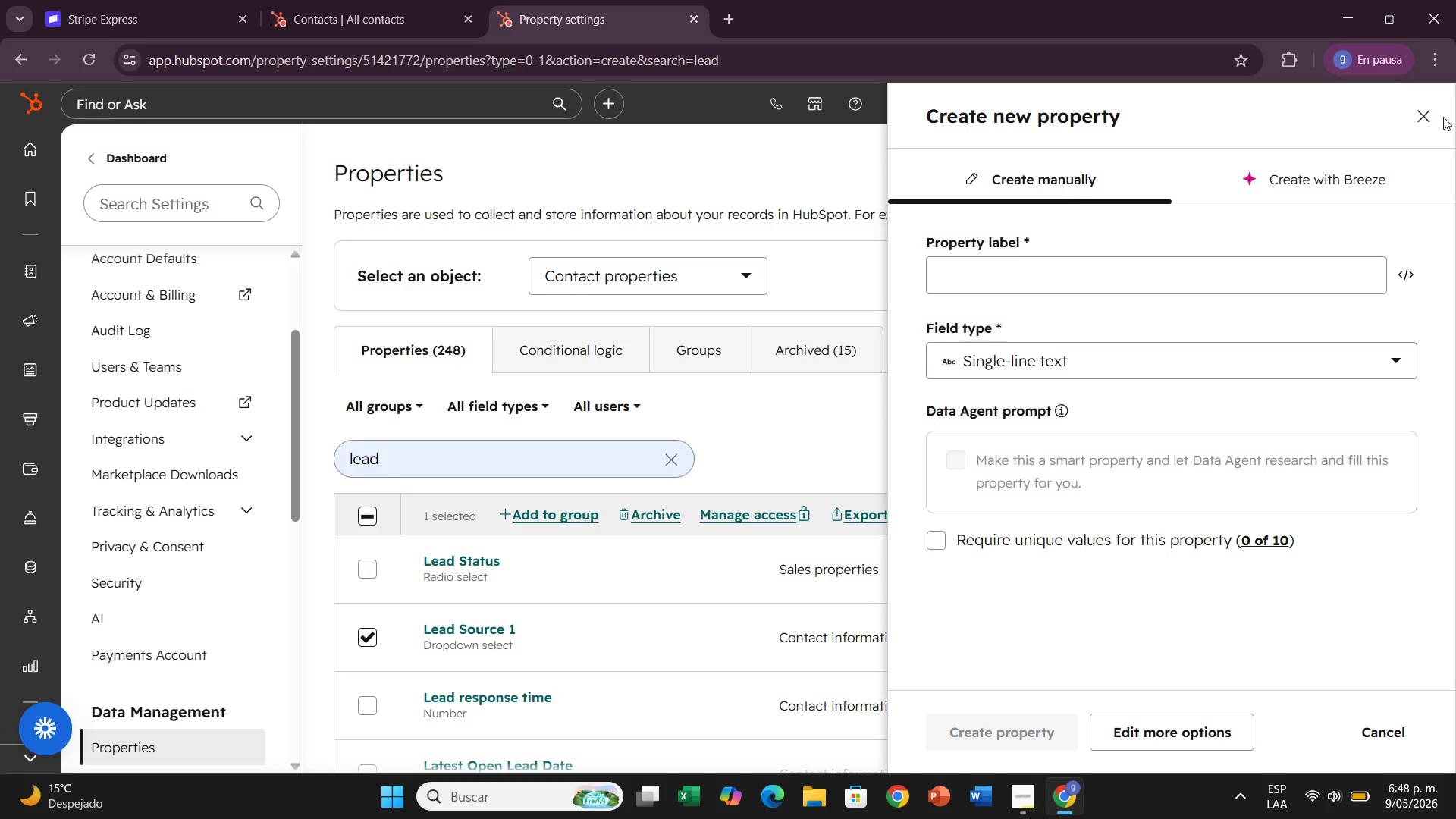 
left_click([1420, 122])
 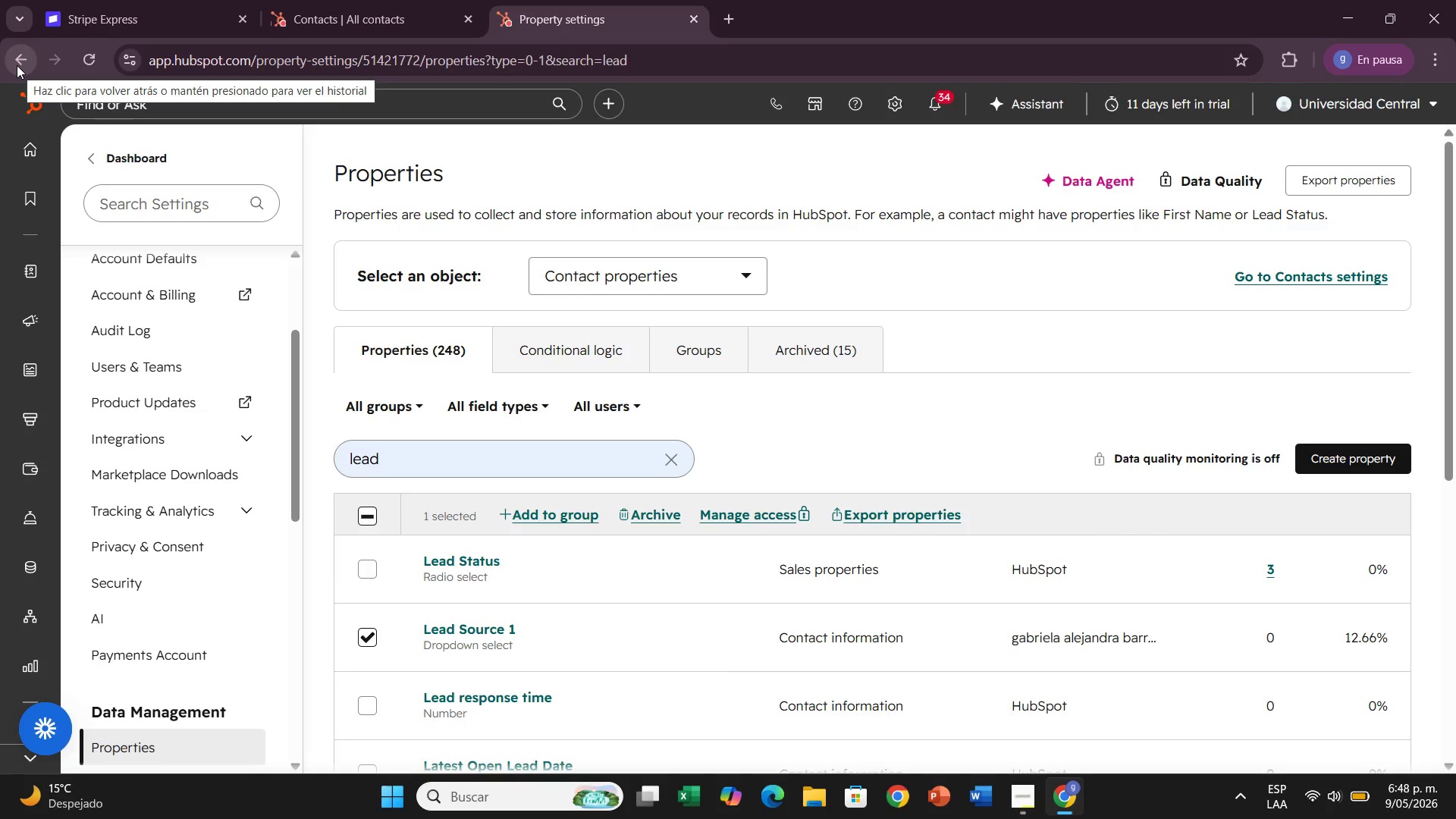 
wait(5.17)
 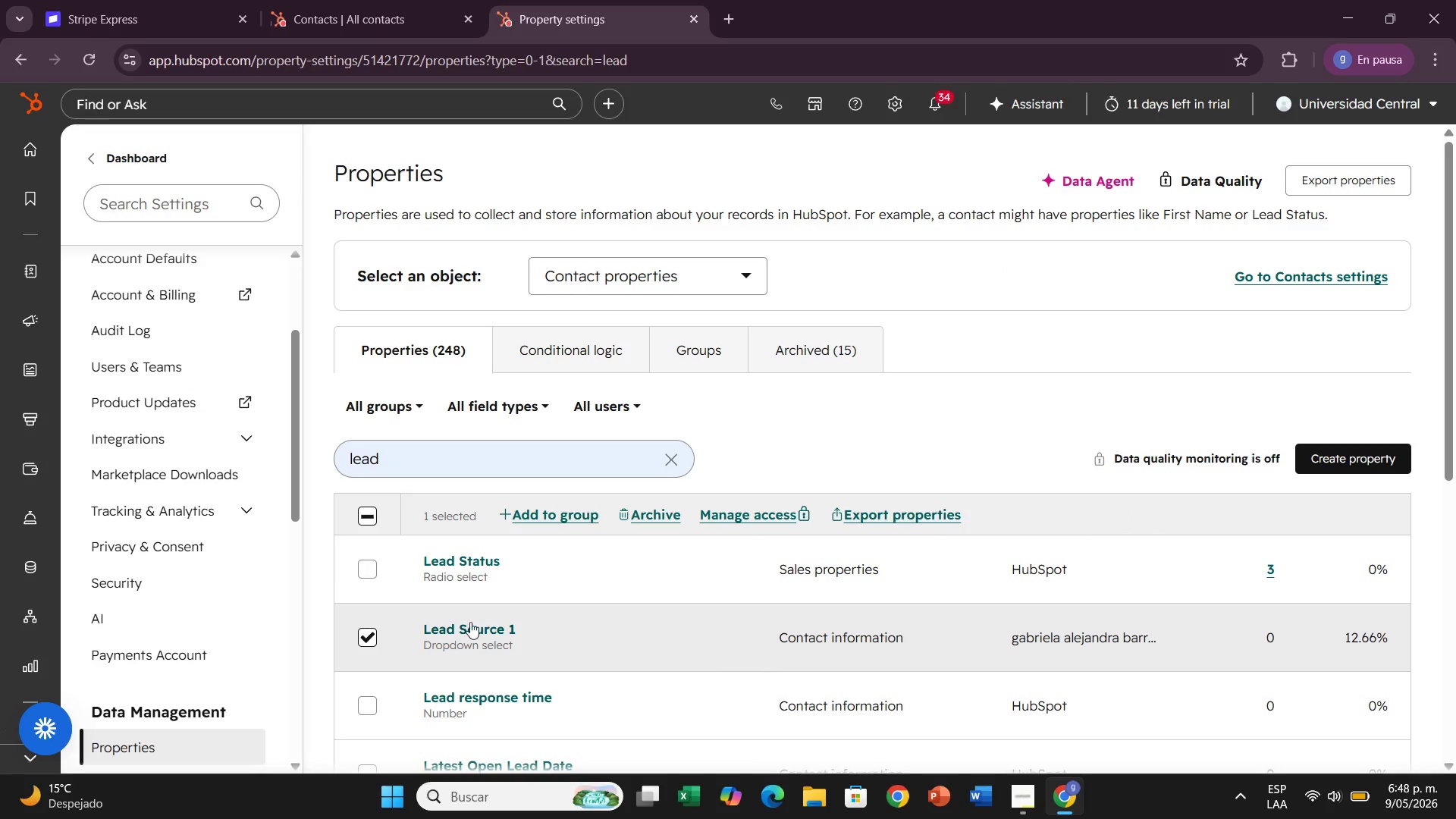 
left_click([17, 65])
 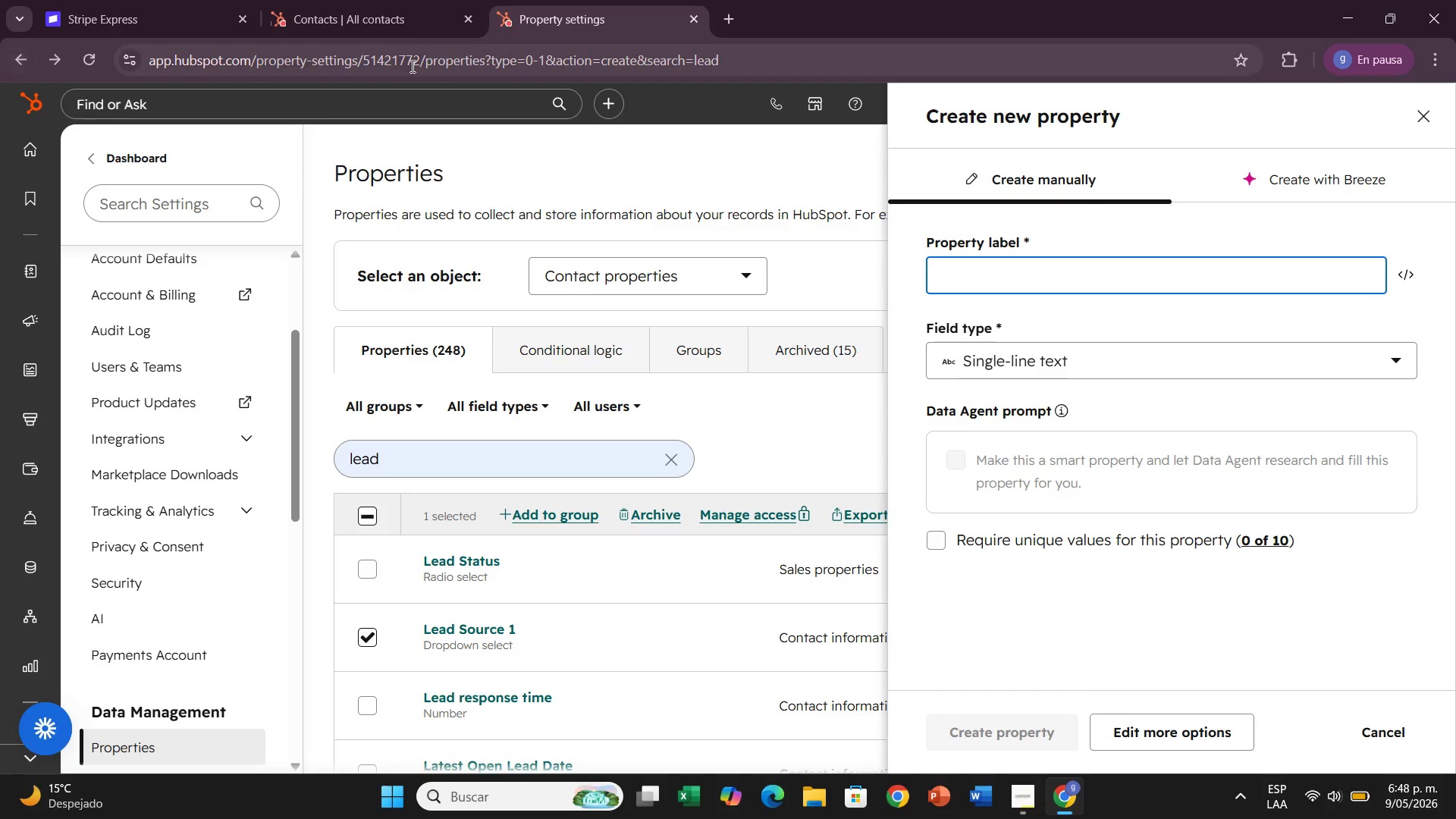 
left_click([371, 11])
 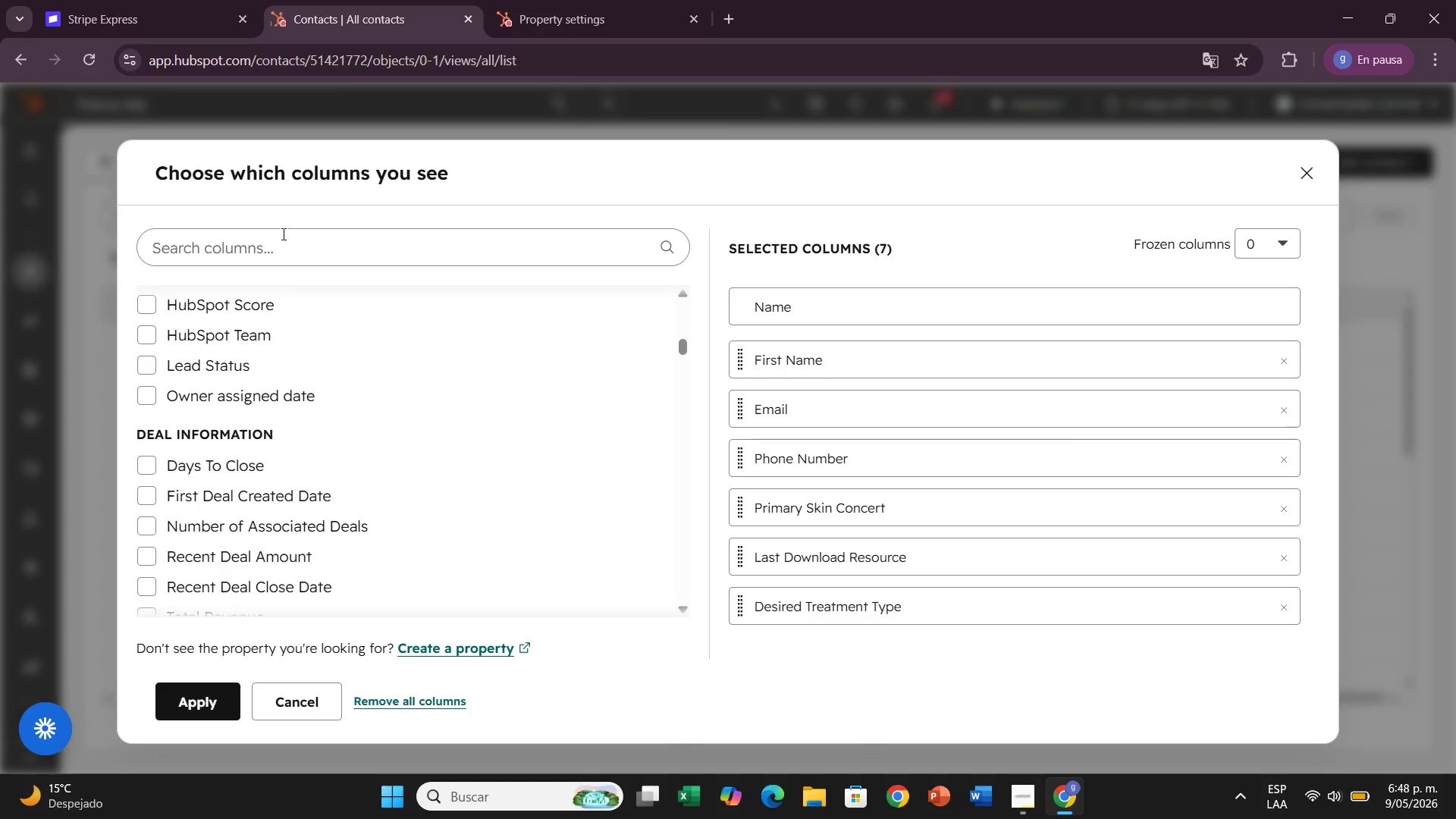 
left_click([288, 243])
 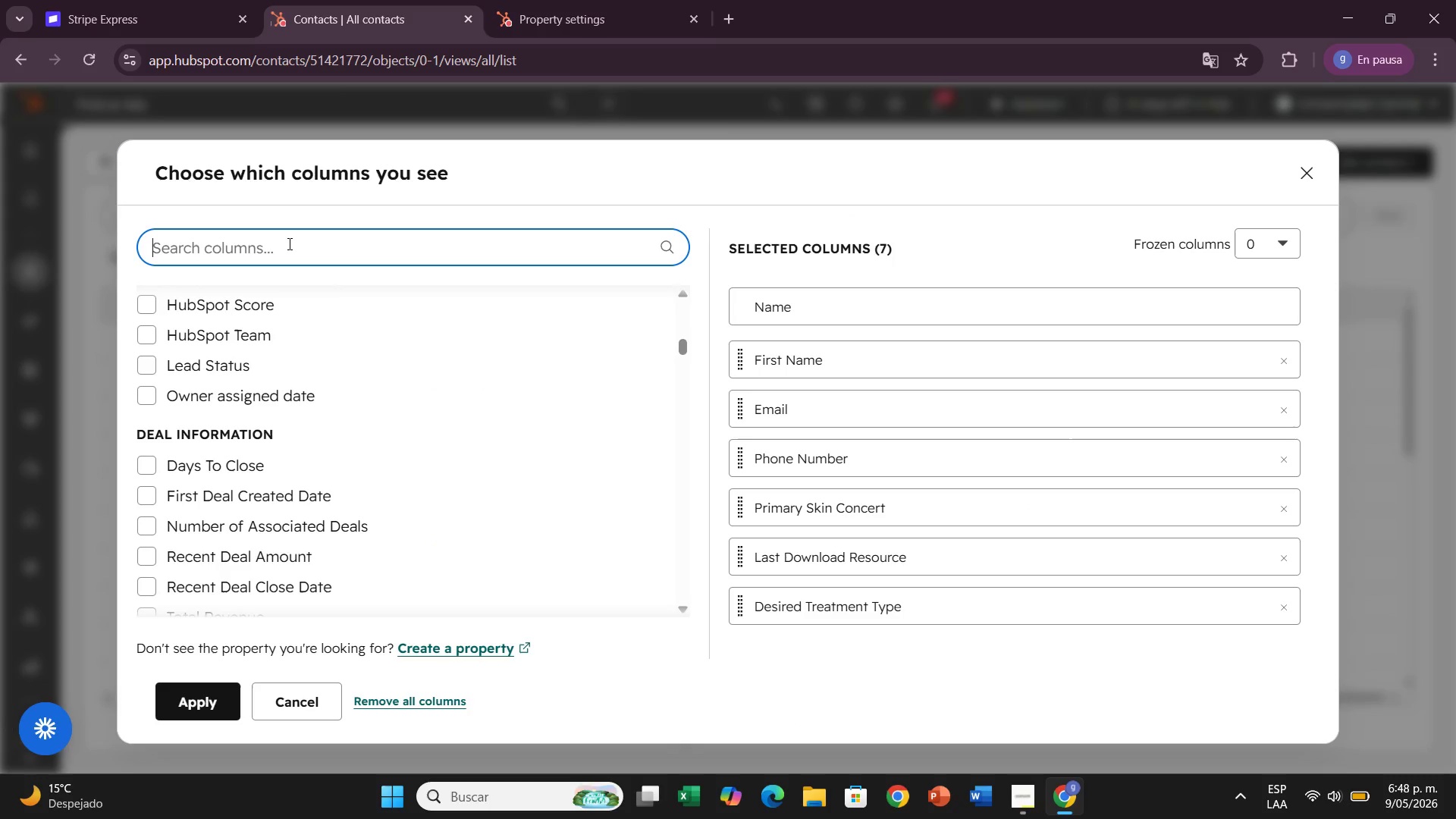 
type(LEad S)
key(Backspace)
key(Backspace)
key(Backspace)
key(Backspace)
key(Backspace)
type(ead Source 1)
 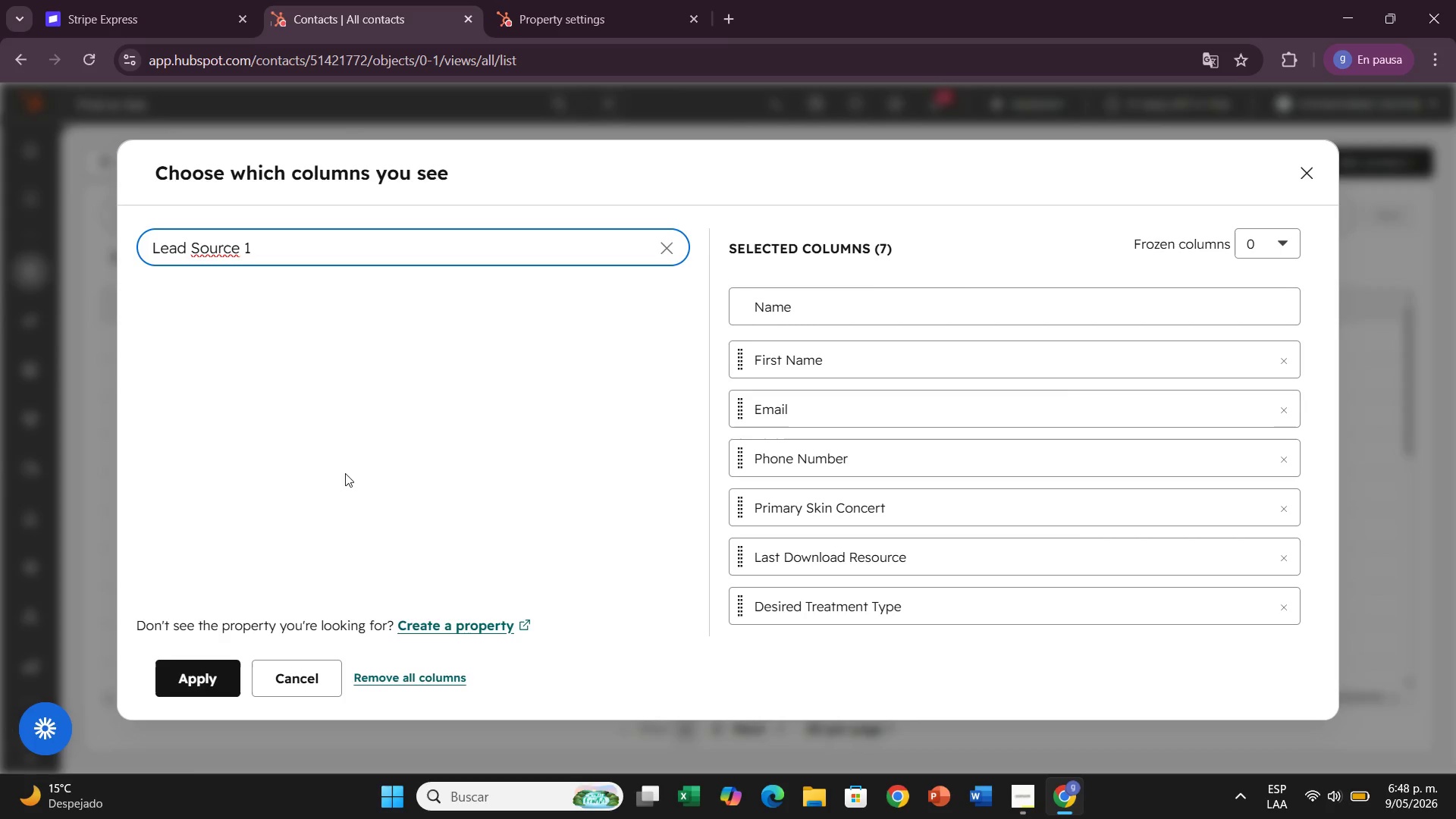 
left_click([356, 485])
 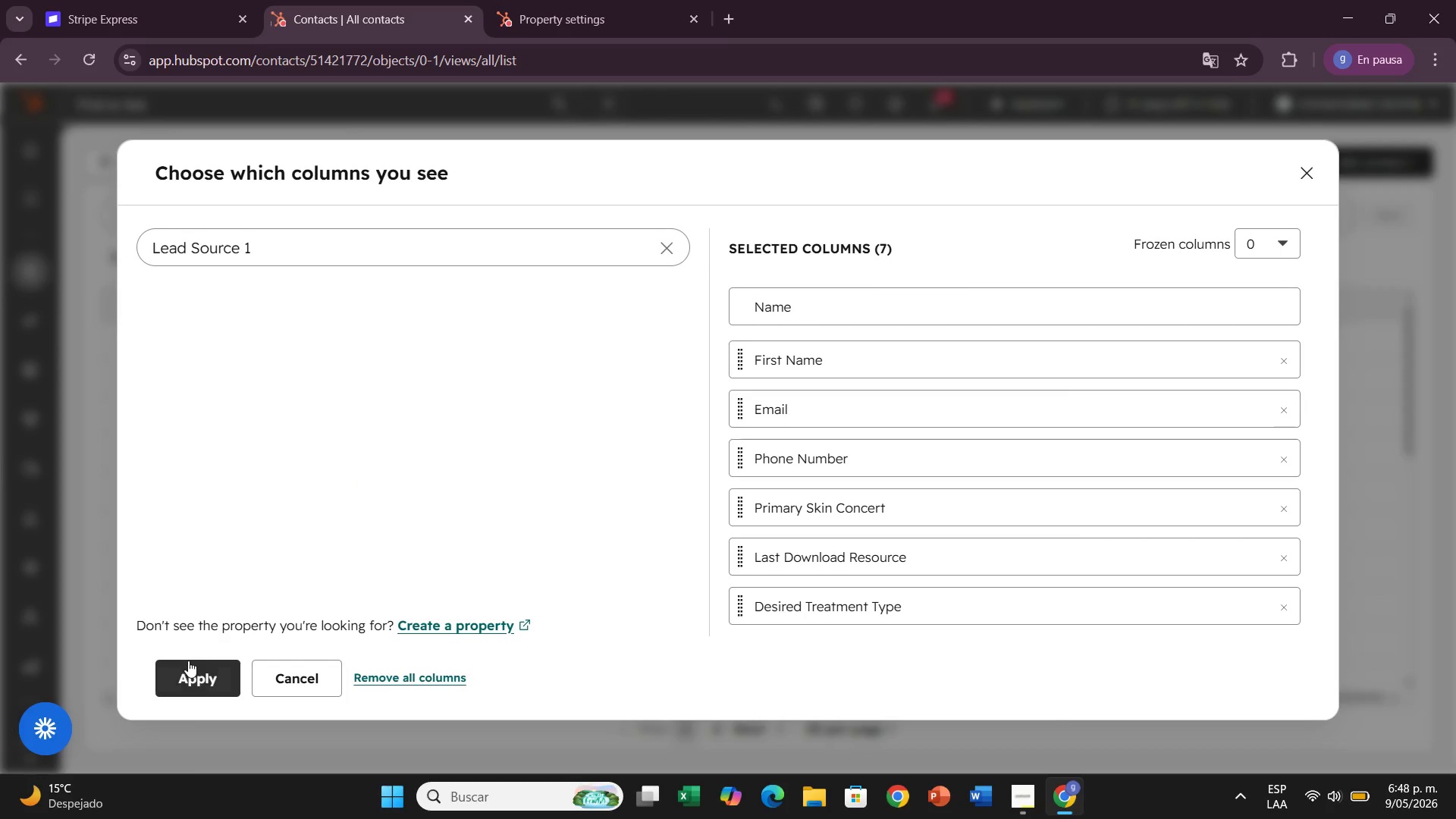 
left_click([193, 673])
 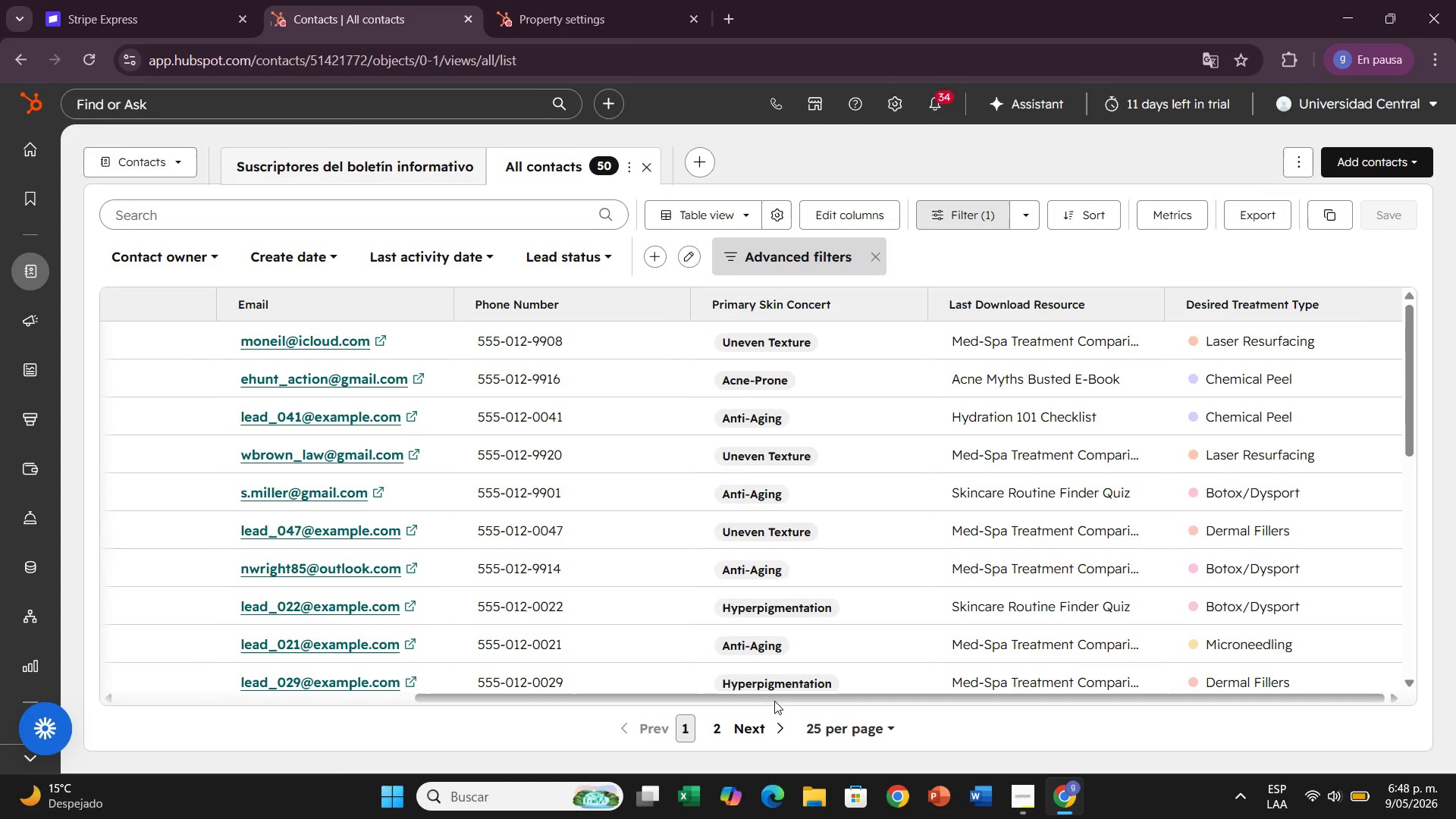 
left_click_drag(start_coordinate=[808, 694], to_coordinate=[1027, 664])
 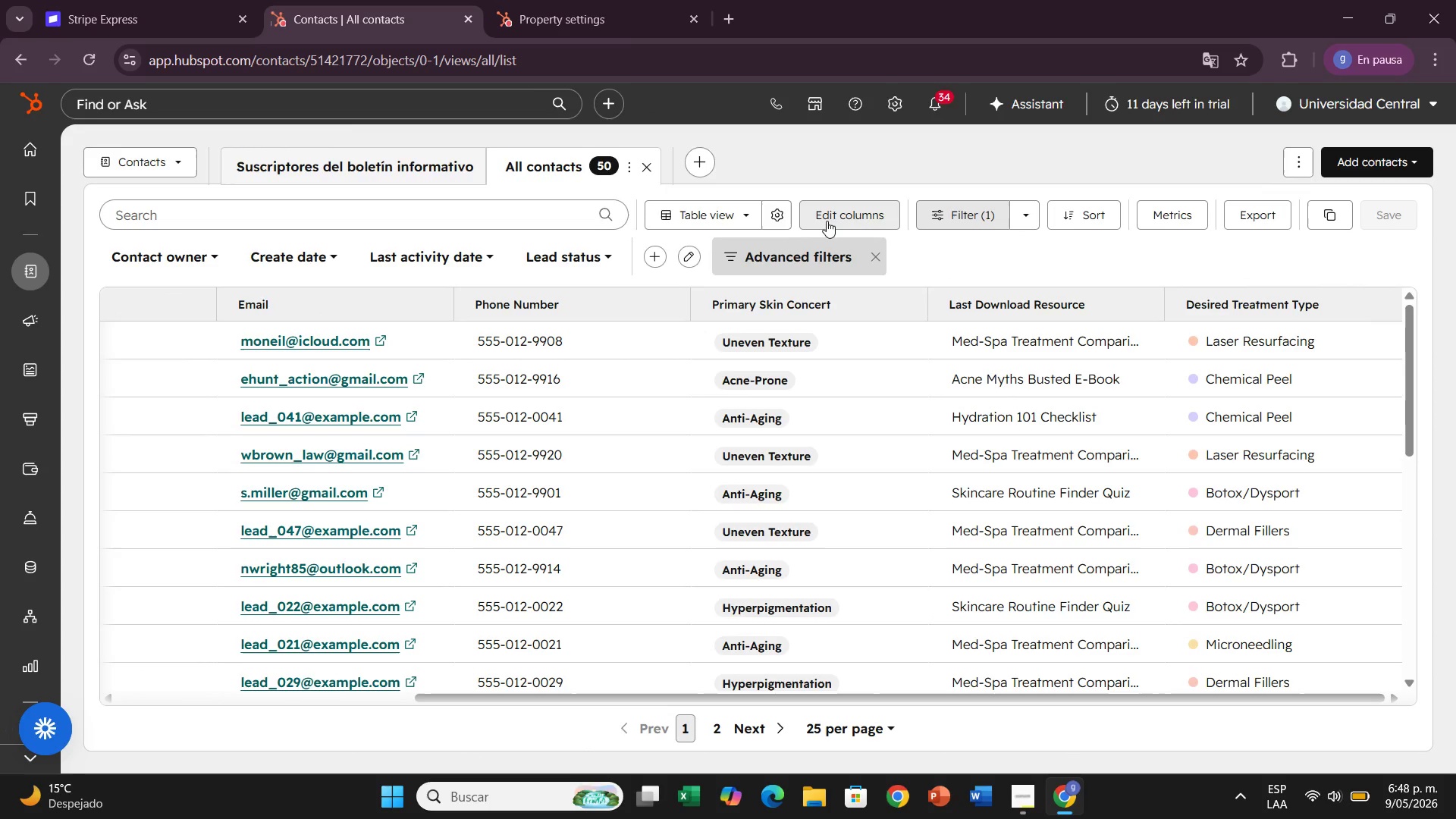 
left_click([828, 209])
 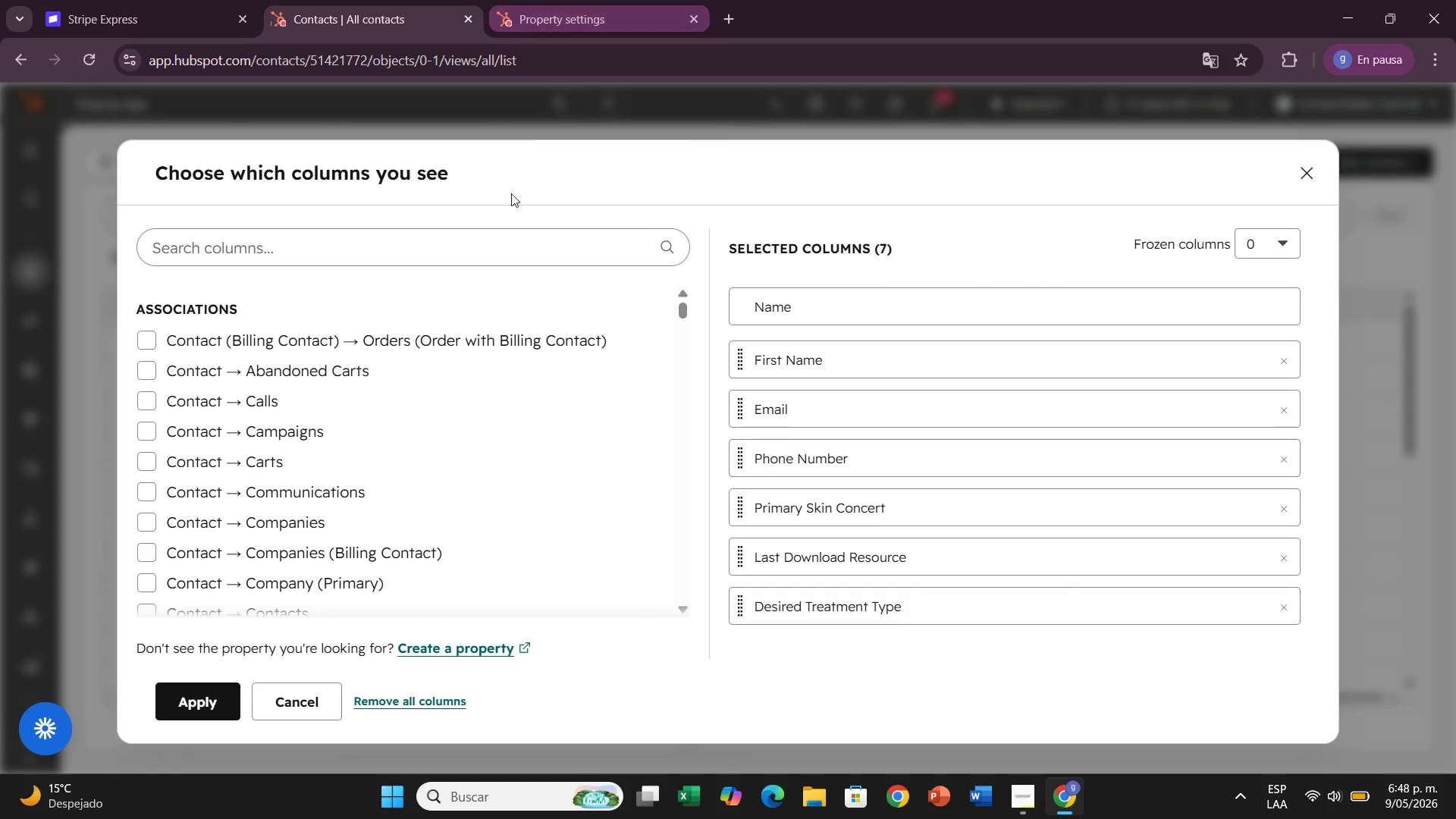 
left_click([476, 276])
 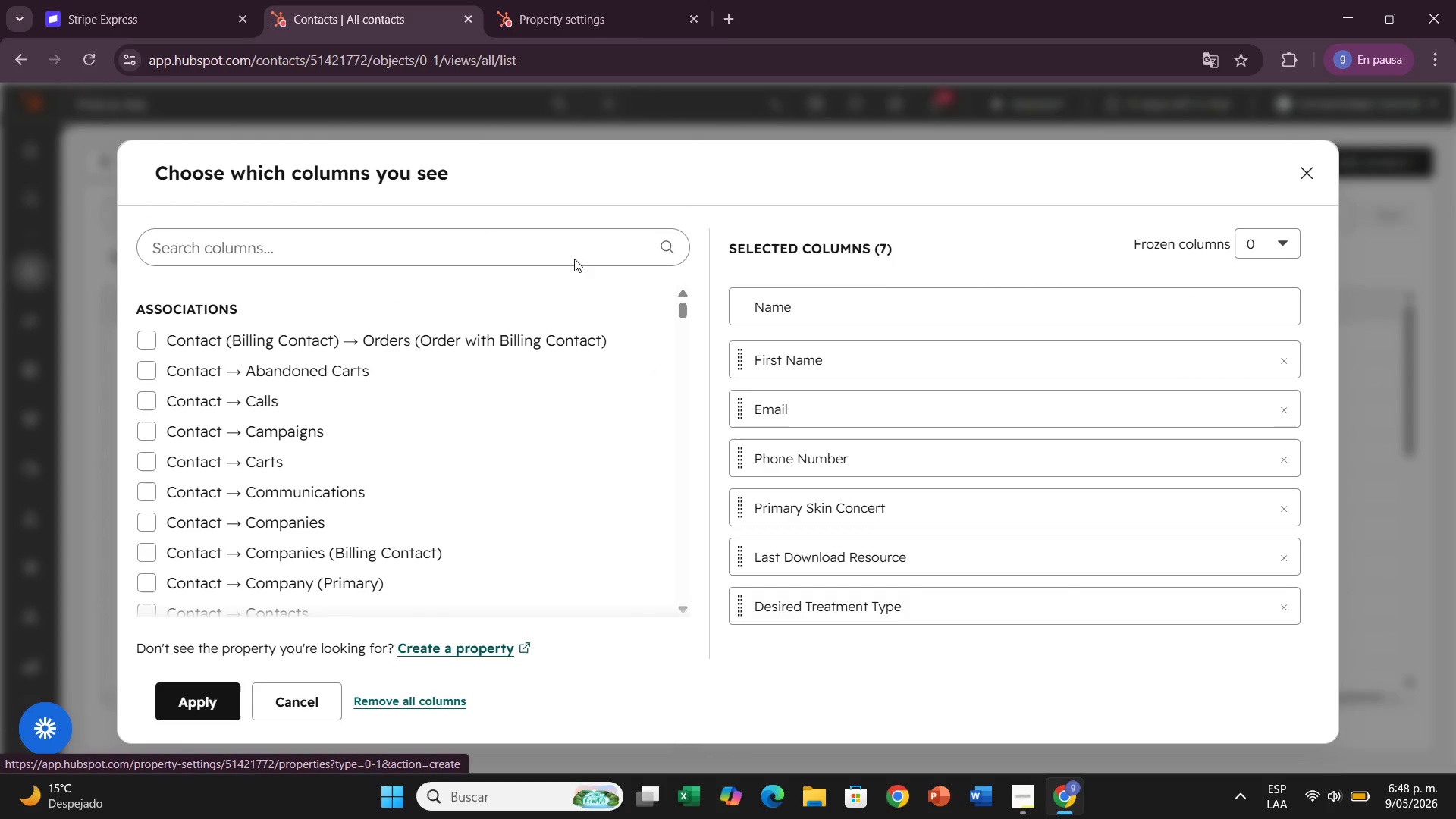 
left_click([639, 0])
 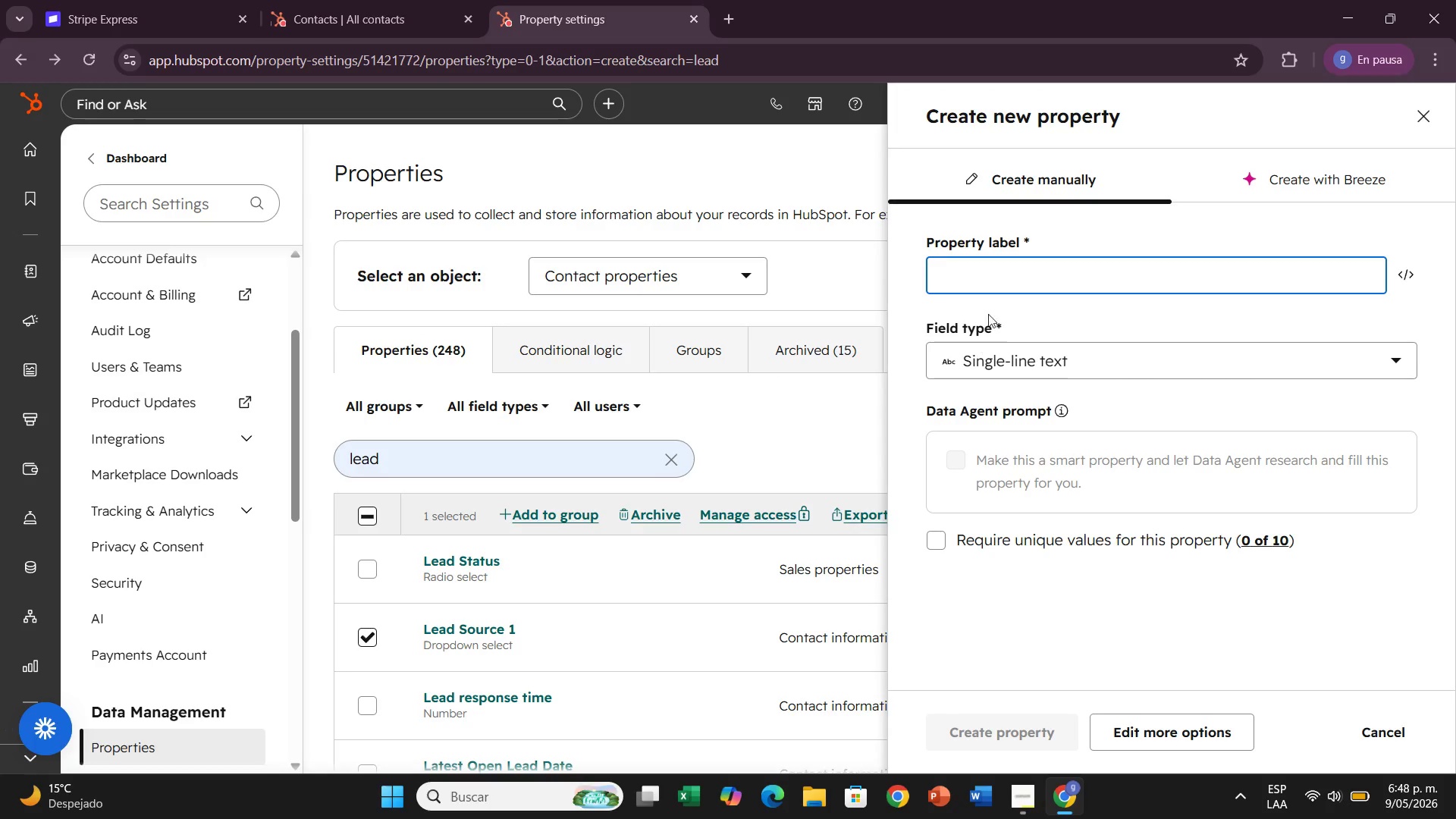 
mouse_move([1009, 304])
 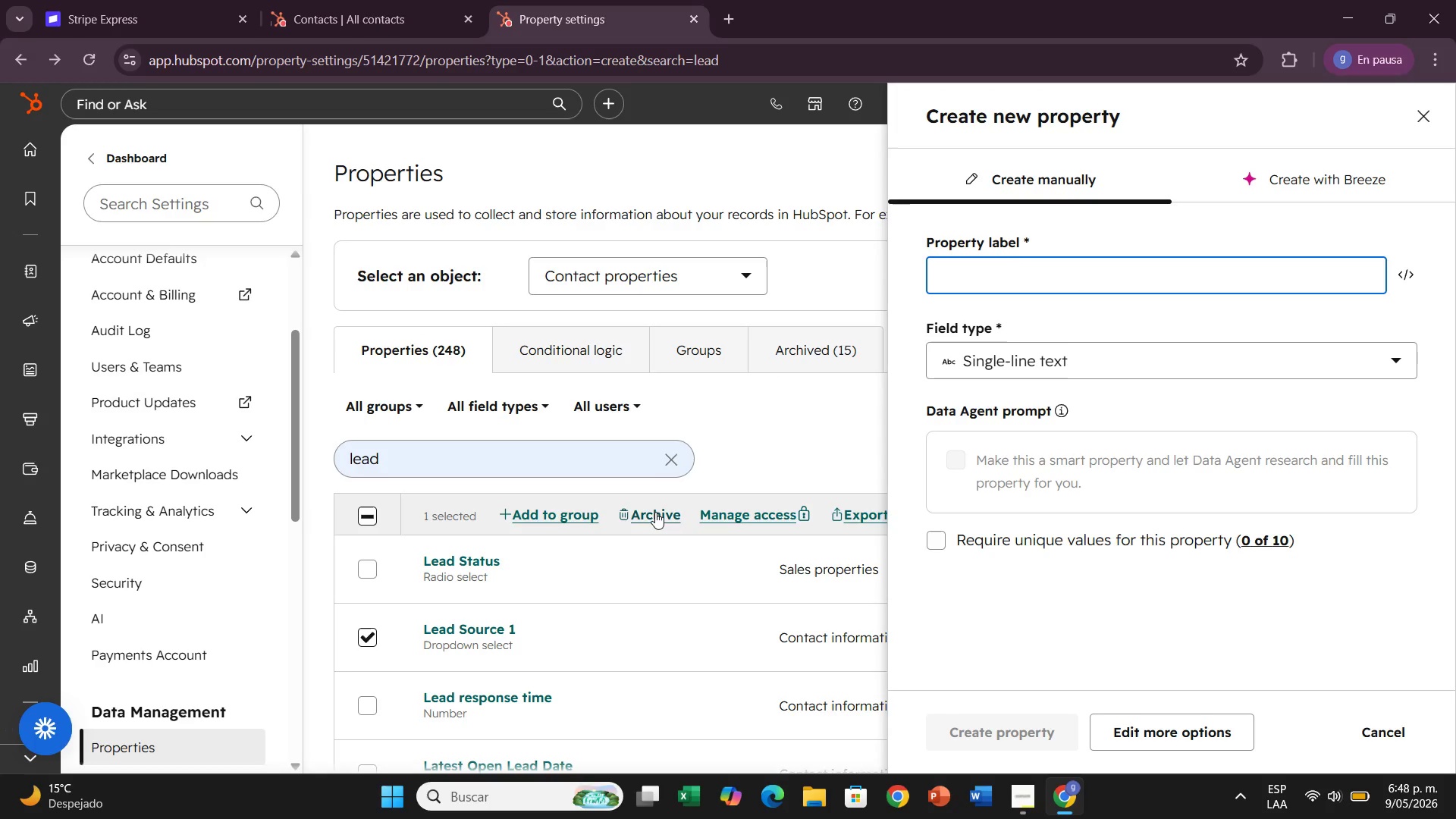 
left_click([655, 512])
 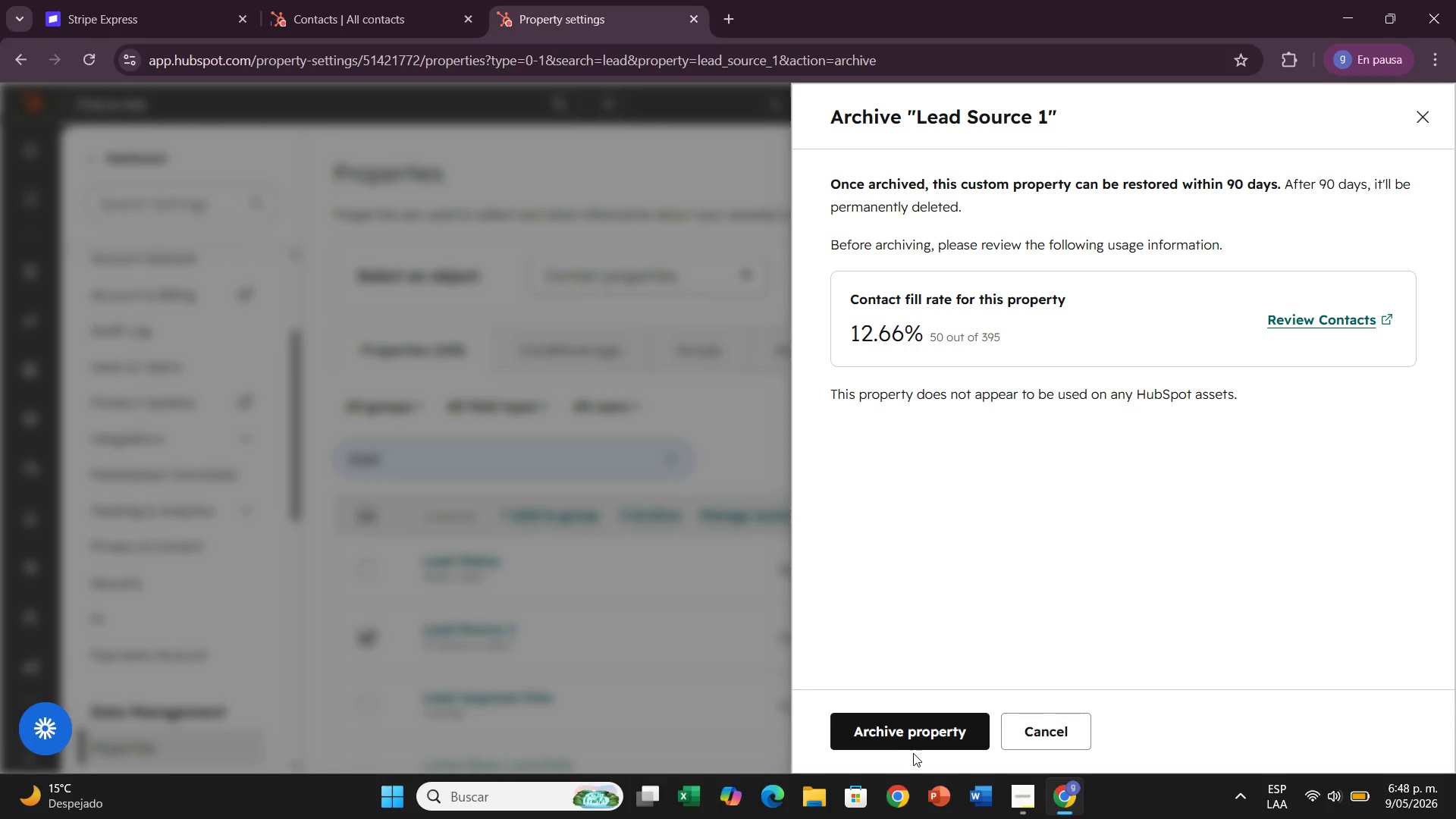 
wait(5.02)
 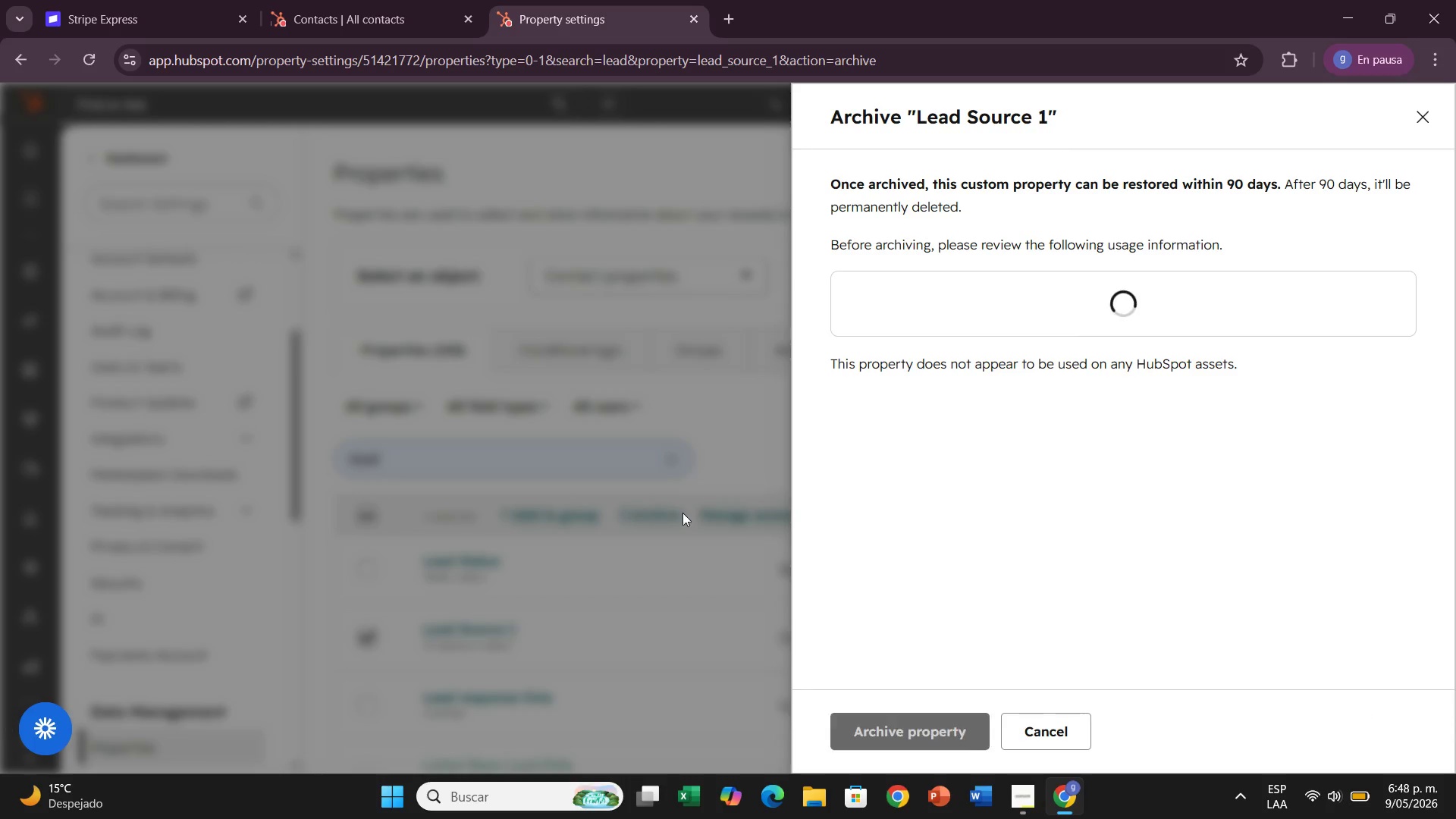 
left_click([919, 732])
 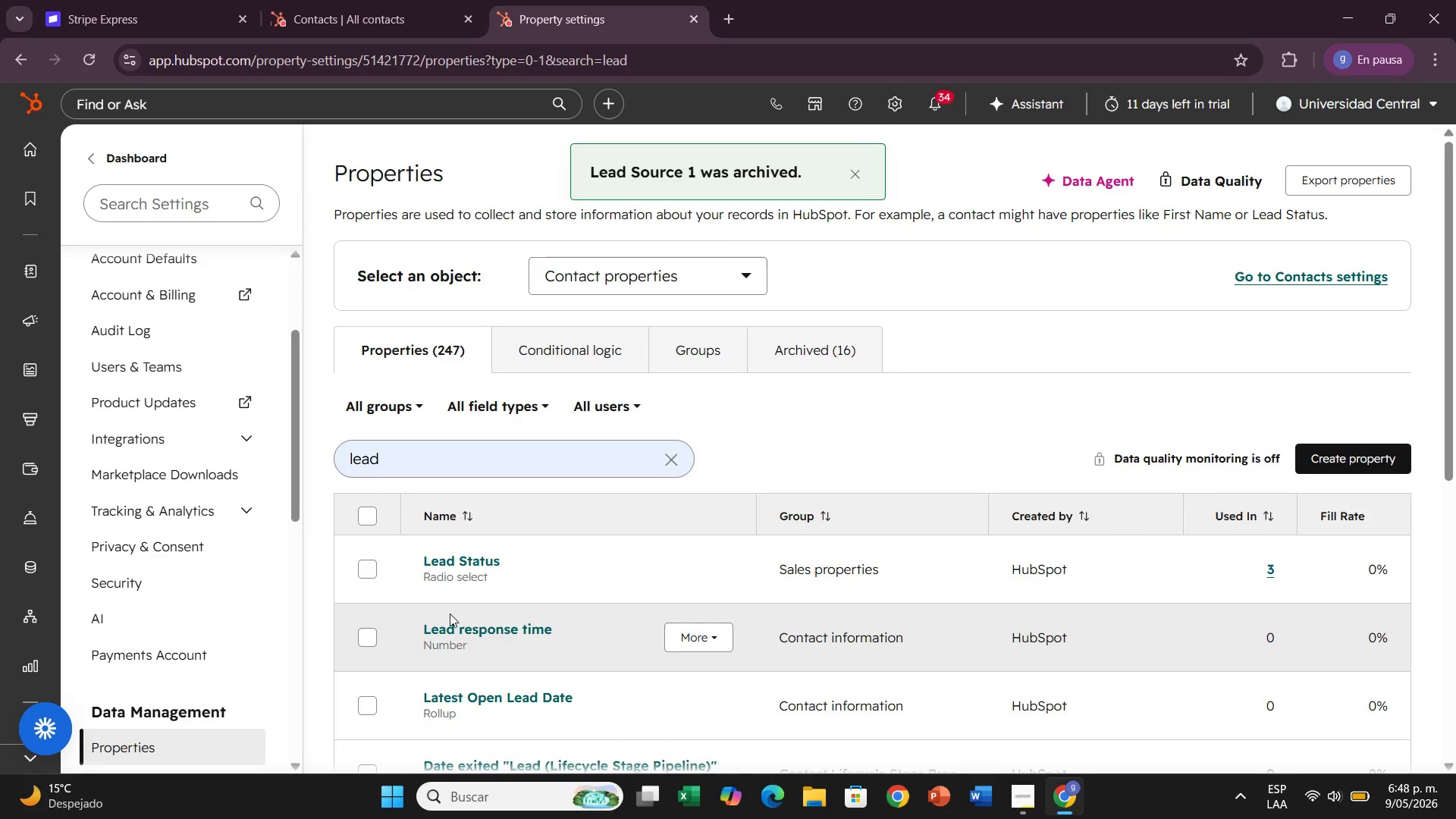 
left_click([850, 170])
 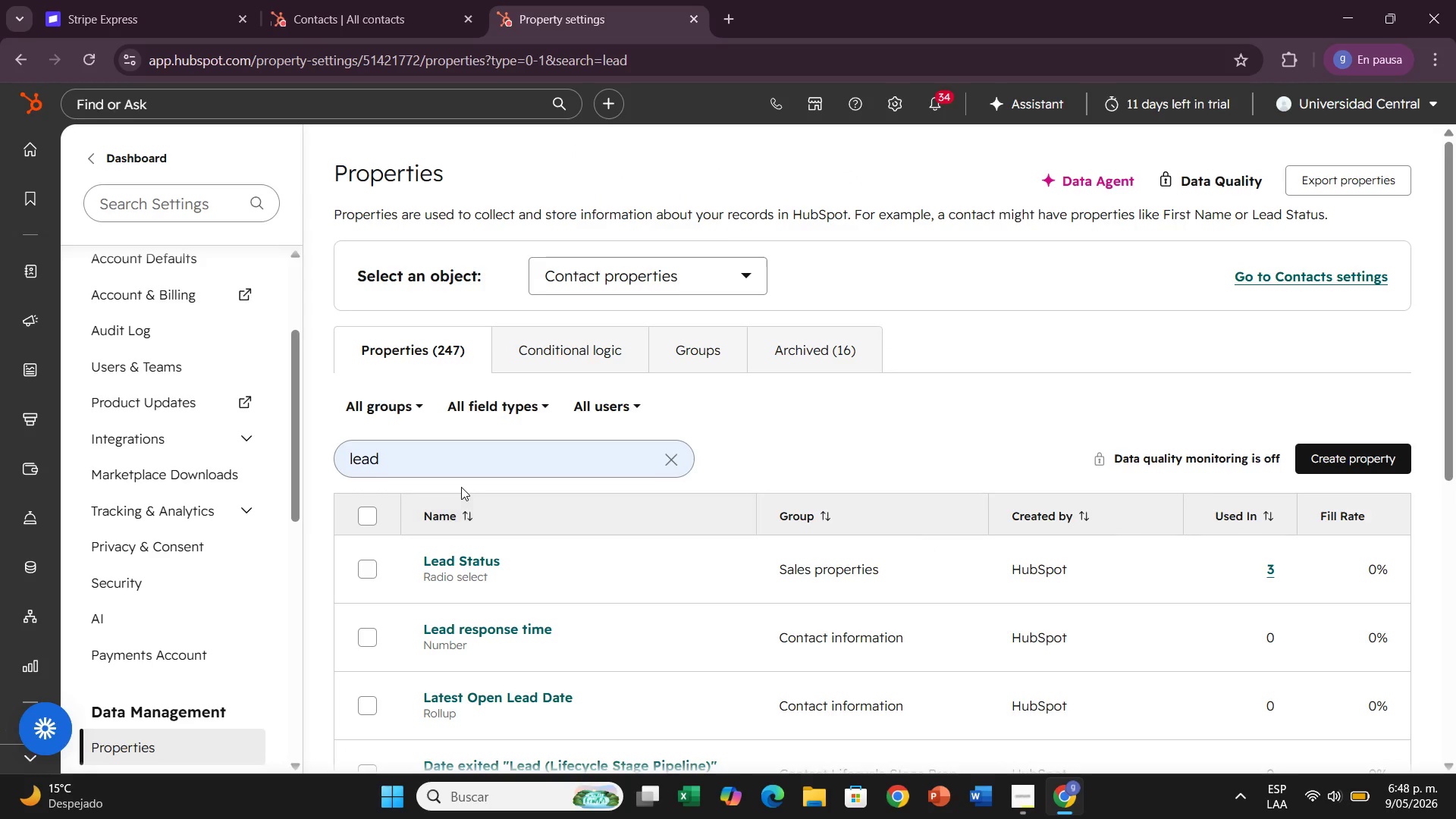 
left_click([469, 454])
 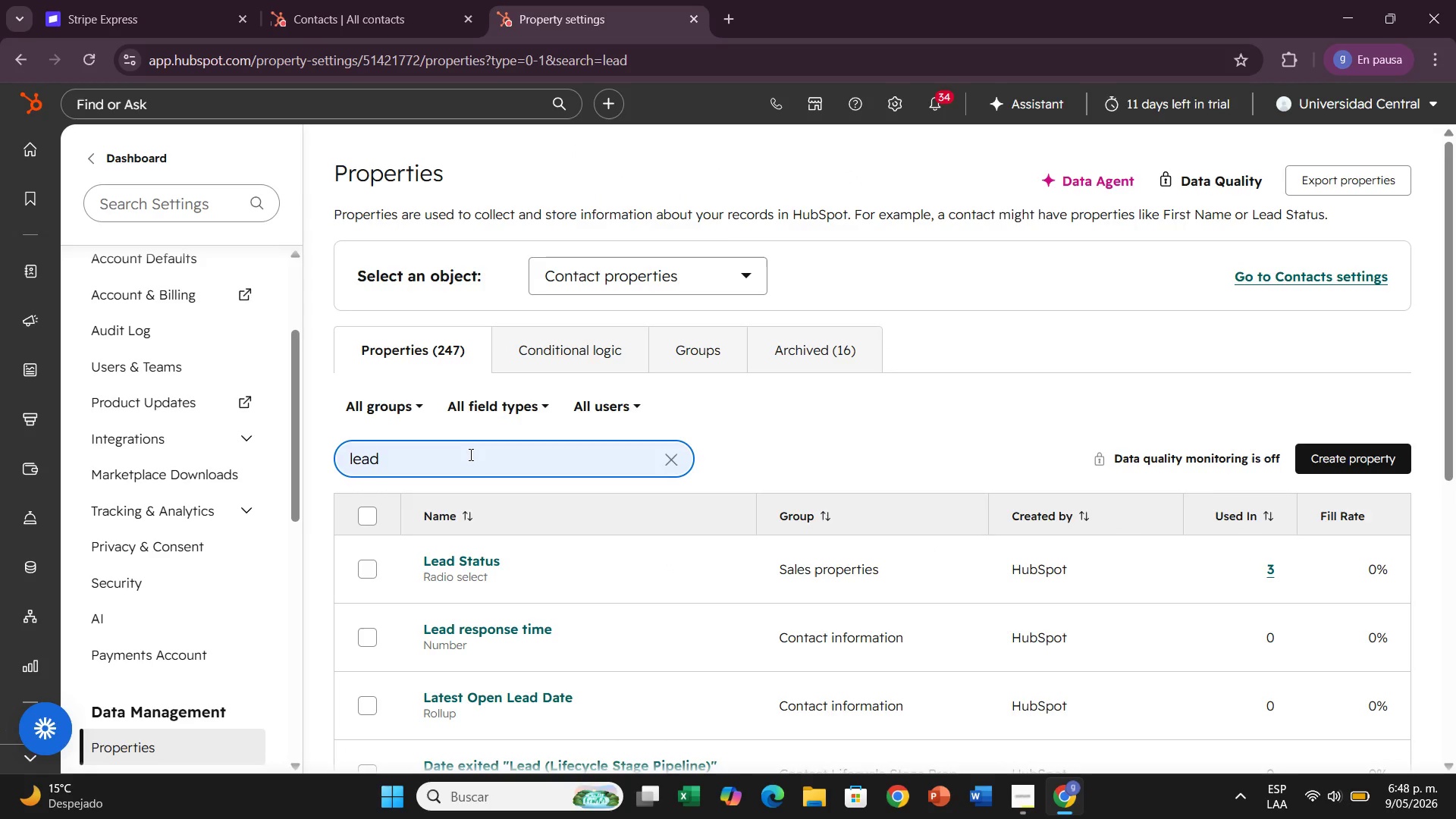 
type( a)
key(Backspace)
type(so)
key(Backspace)
key(Backspace)
key(Backspace)
key(Backspace)
key(Backspace)
key(Backspace)
key(Backspace)
key(Backspace)
 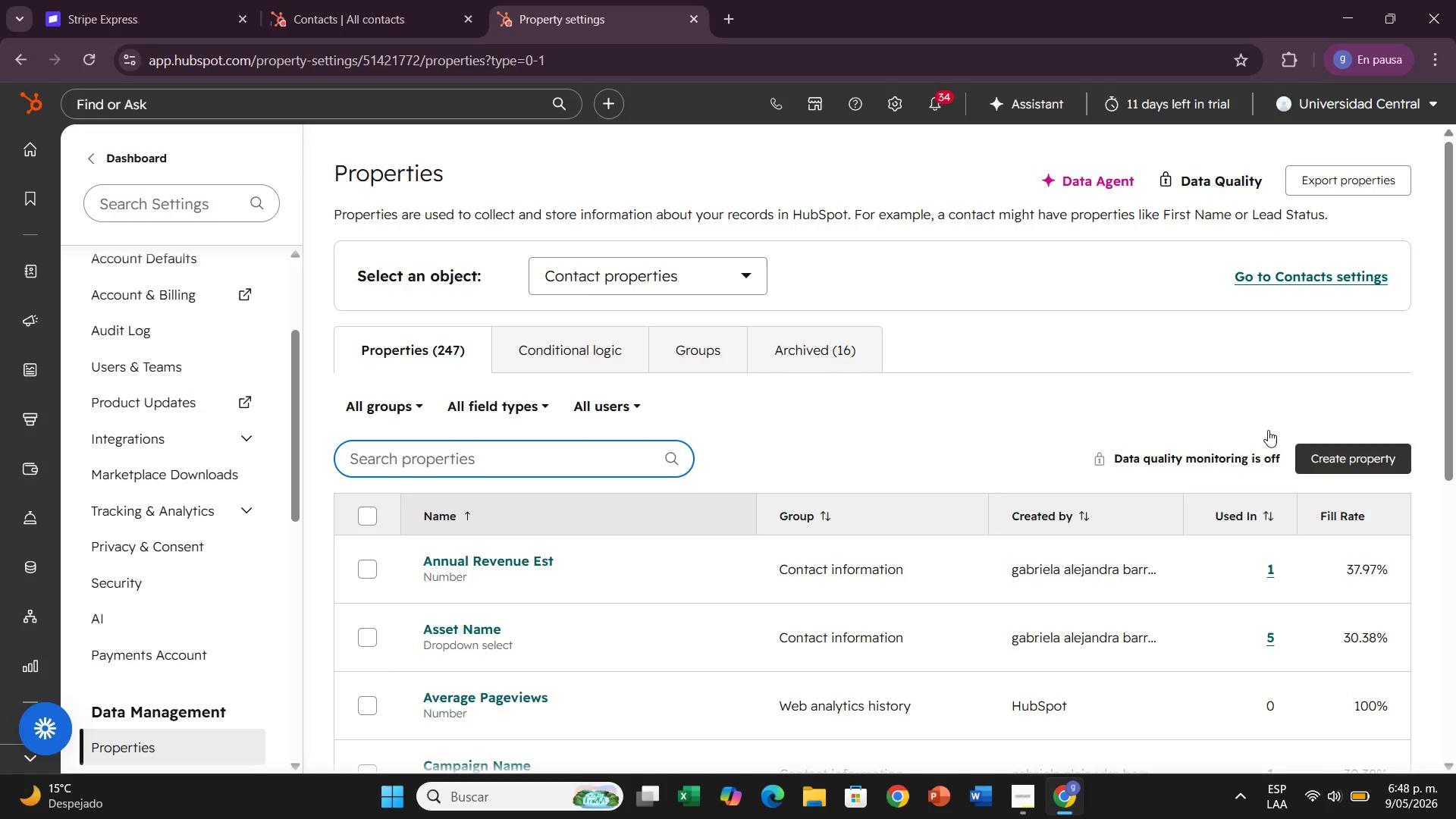 
left_click([775, 337])
 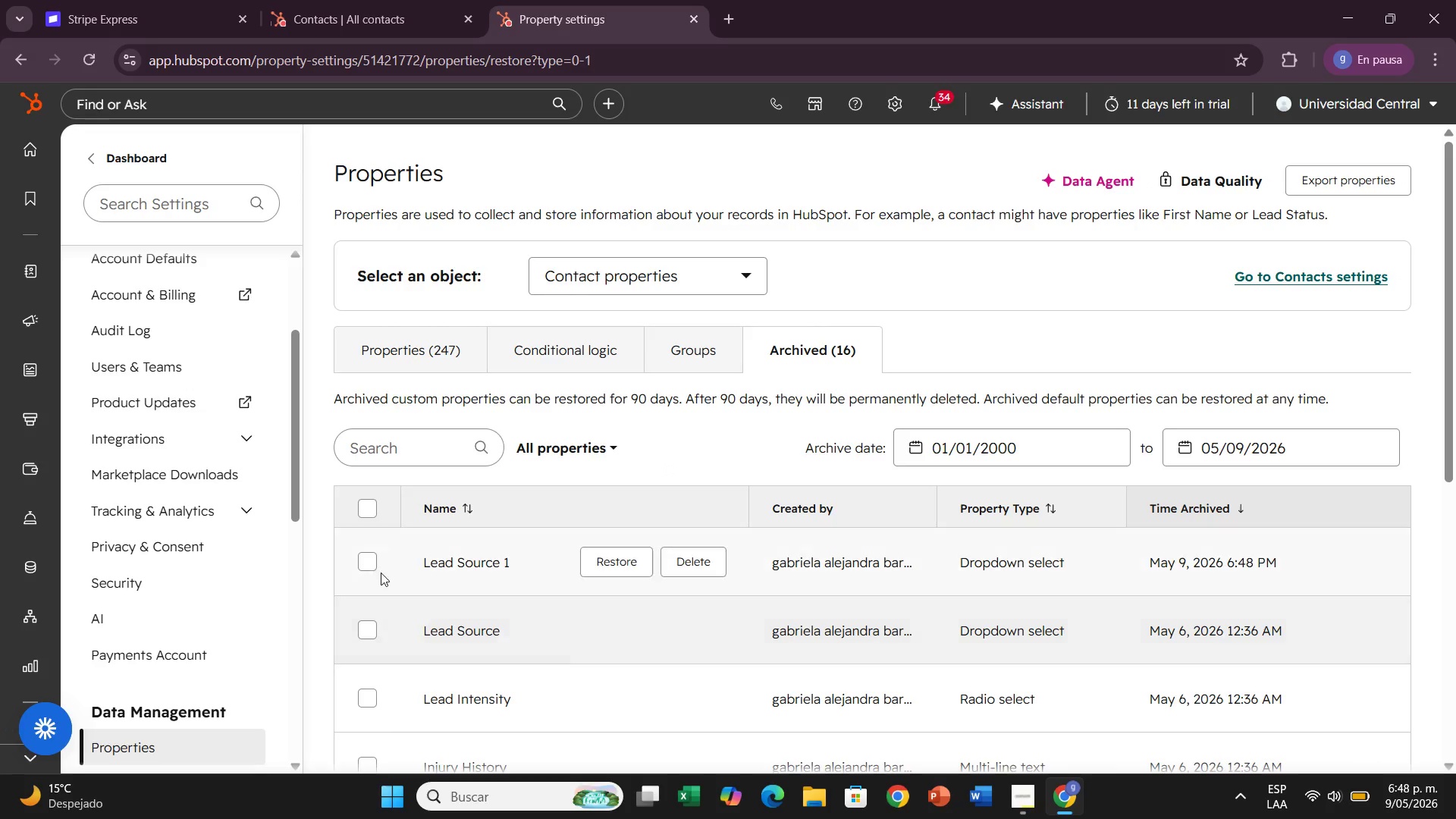 
left_click([366, 566])
 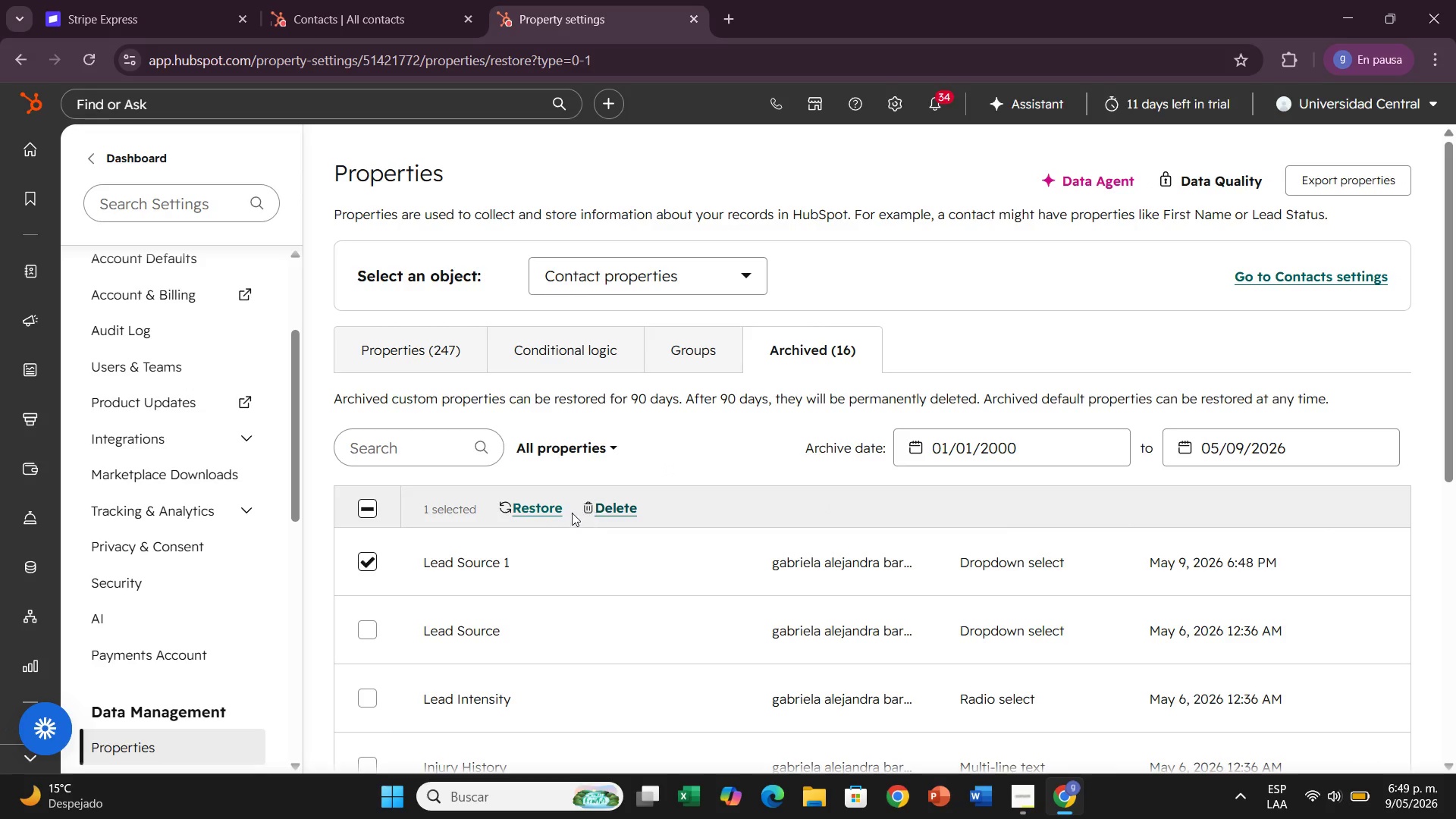 
left_click([550, 514])
 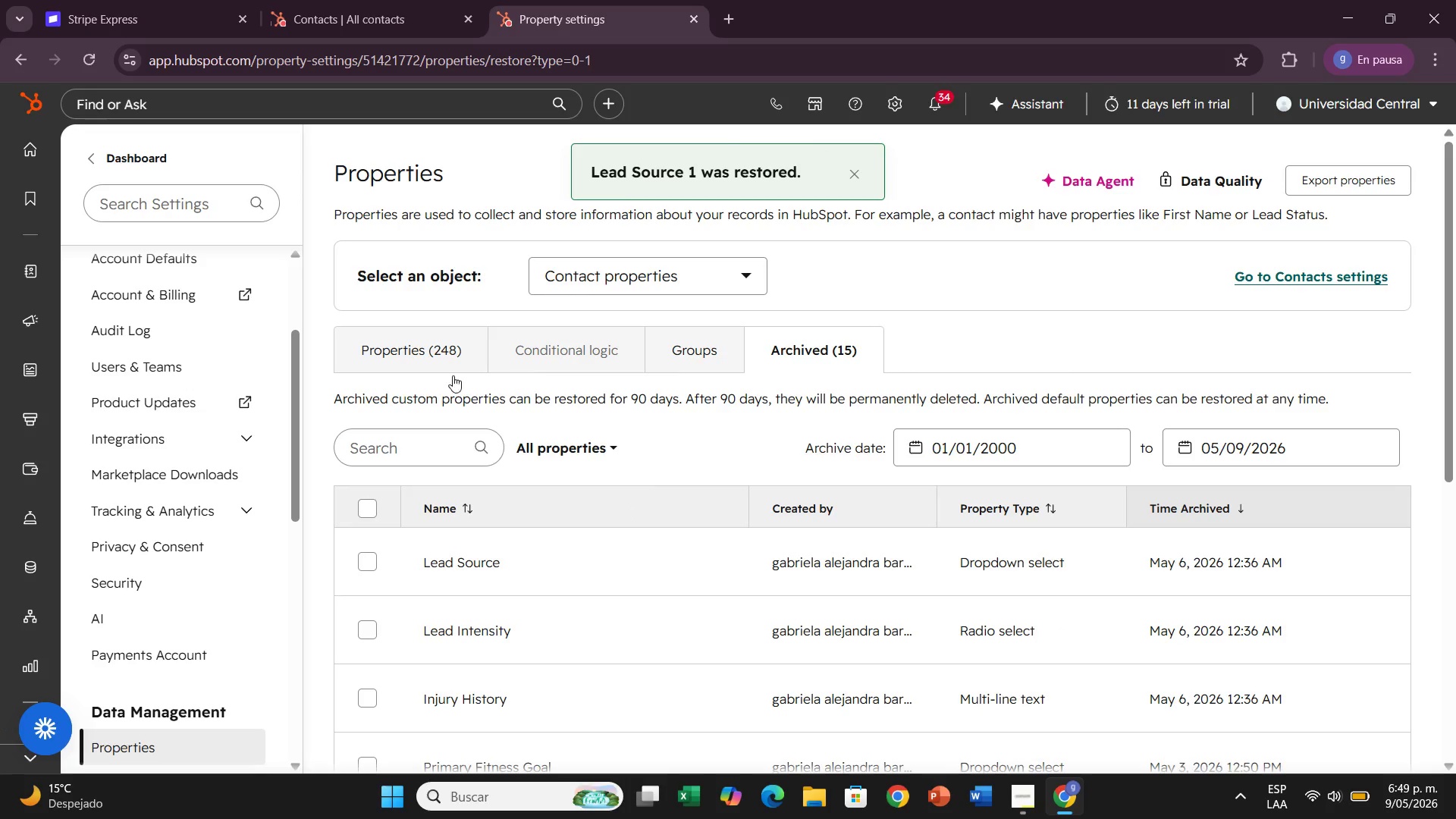 
left_click([424, 361])
 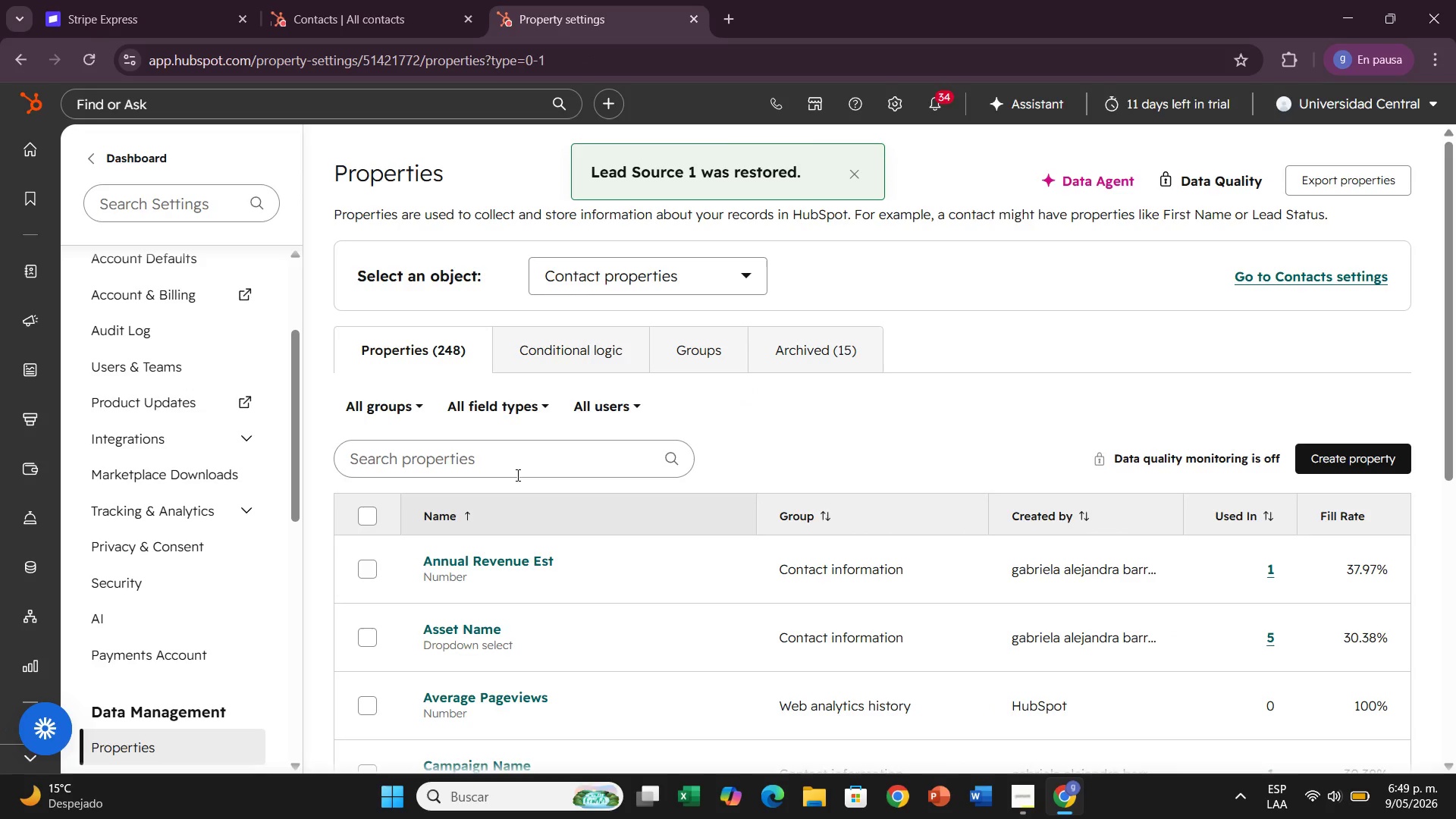 
left_click([516, 475])
 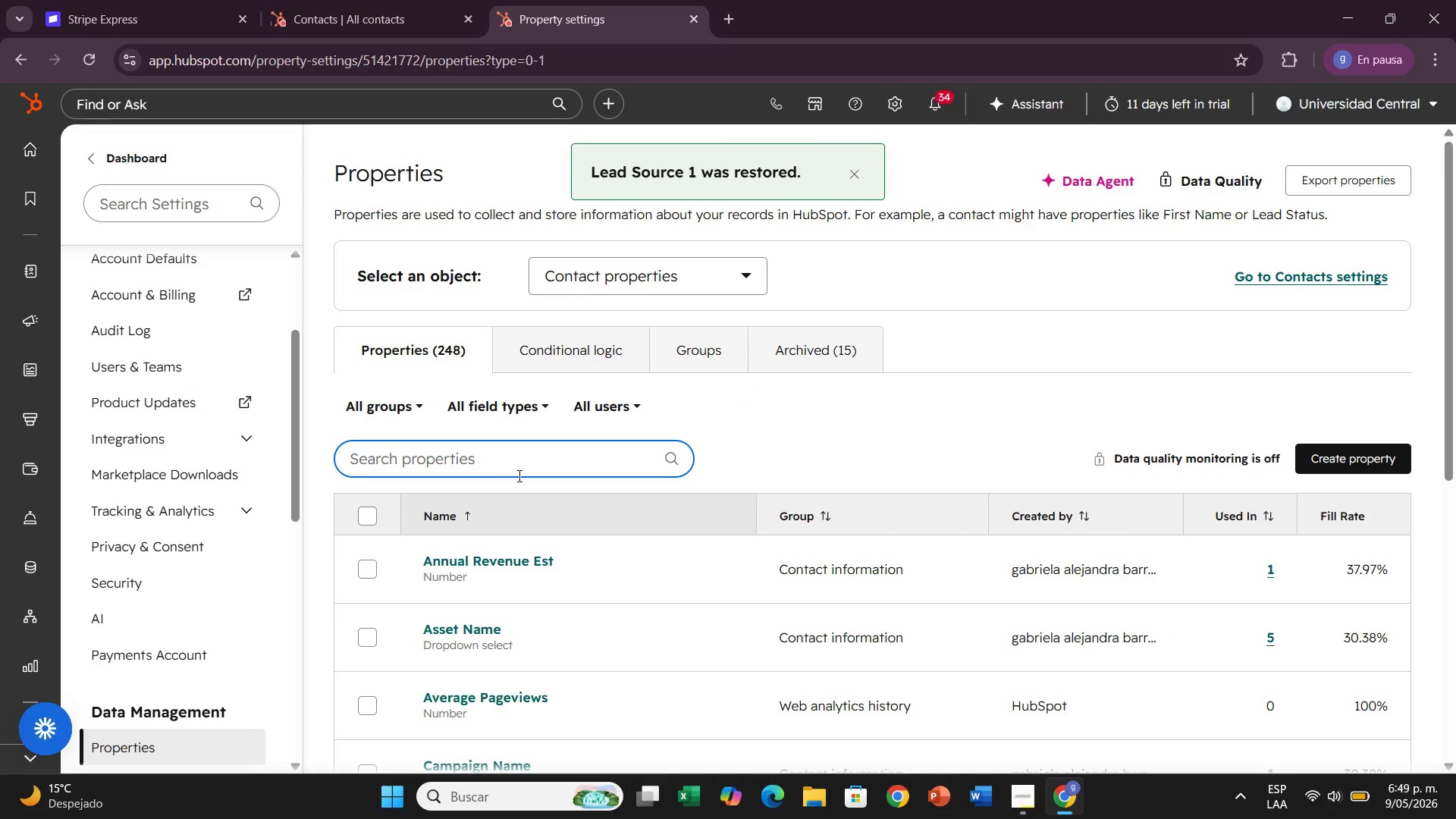 
type(lead )
 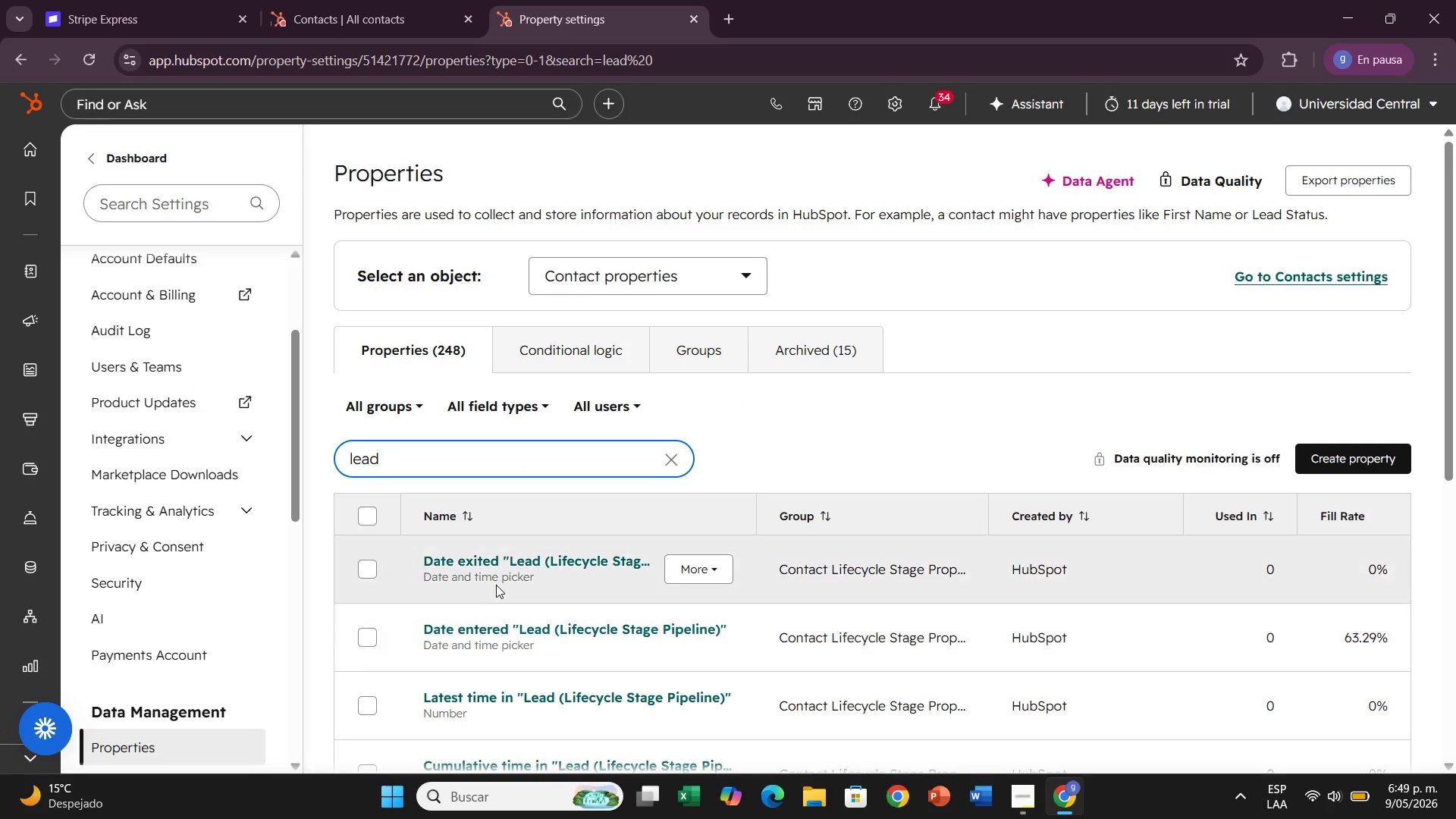 
key(Backspace)
 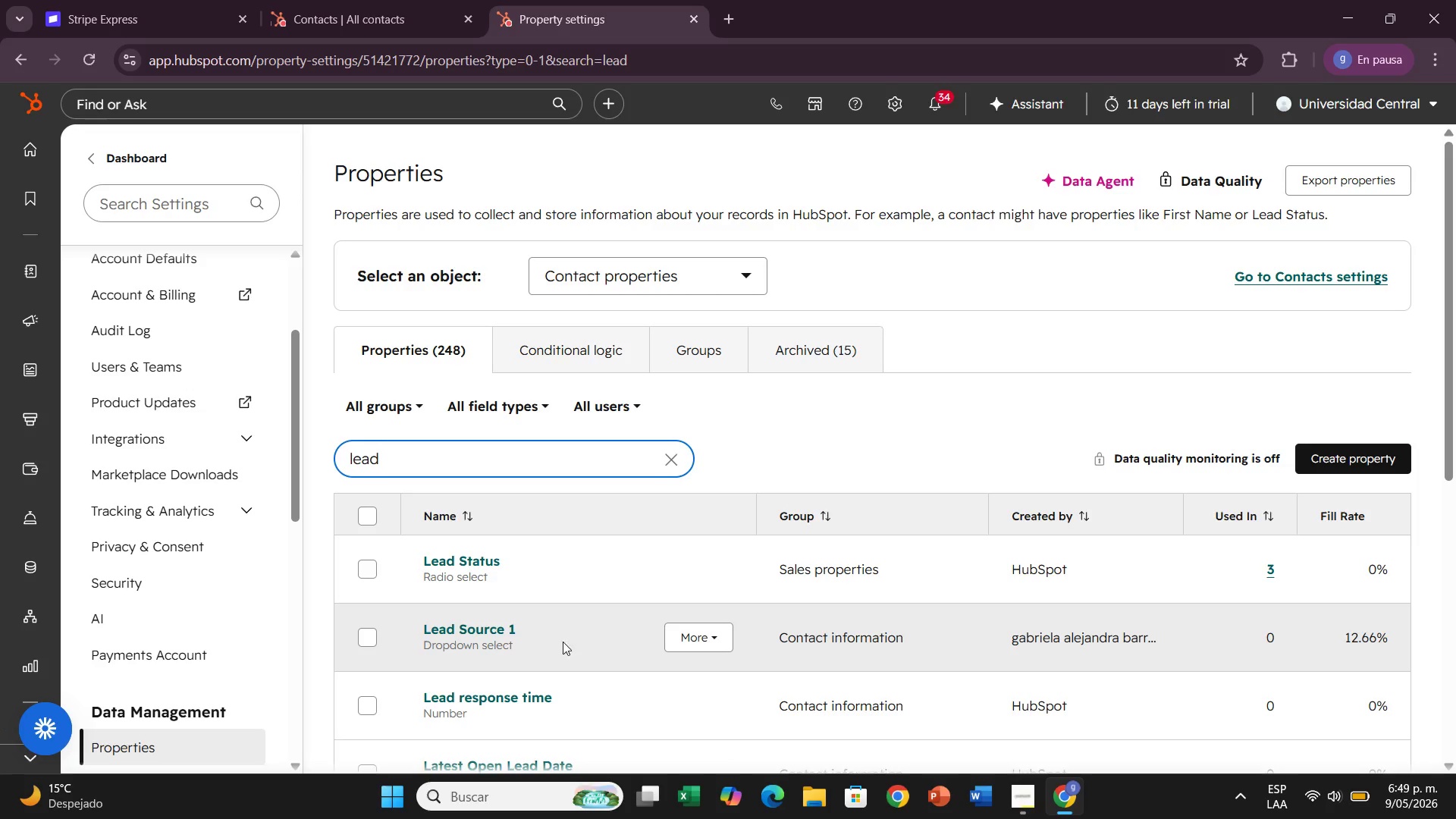 
left_click([682, 635])
 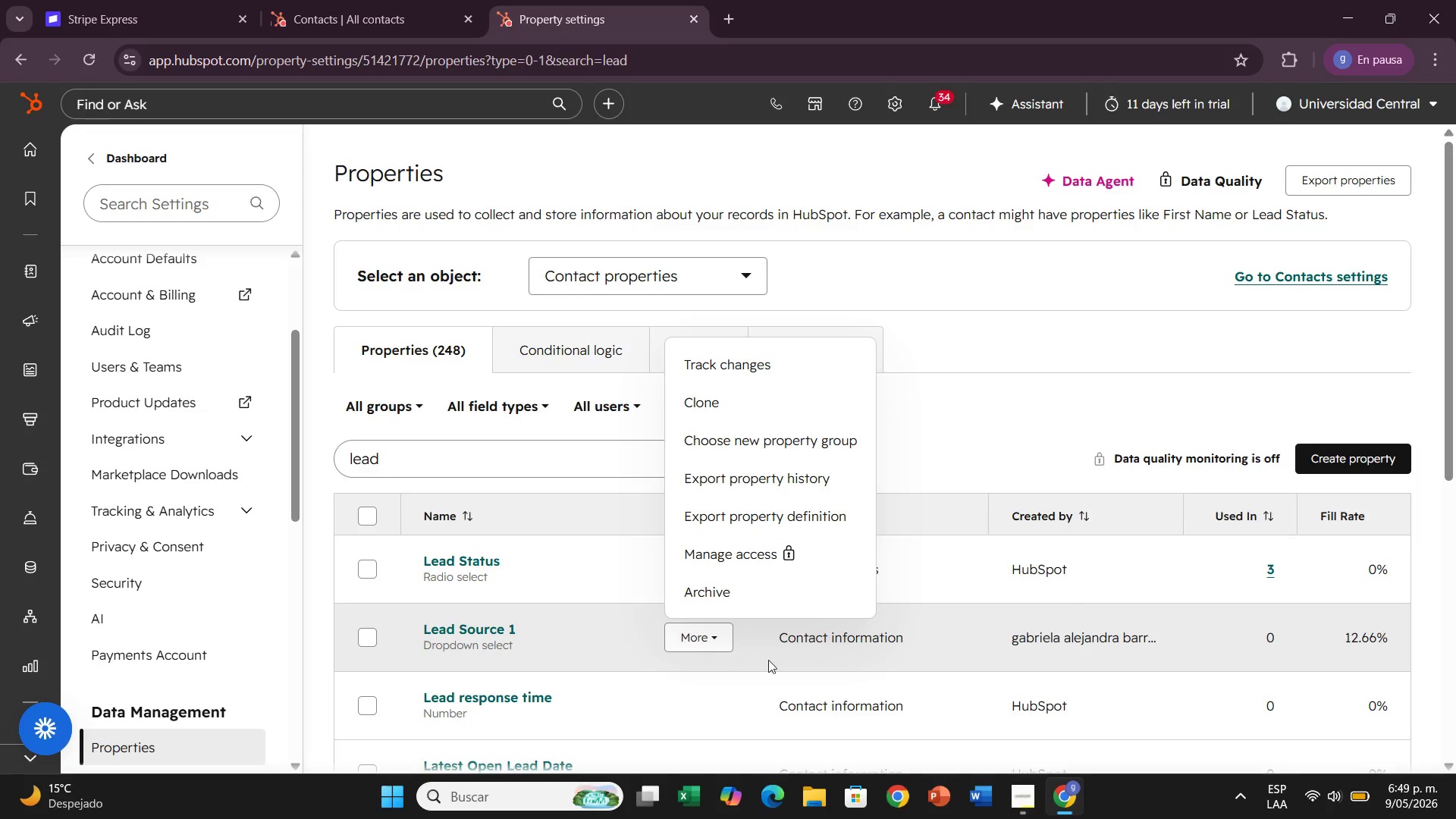 
double_click([449, 635])
 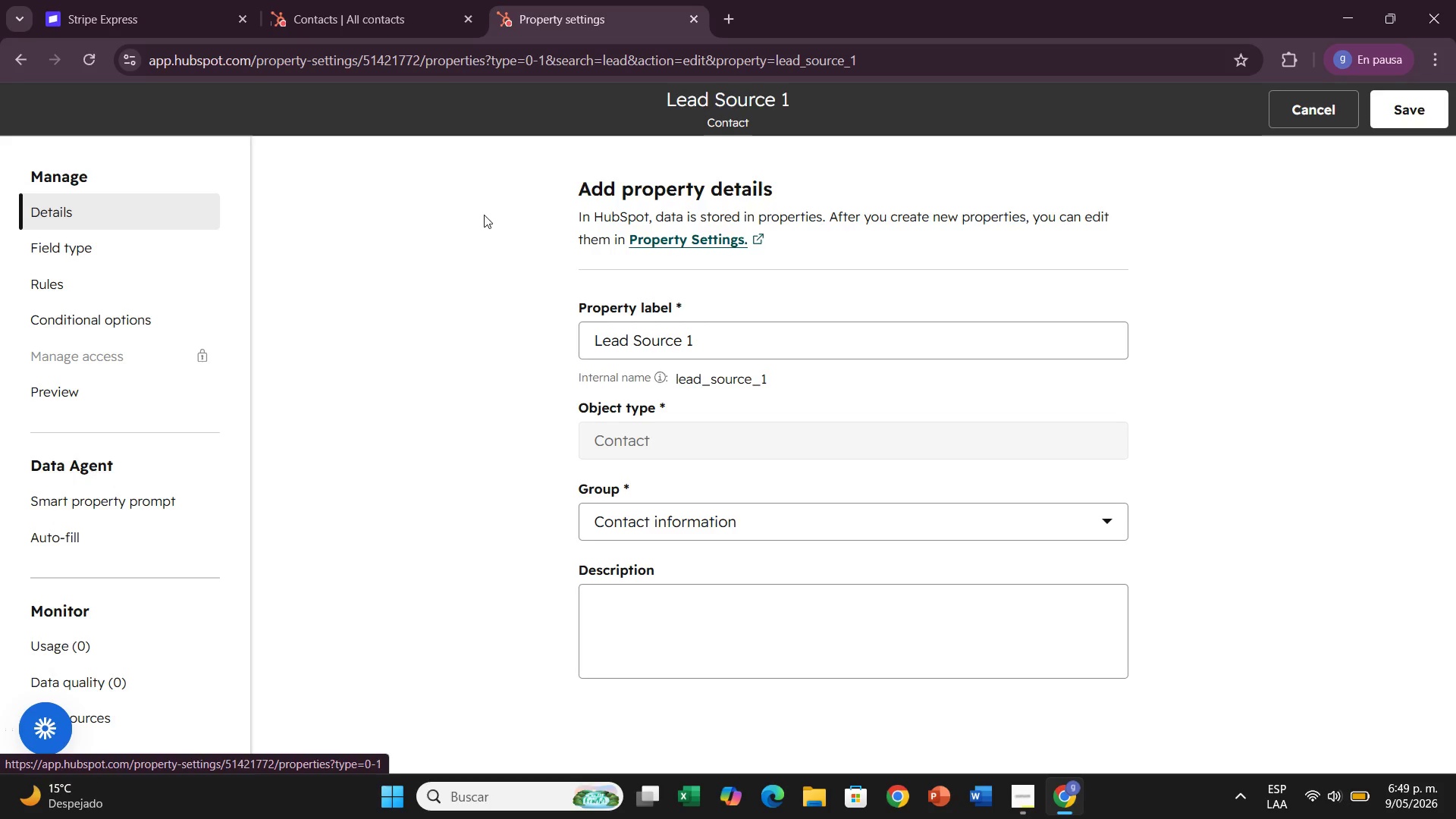 
wait(5.99)
 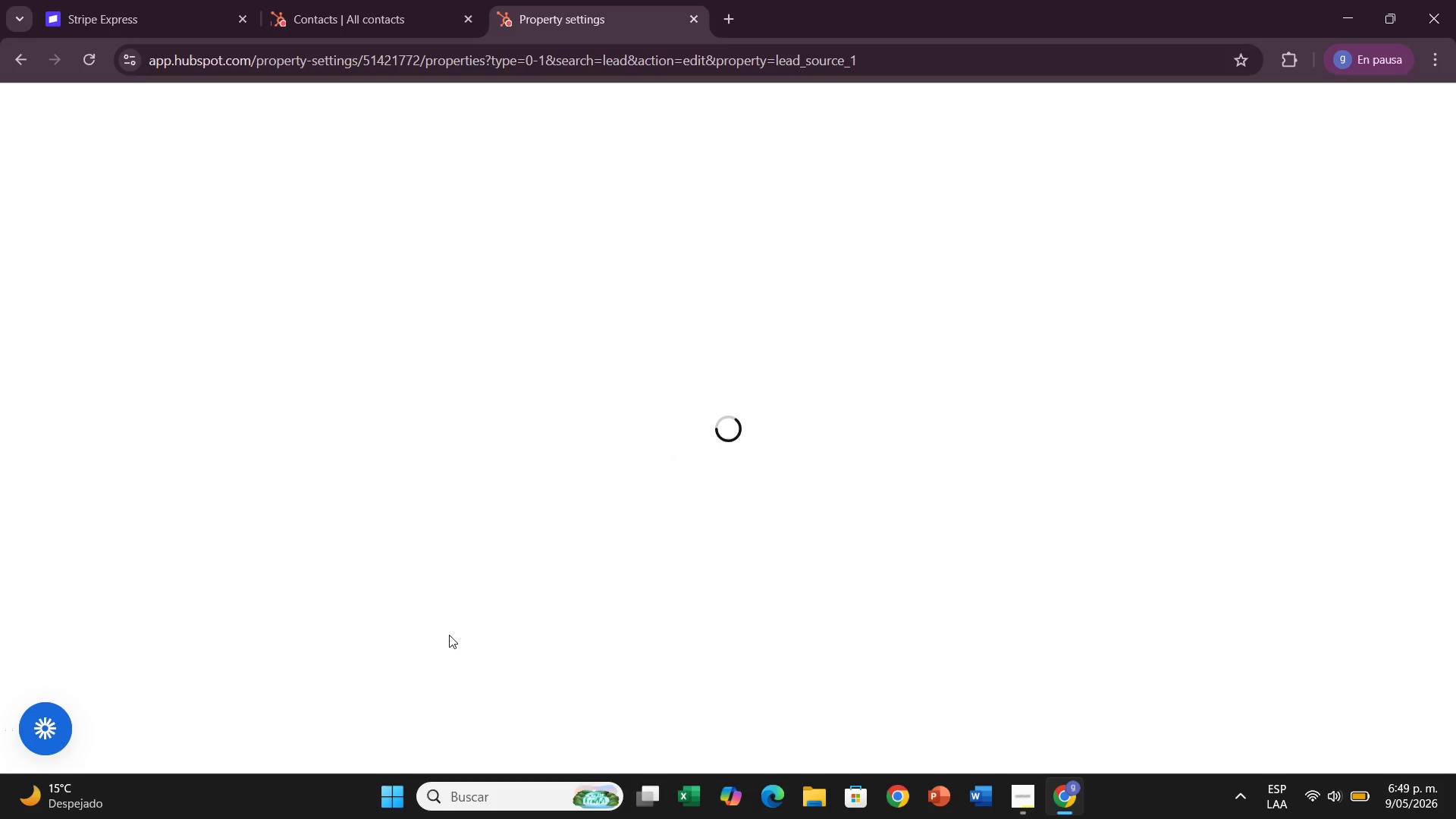 
left_click([9, 61])
 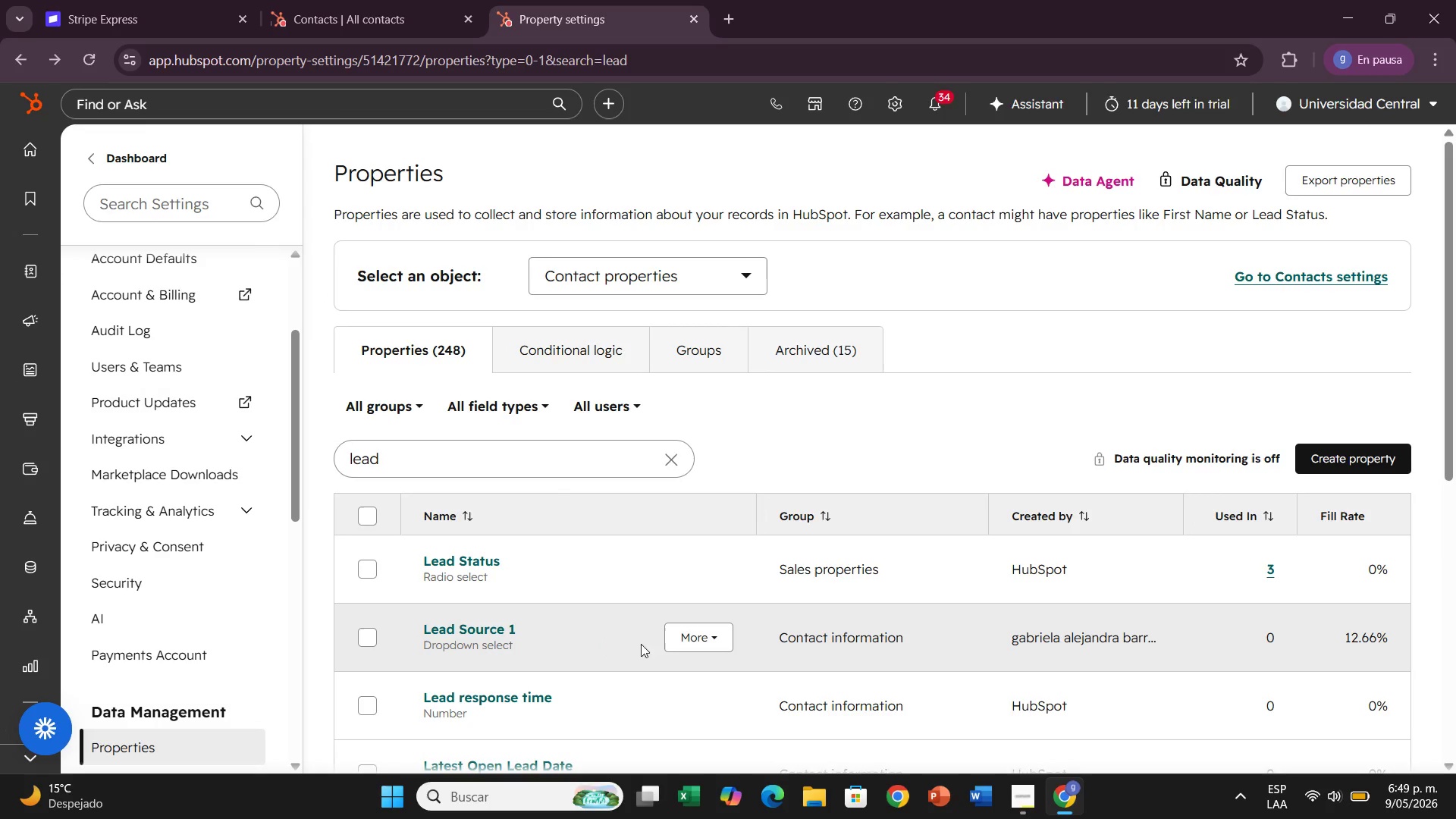 
left_click([708, 637])
 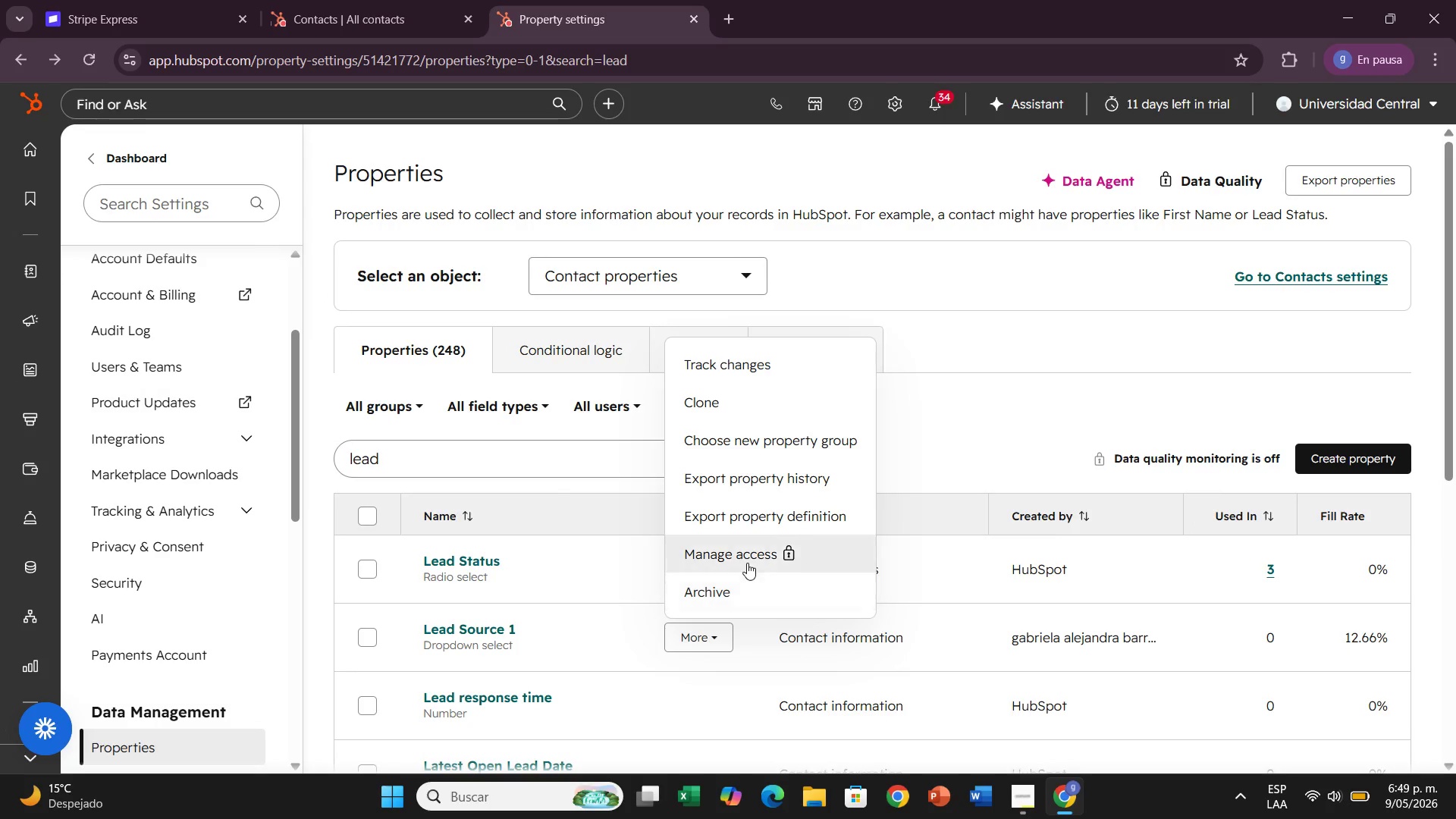 
left_click([748, 579])
 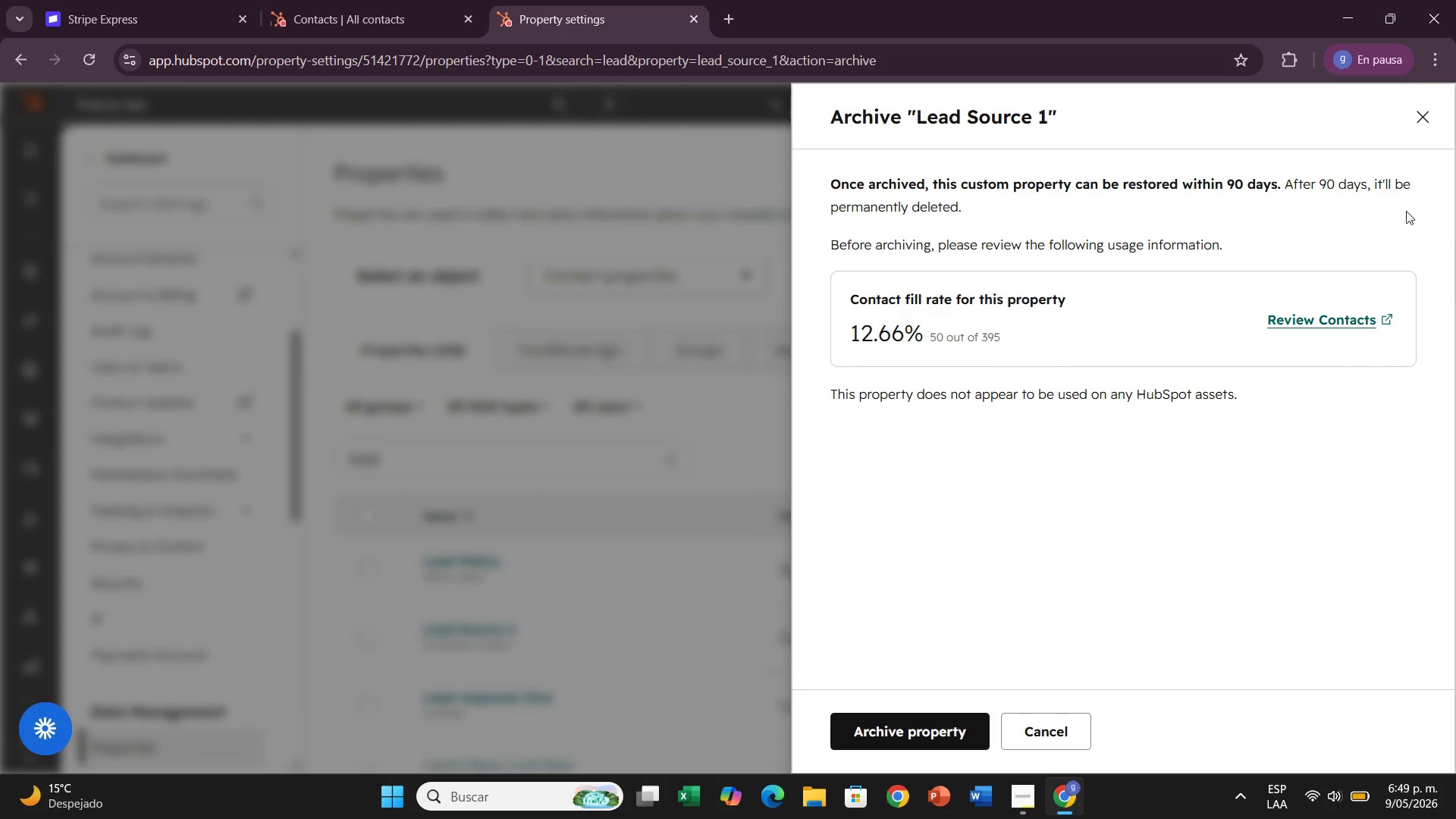 
left_click([1327, 323])
 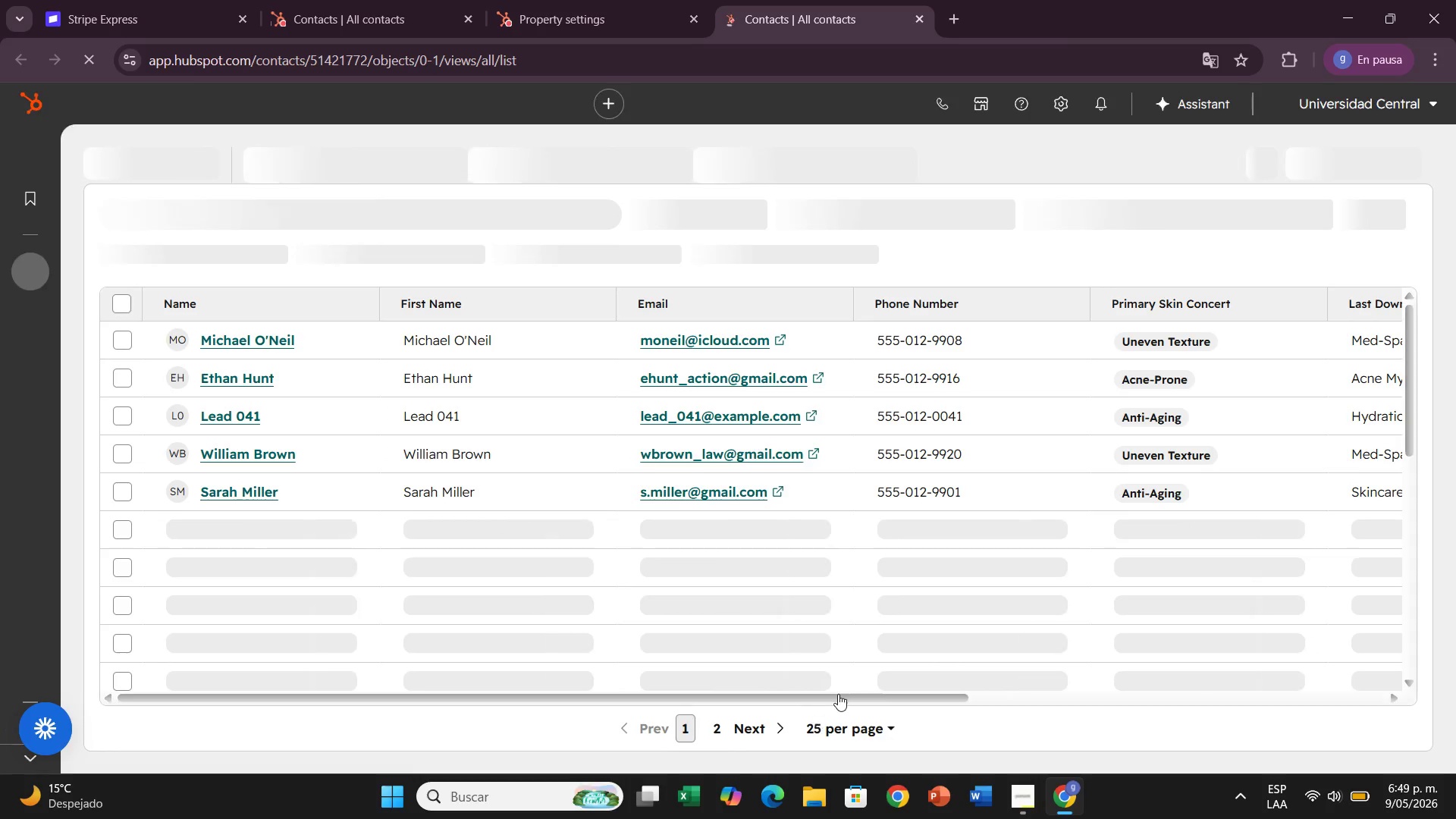 
wait(7.58)
 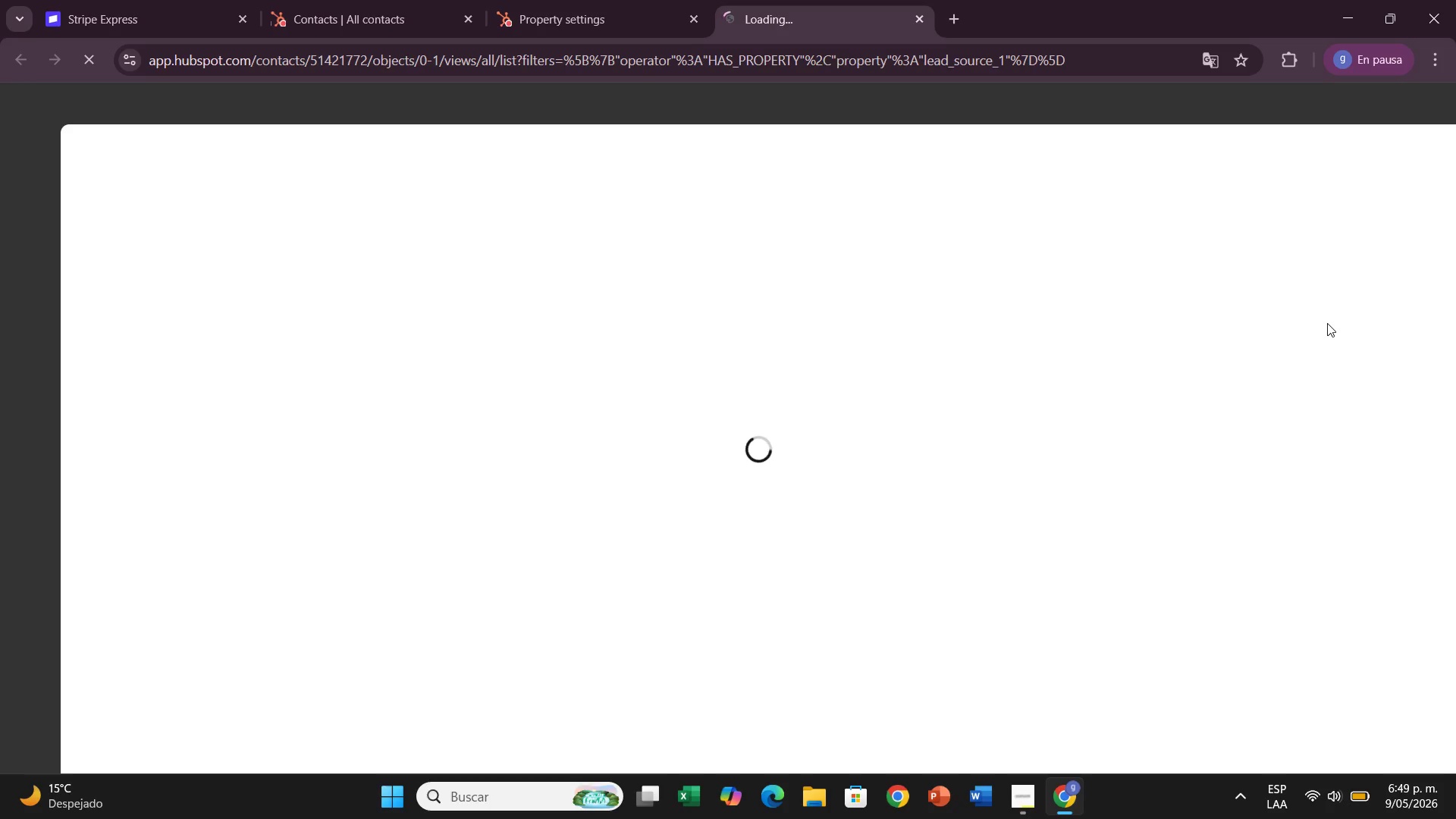 
left_click_drag(start_coordinate=[837, 694], to_coordinate=[1301, 642])
 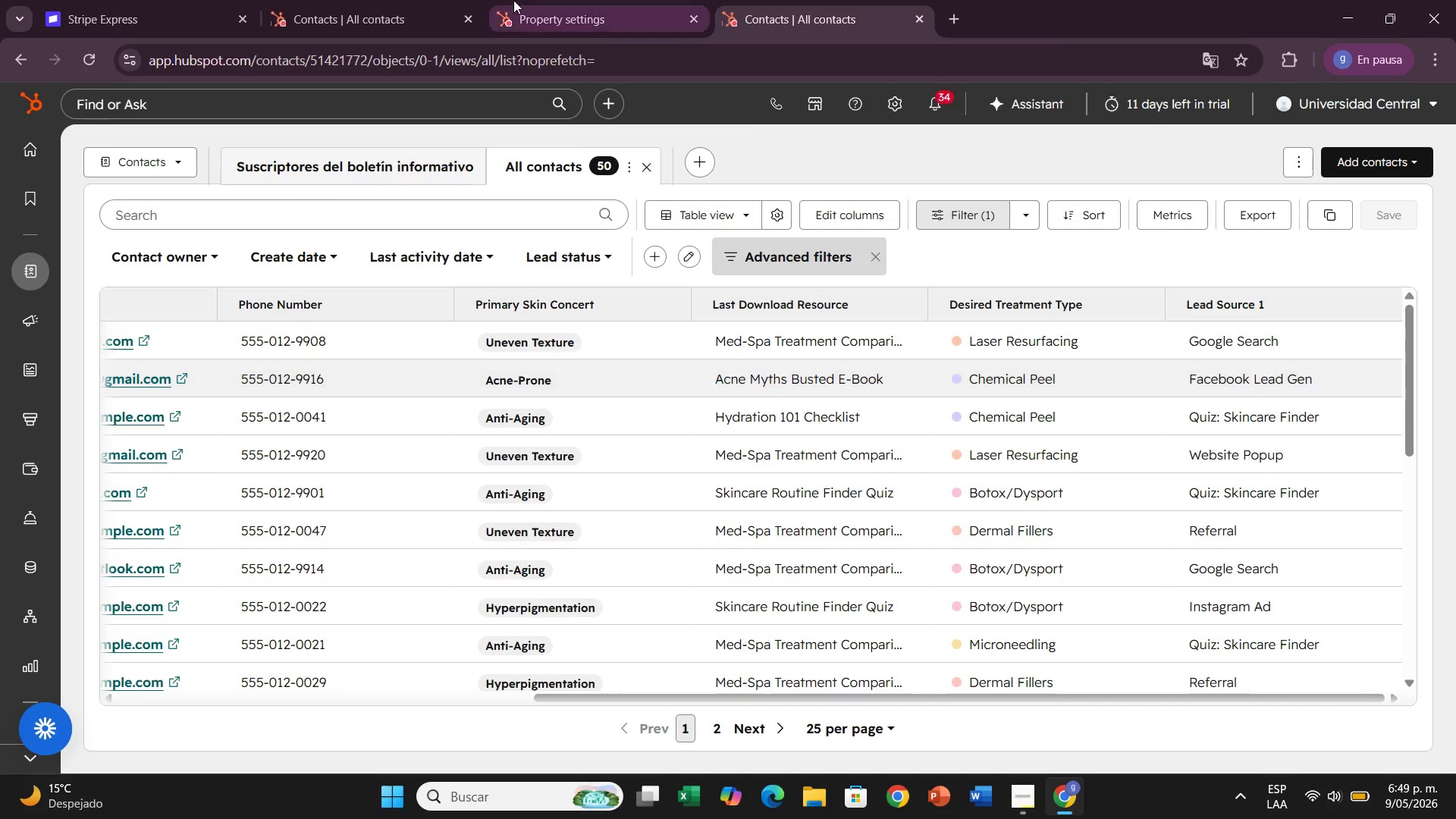 
left_click([691, 17])
 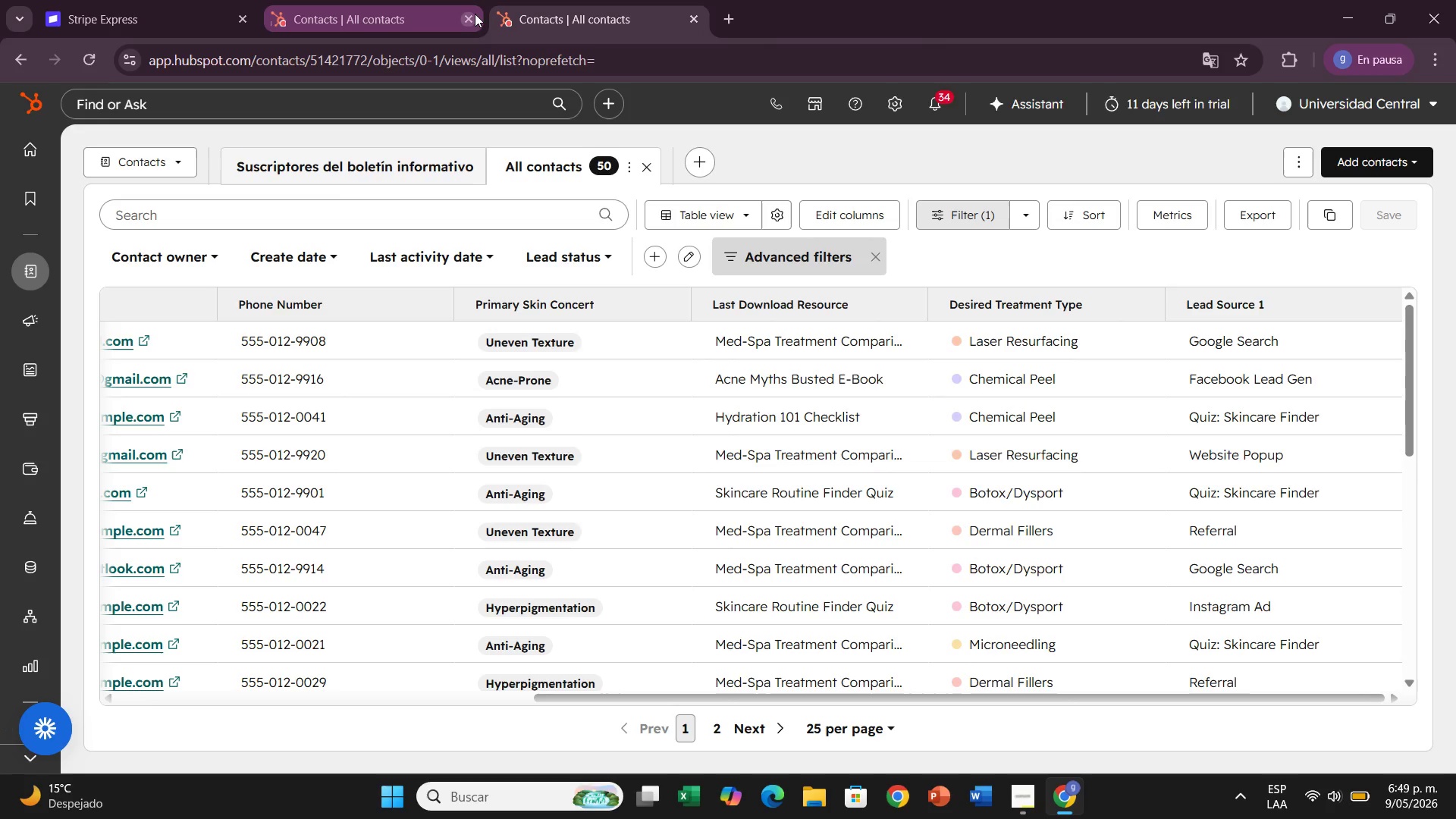 
left_click([473, 14])
 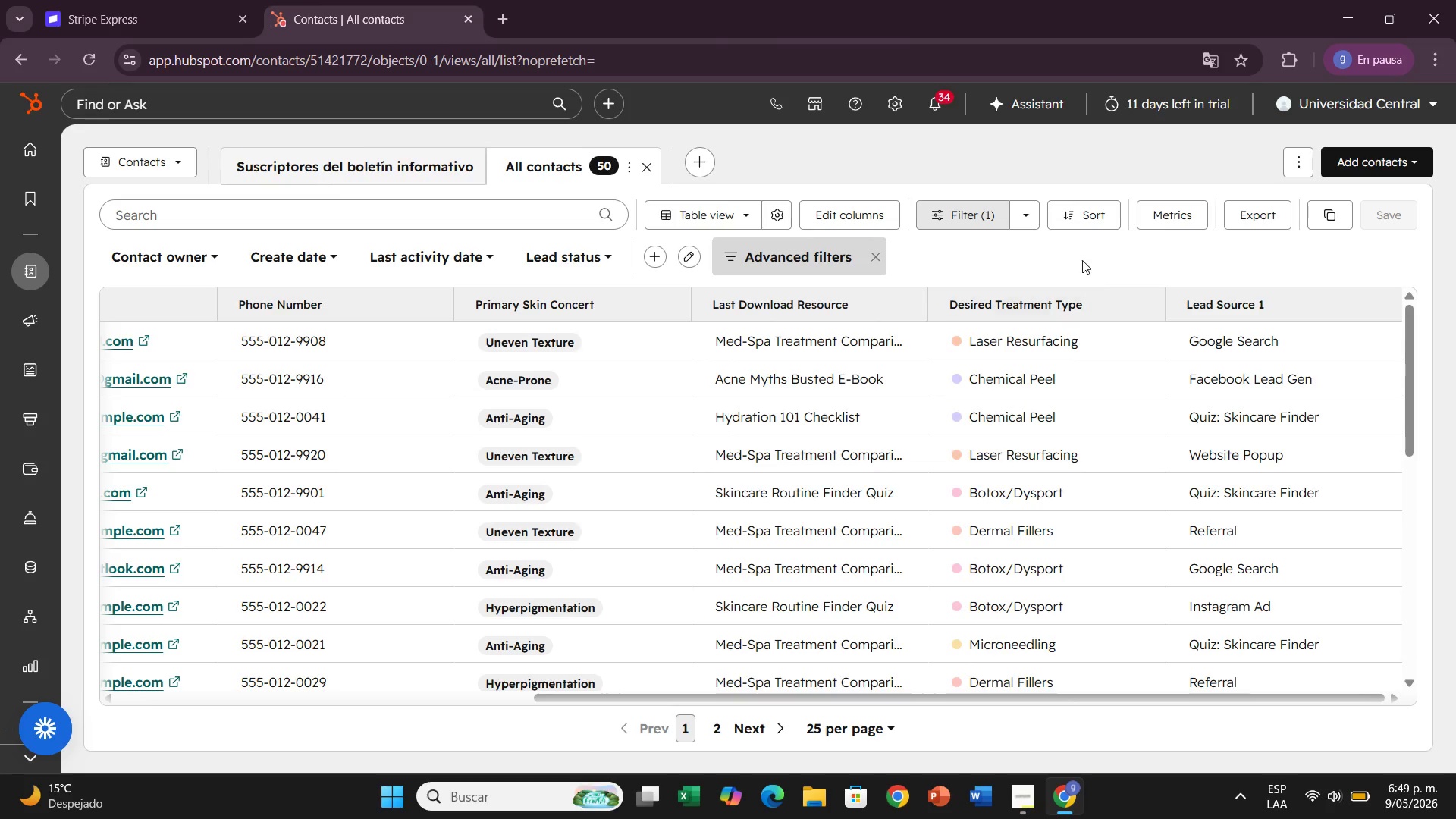 
left_click([1082, 260])
 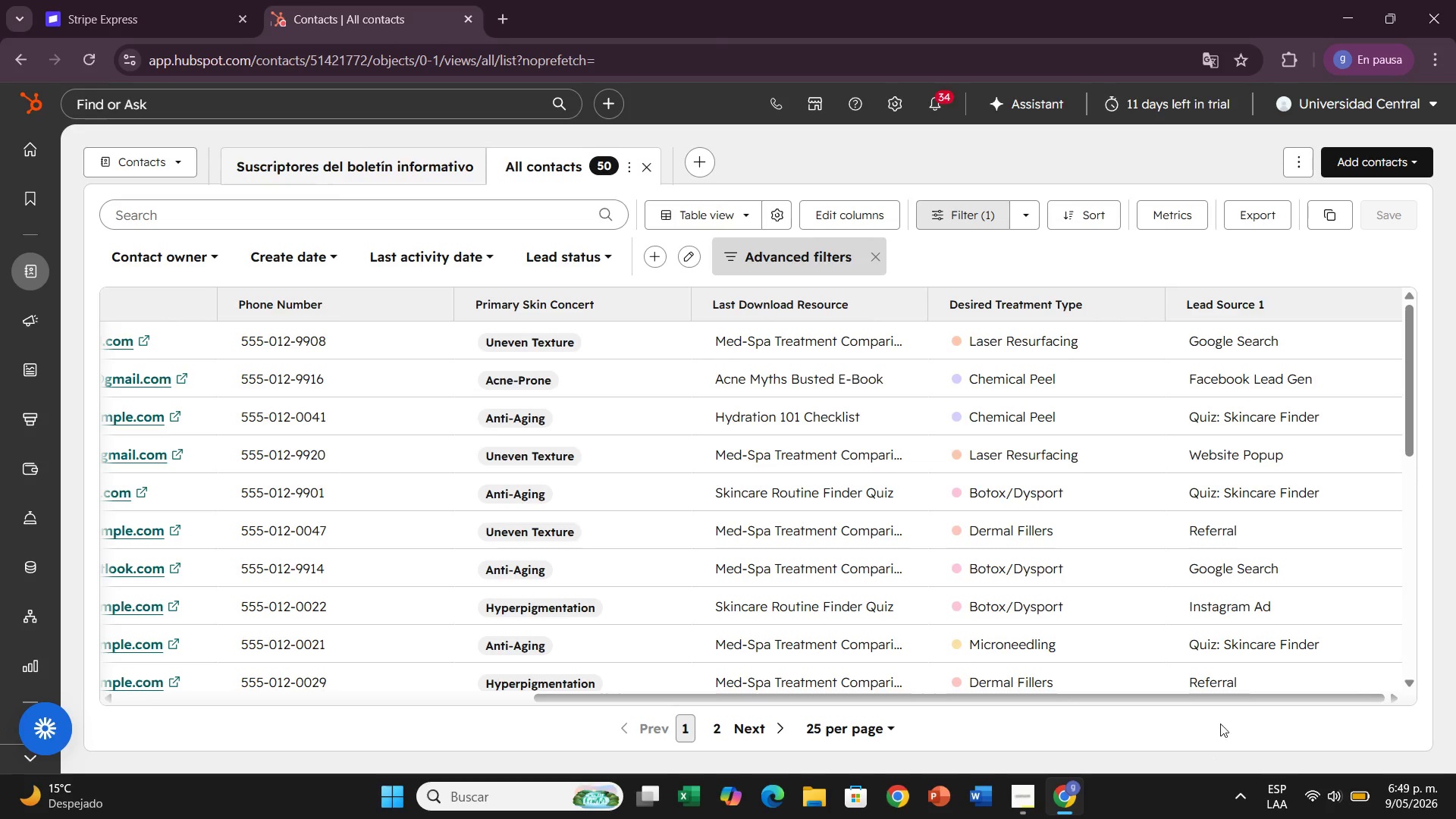 
left_click_drag(start_coordinate=[1229, 701], to_coordinate=[780, 704])
 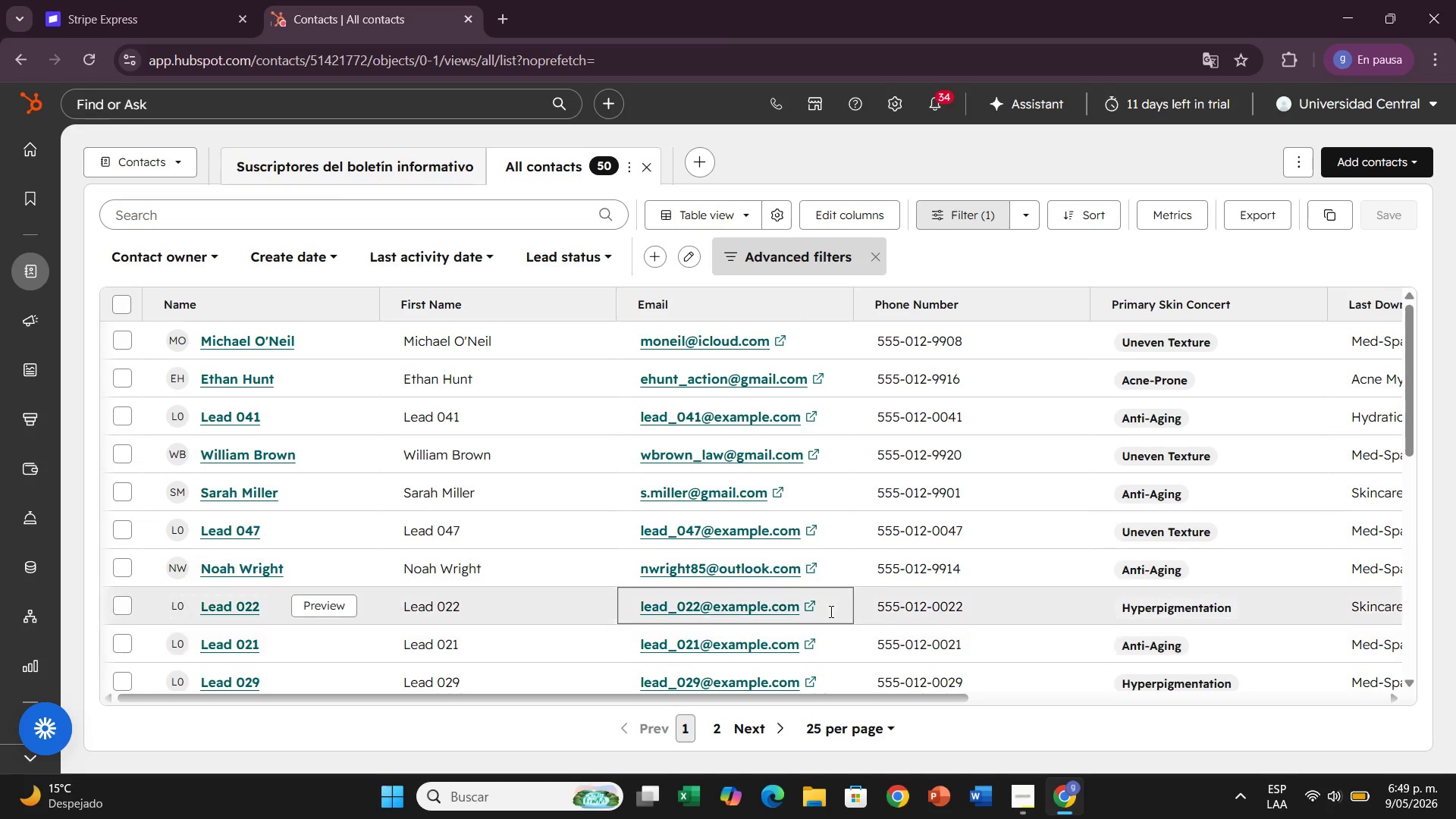 
scroll: coordinate [830, 611], scroll_direction: down, amount: 2.0
 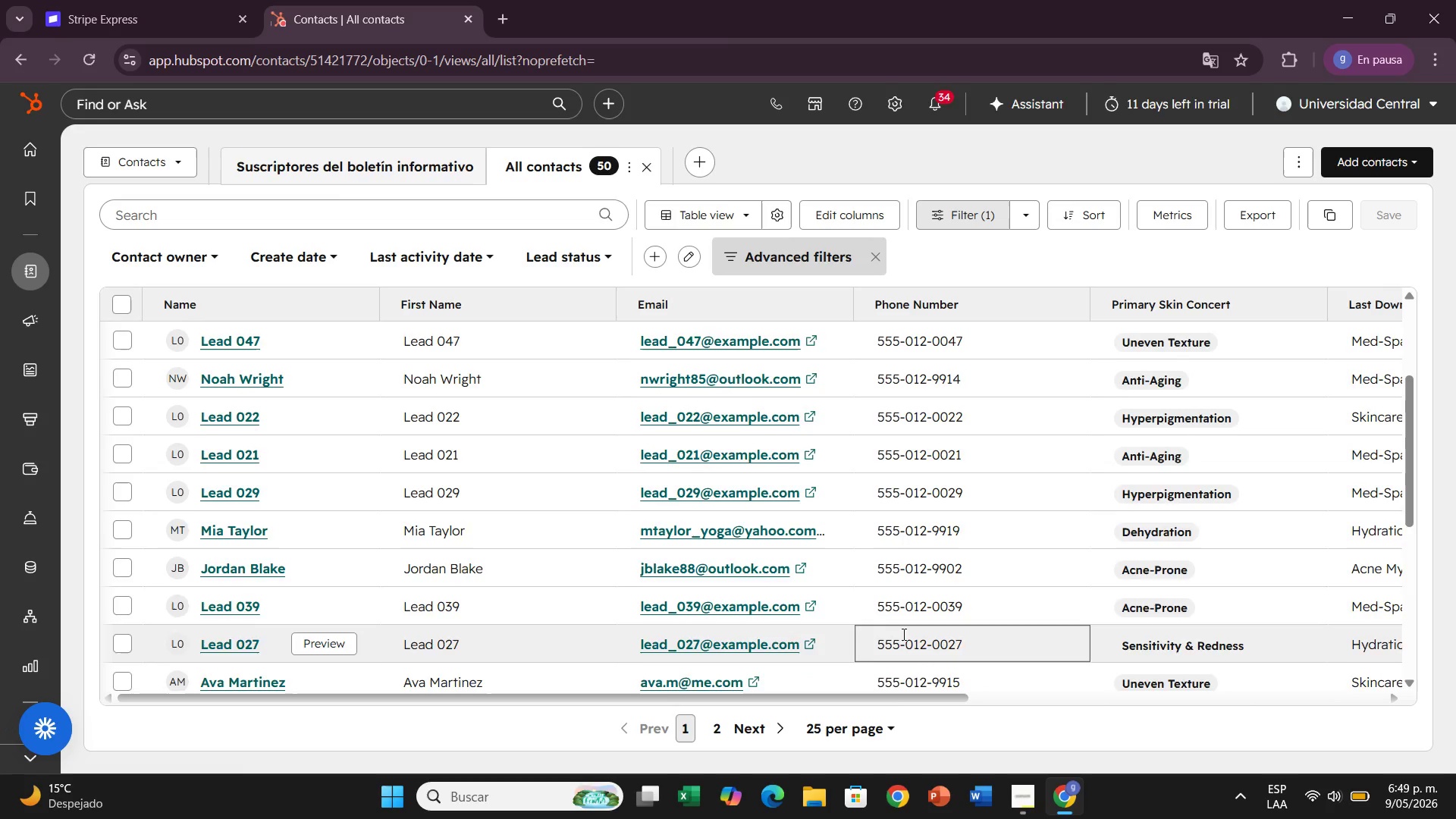 
scroll: coordinate [900, 634], scroll_direction: up, amount: 4.0
 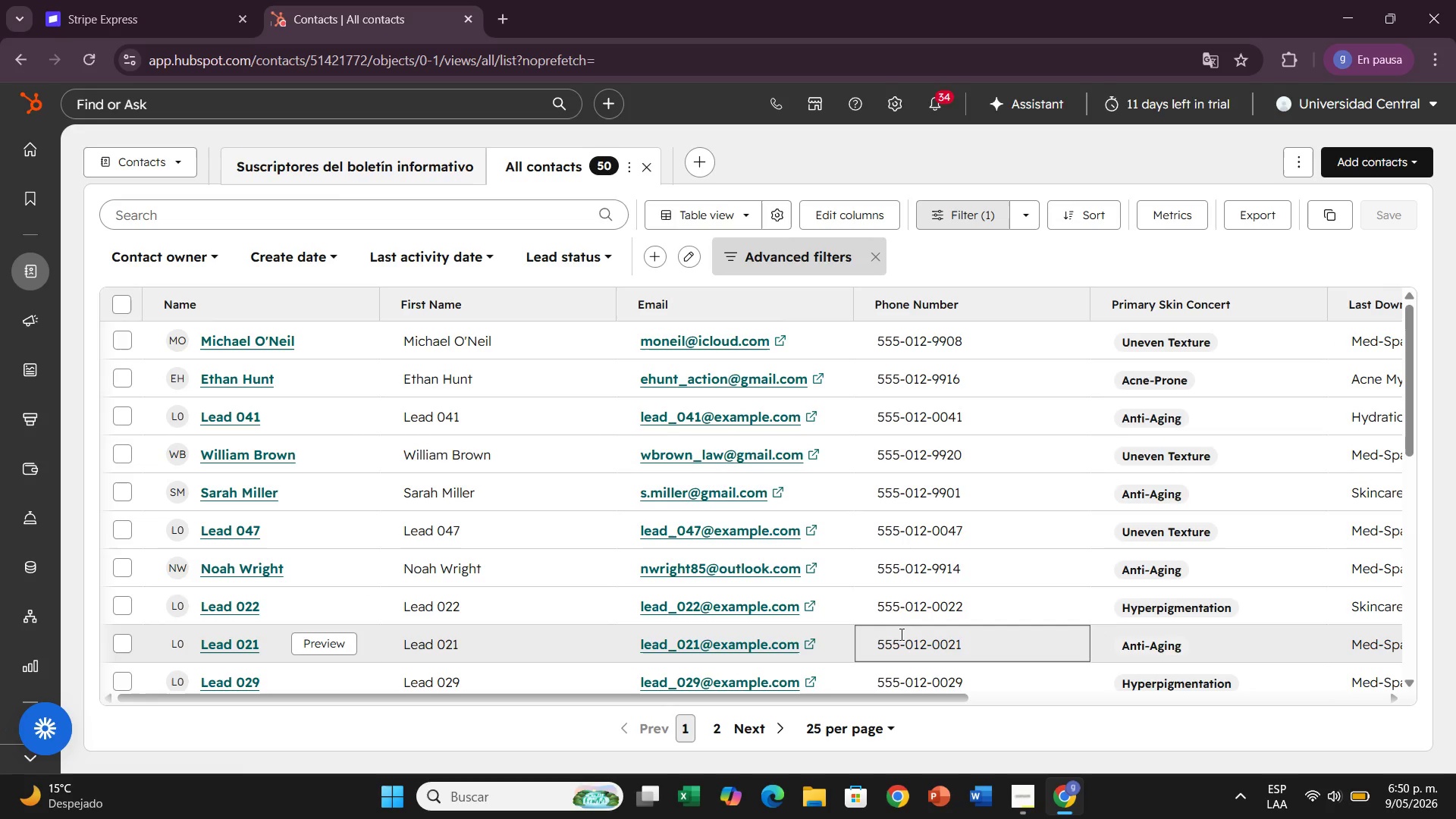 
wait(66.53)
 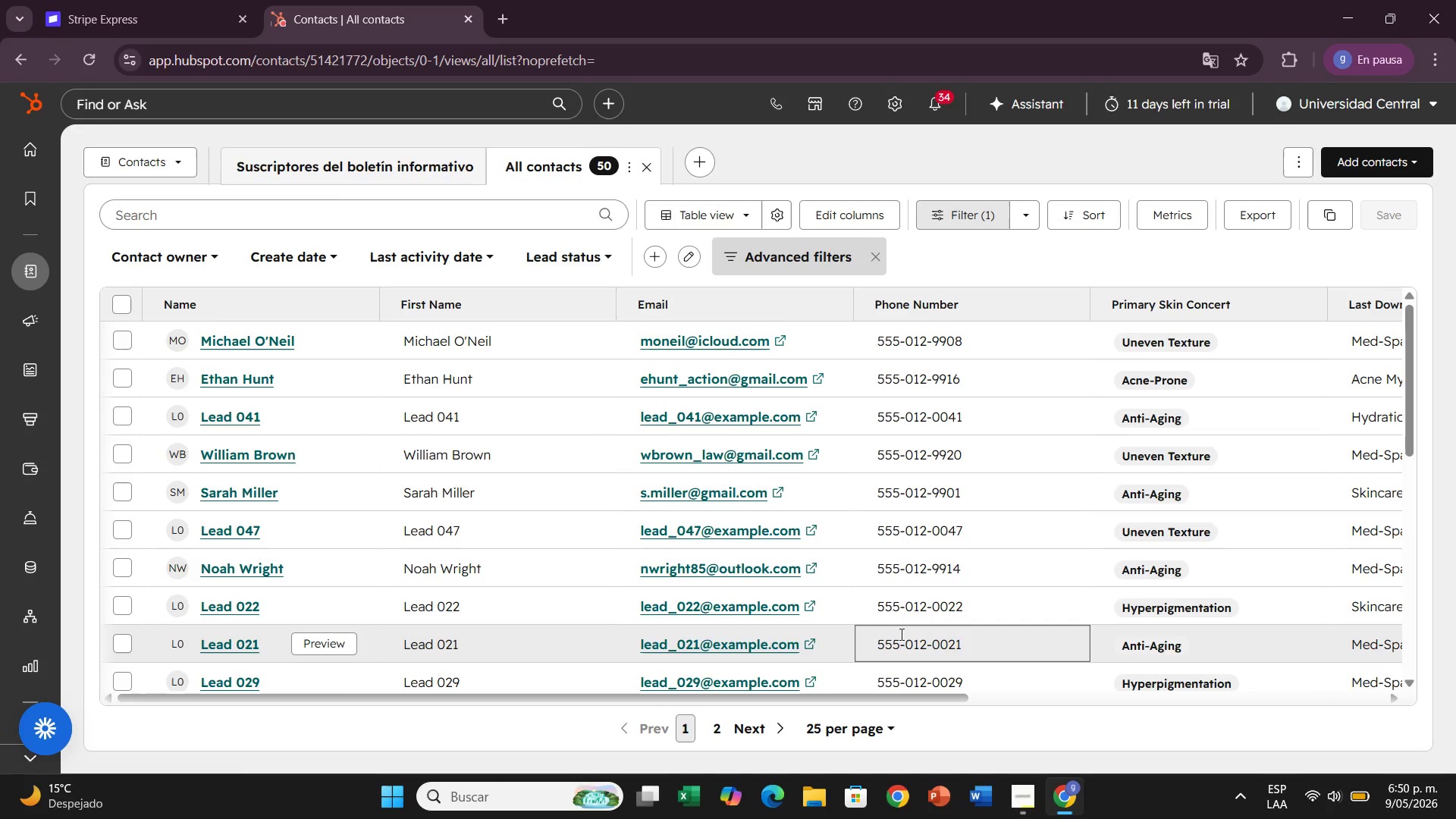 
left_click([154, 443])
 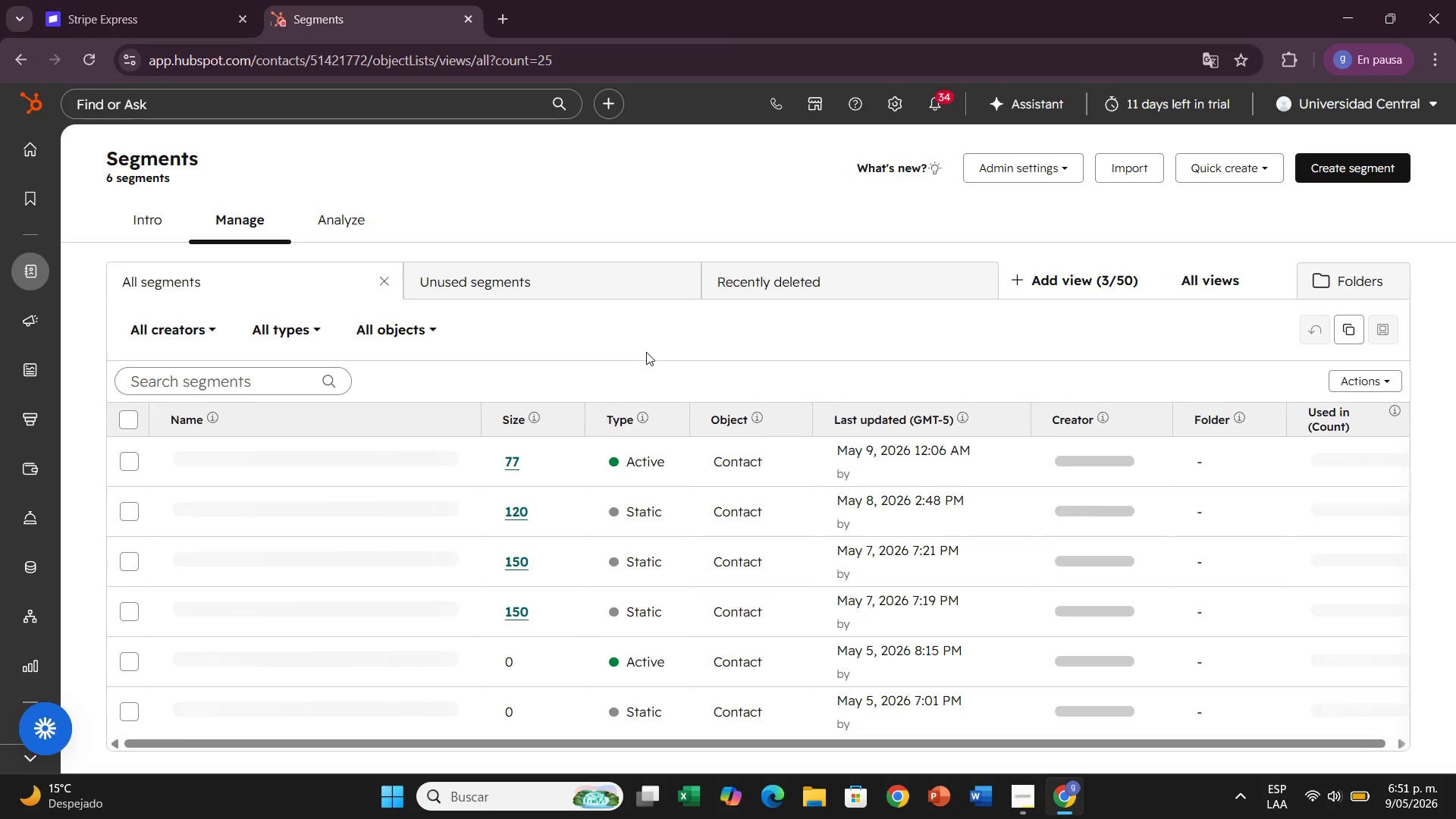 
wait(5.7)
 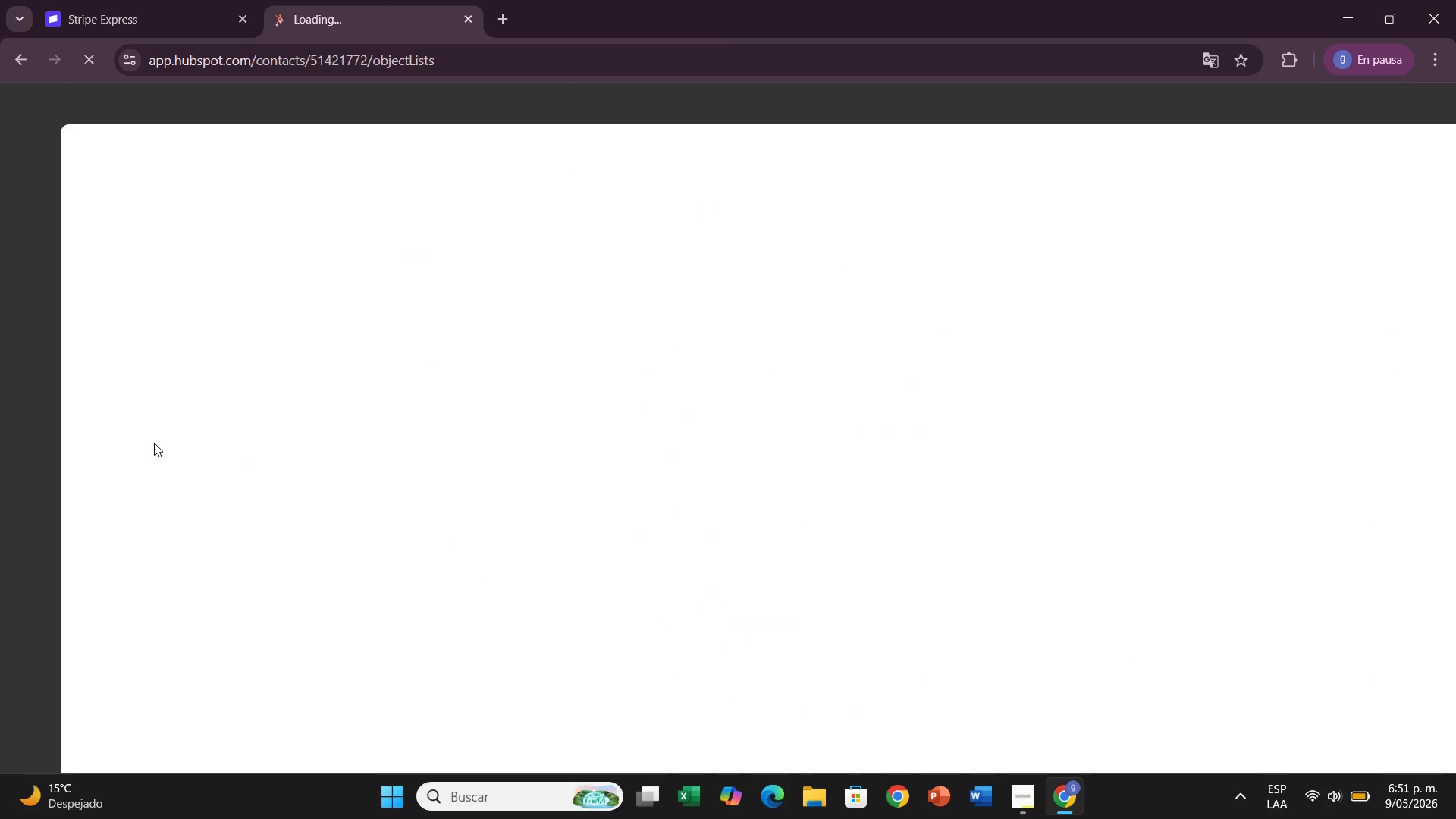 
left_click([745, 334])
 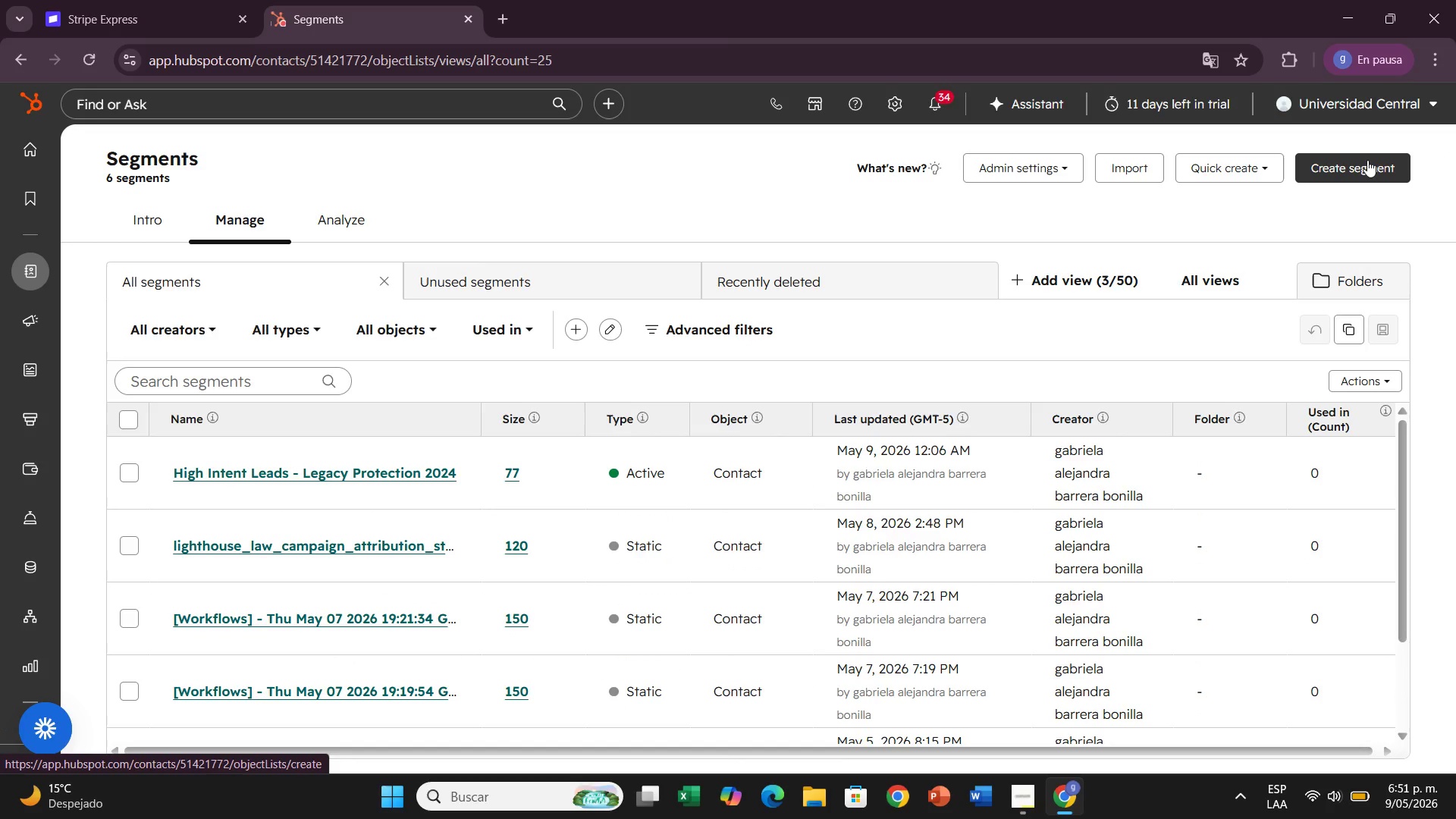 
left_click([1367, 160])
 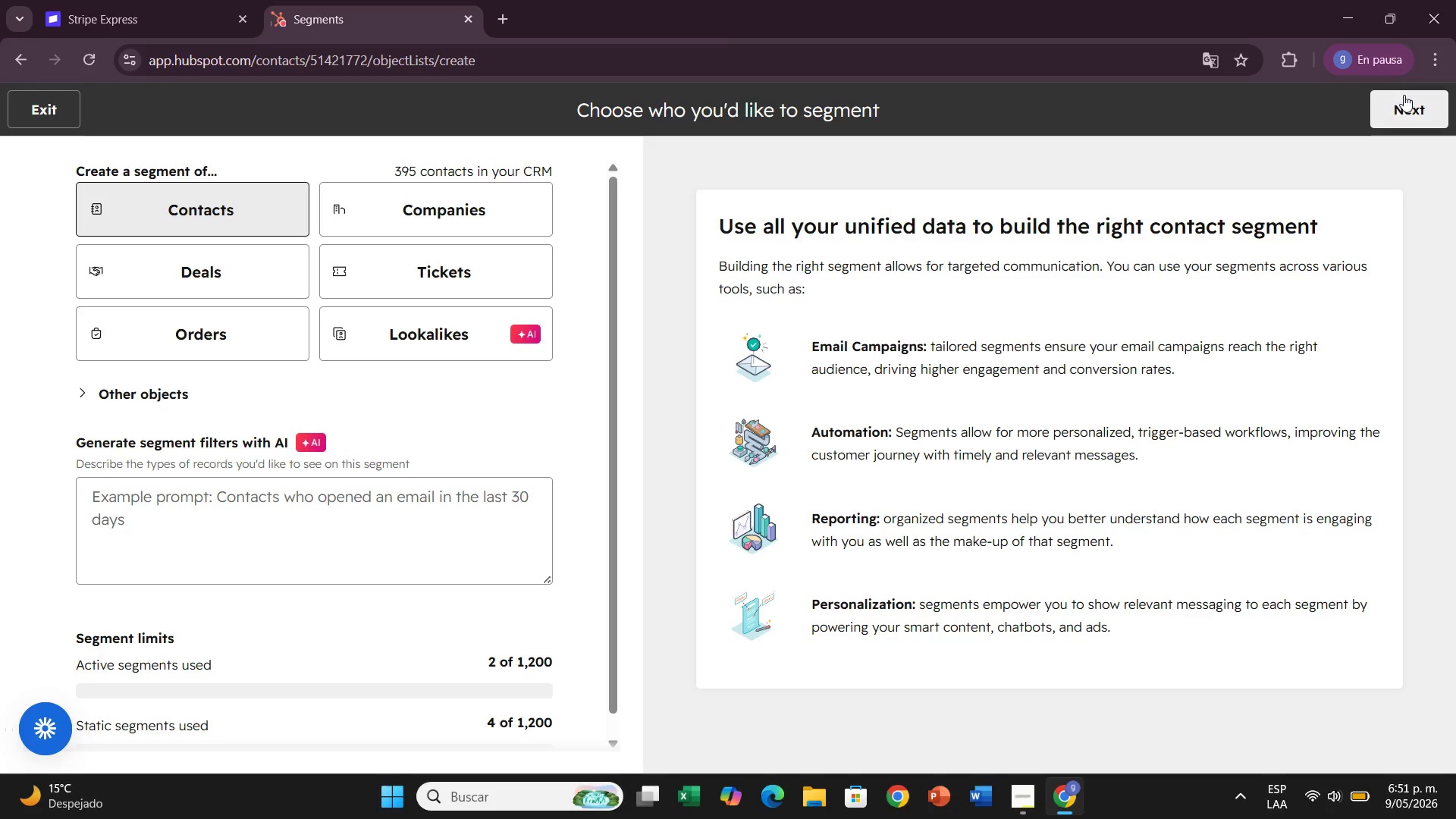 
left_click([1401, 106])
 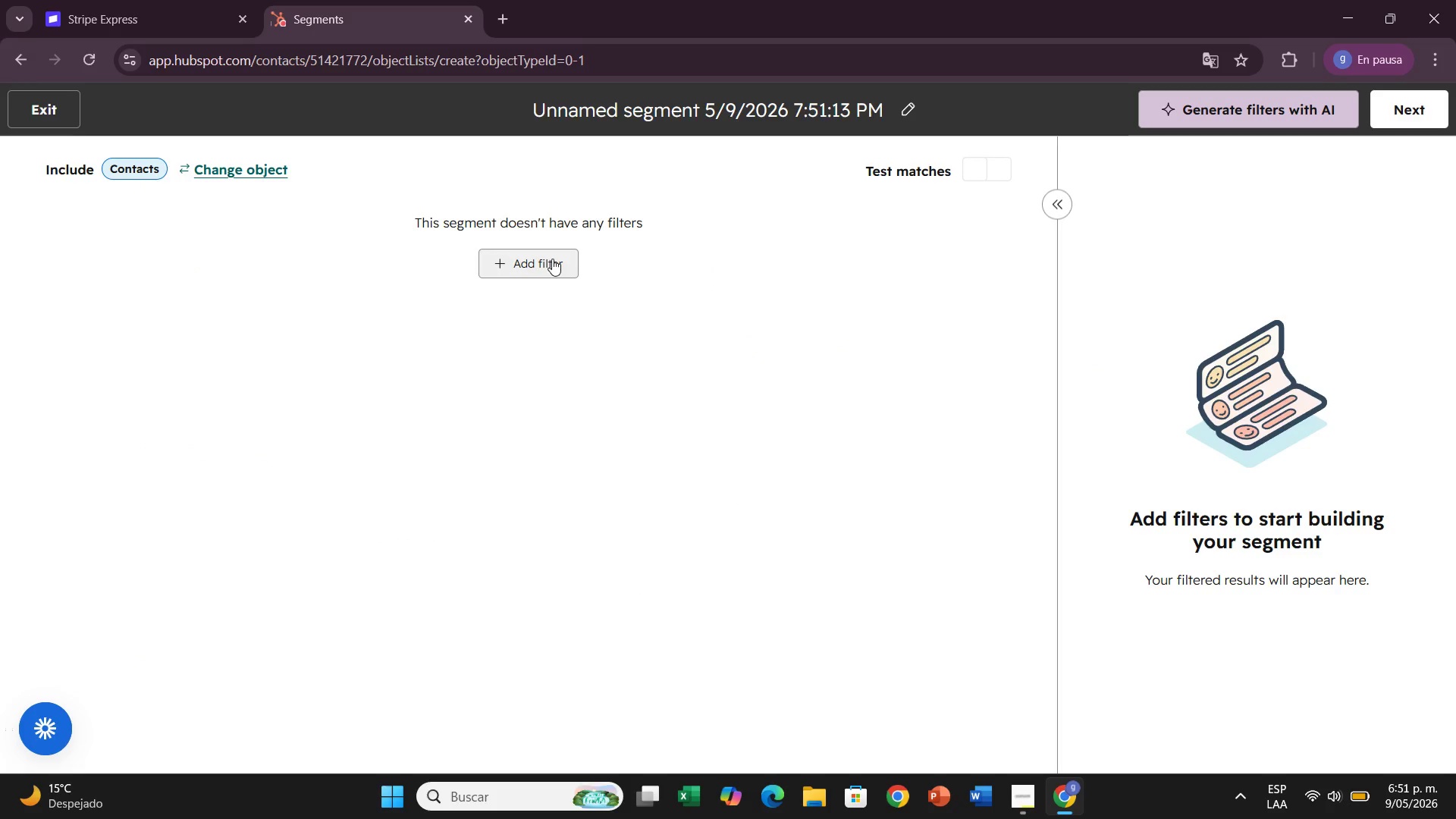 
wait(11.73)
 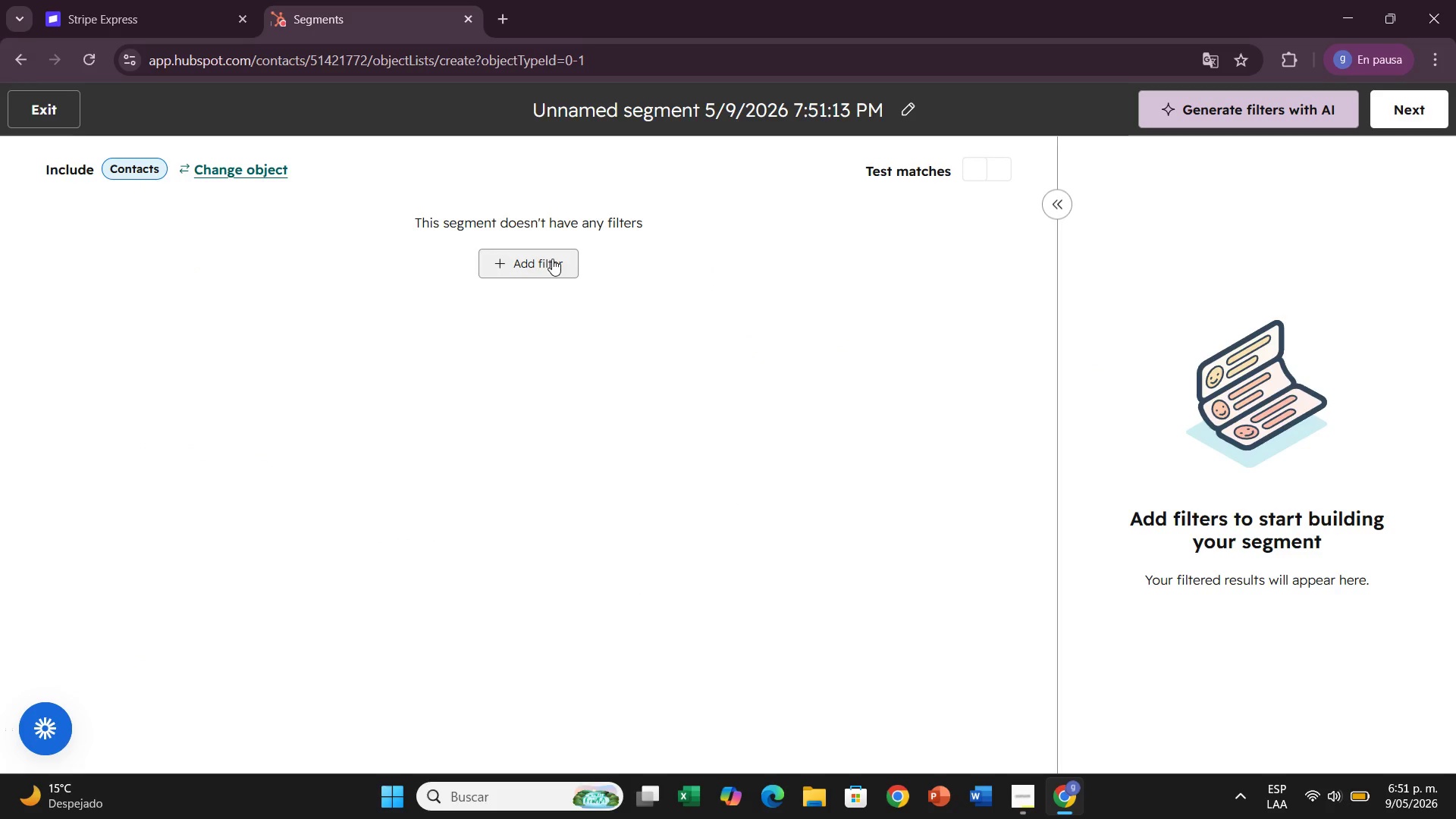 
left_click([908, 113])
 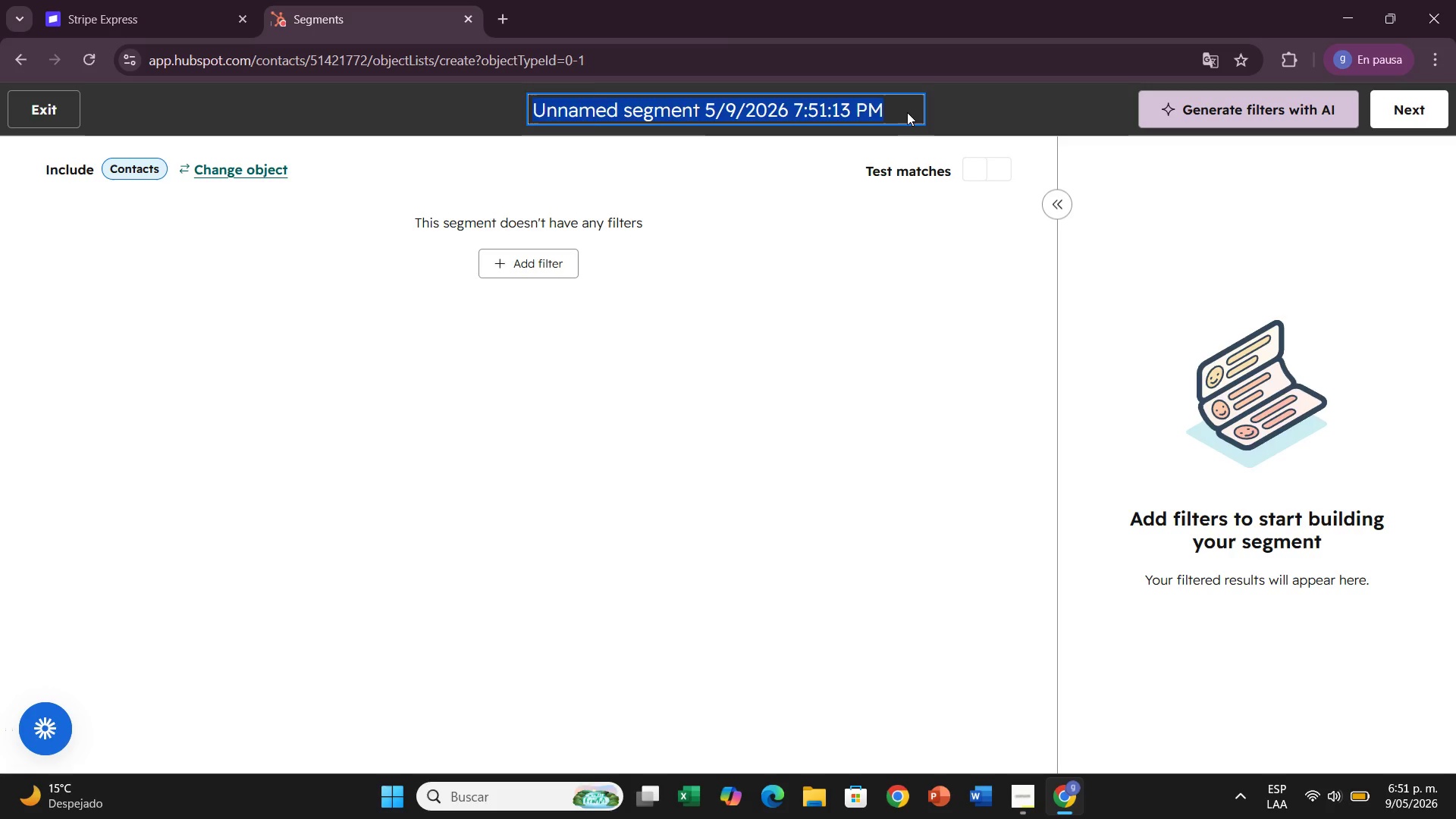 
key(Backspace)
type(Glow ^ )
 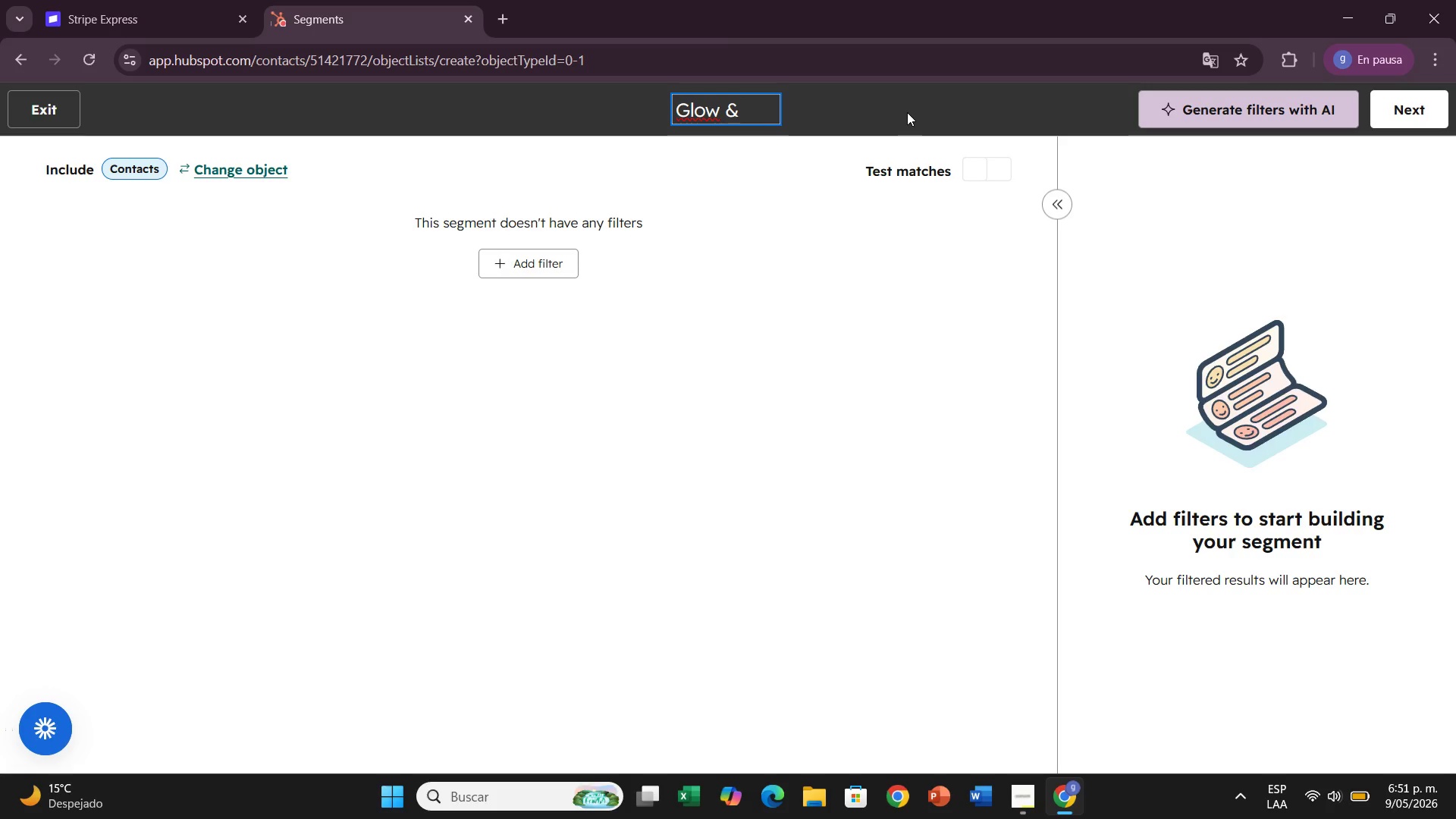 
wait(5.61)
 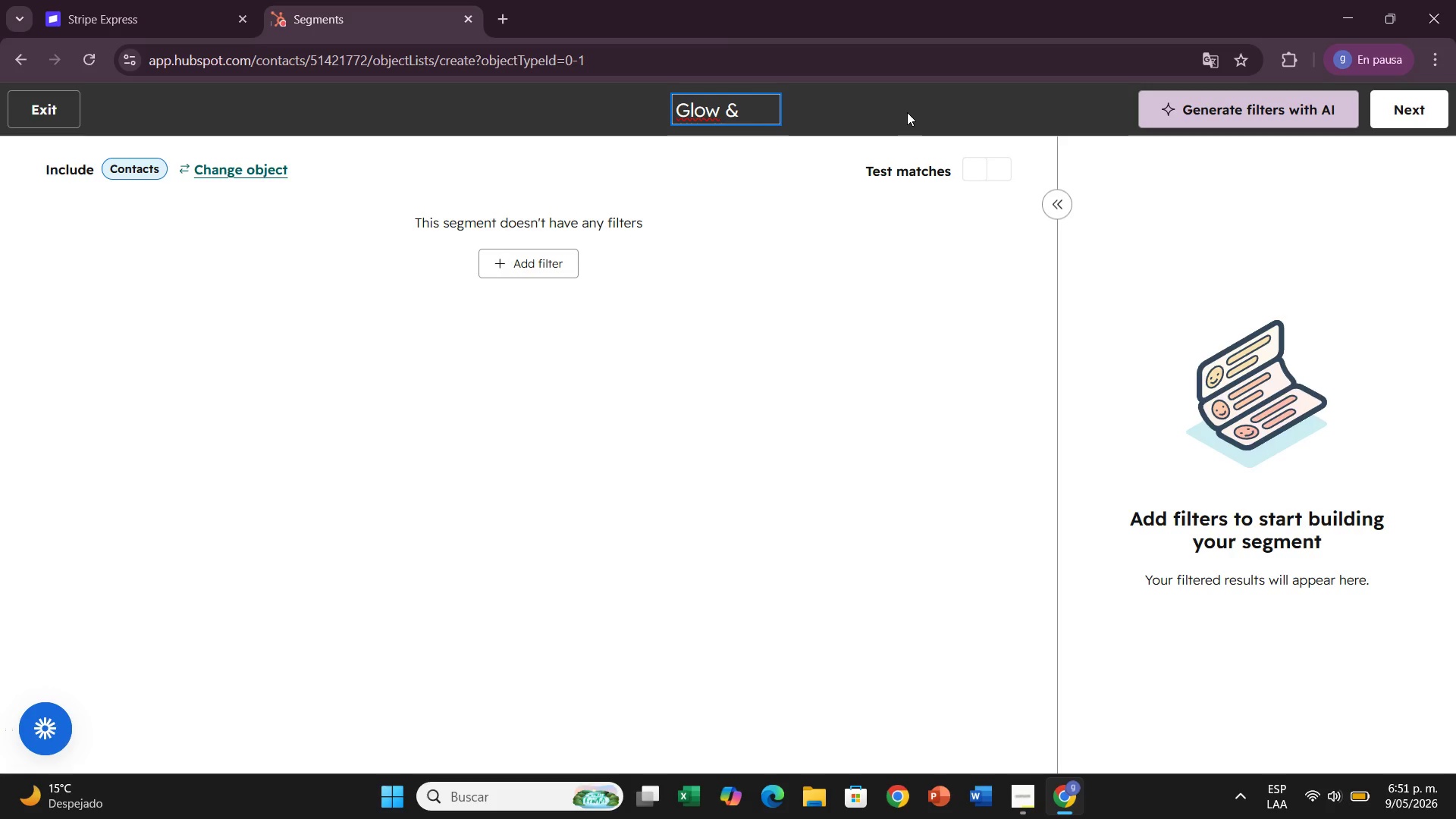 
type(Ground - Anti-Aging ^ Texture)
 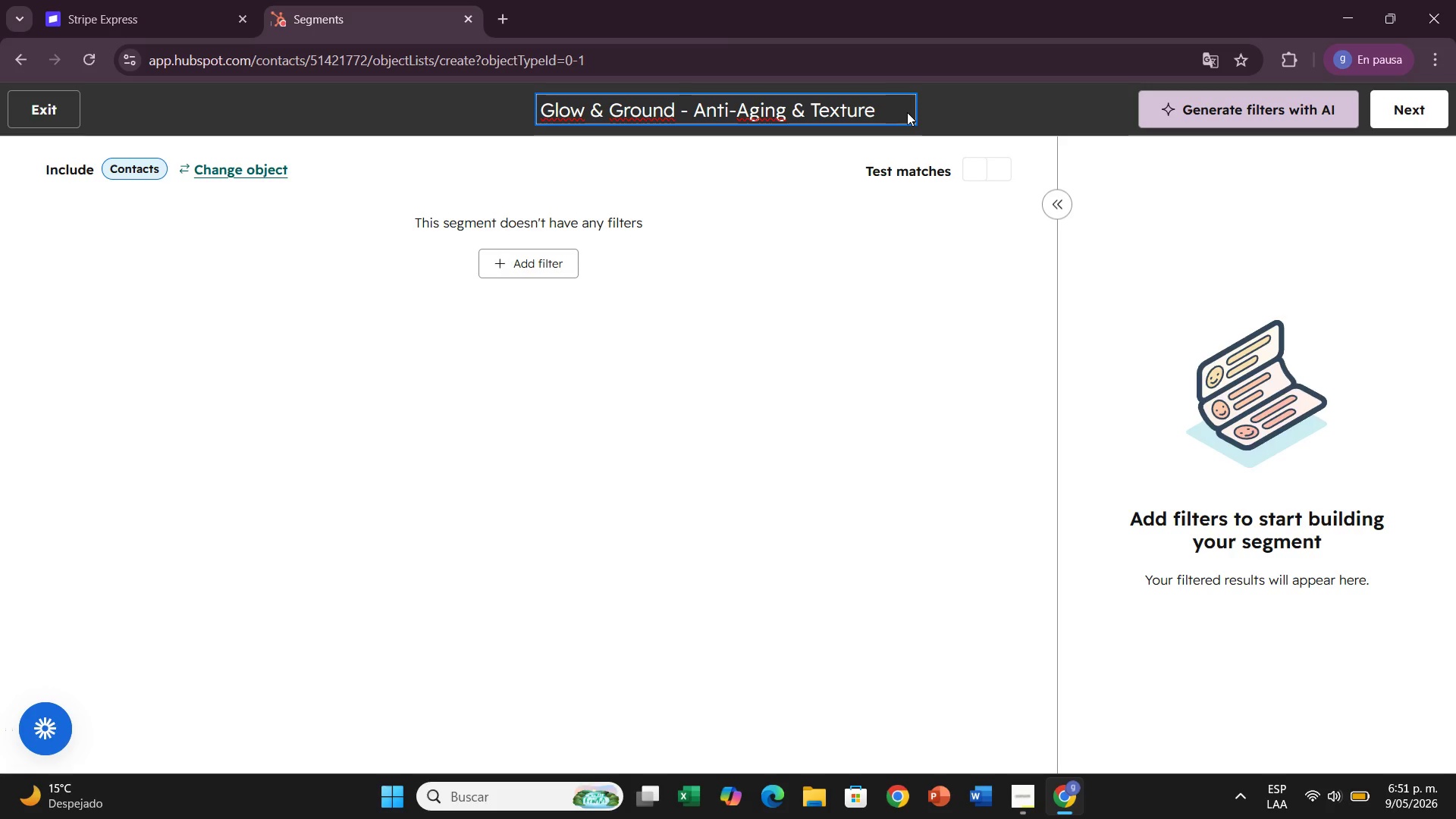 
left_click([983, 416])
 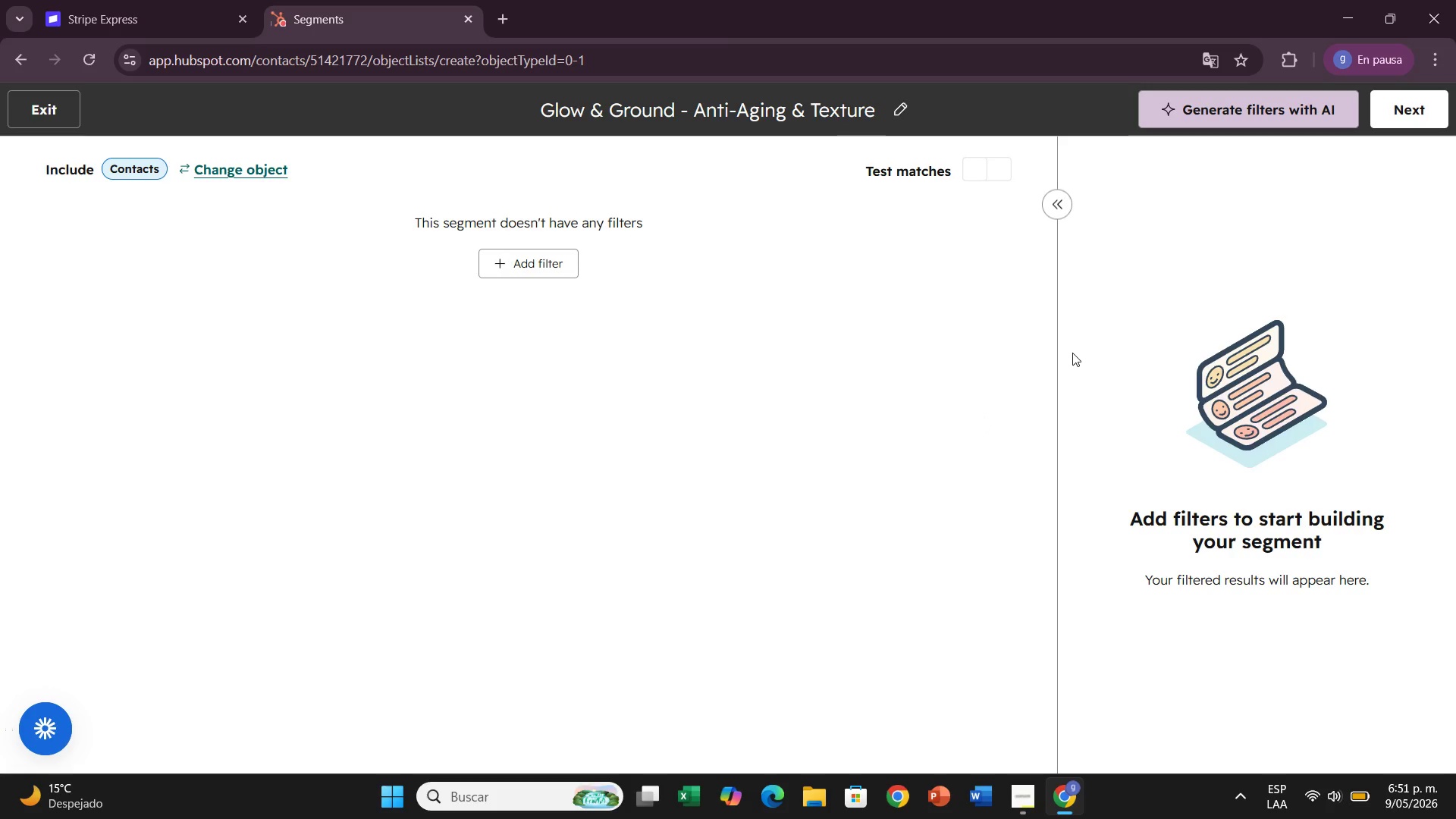 
left_click([537, 262])
 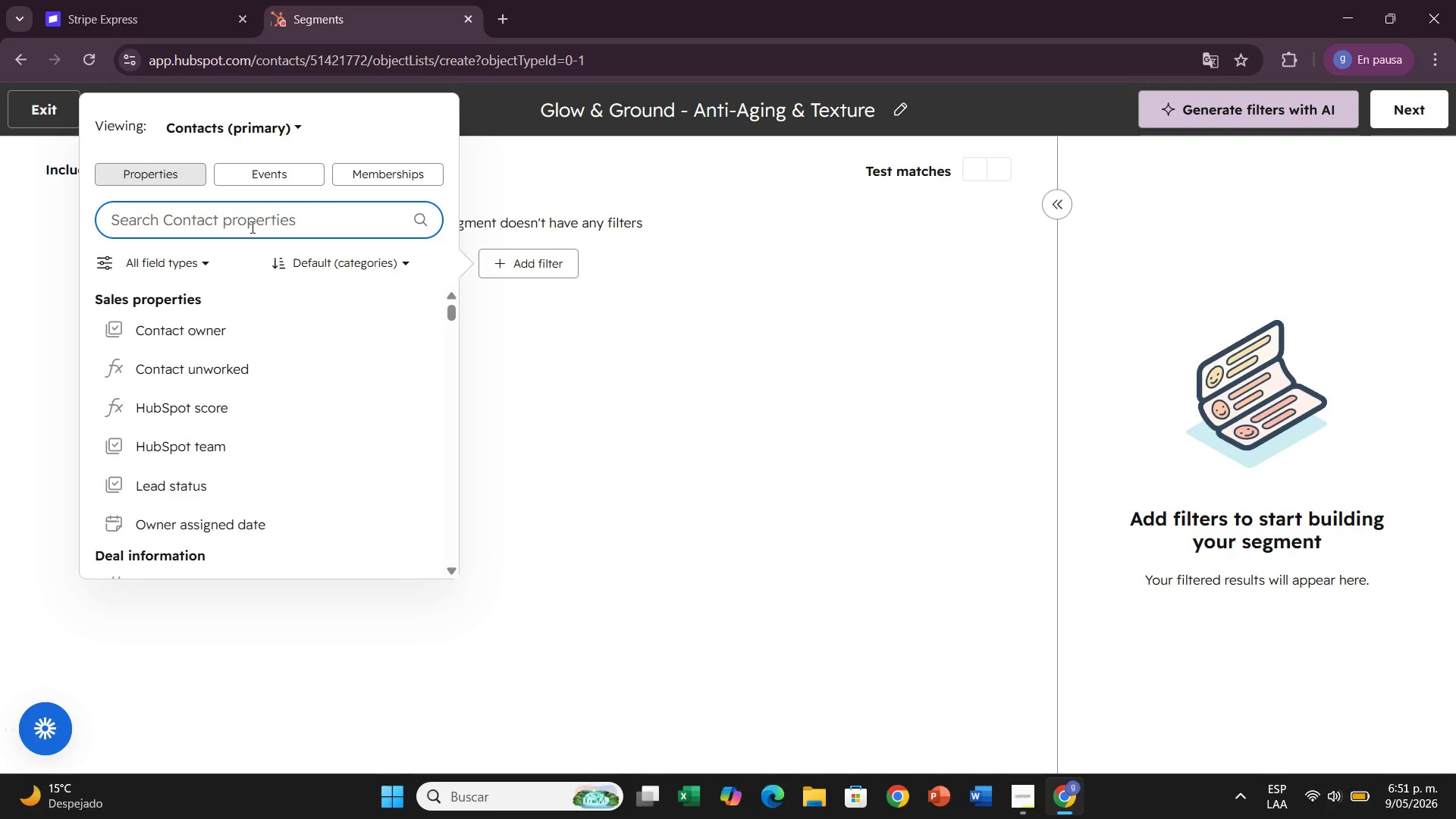 
type(prim)
 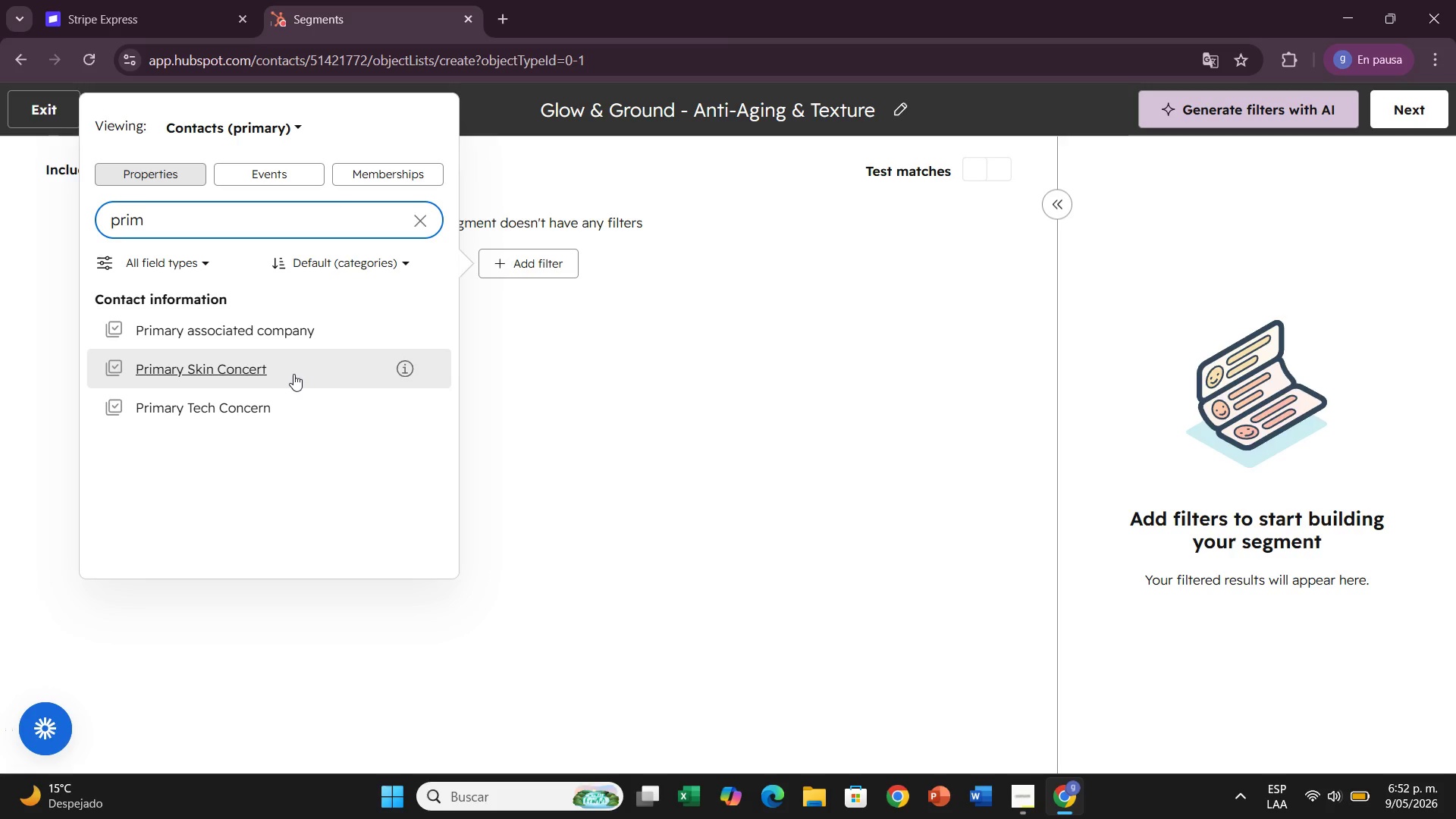 
left_click([293, 374])
 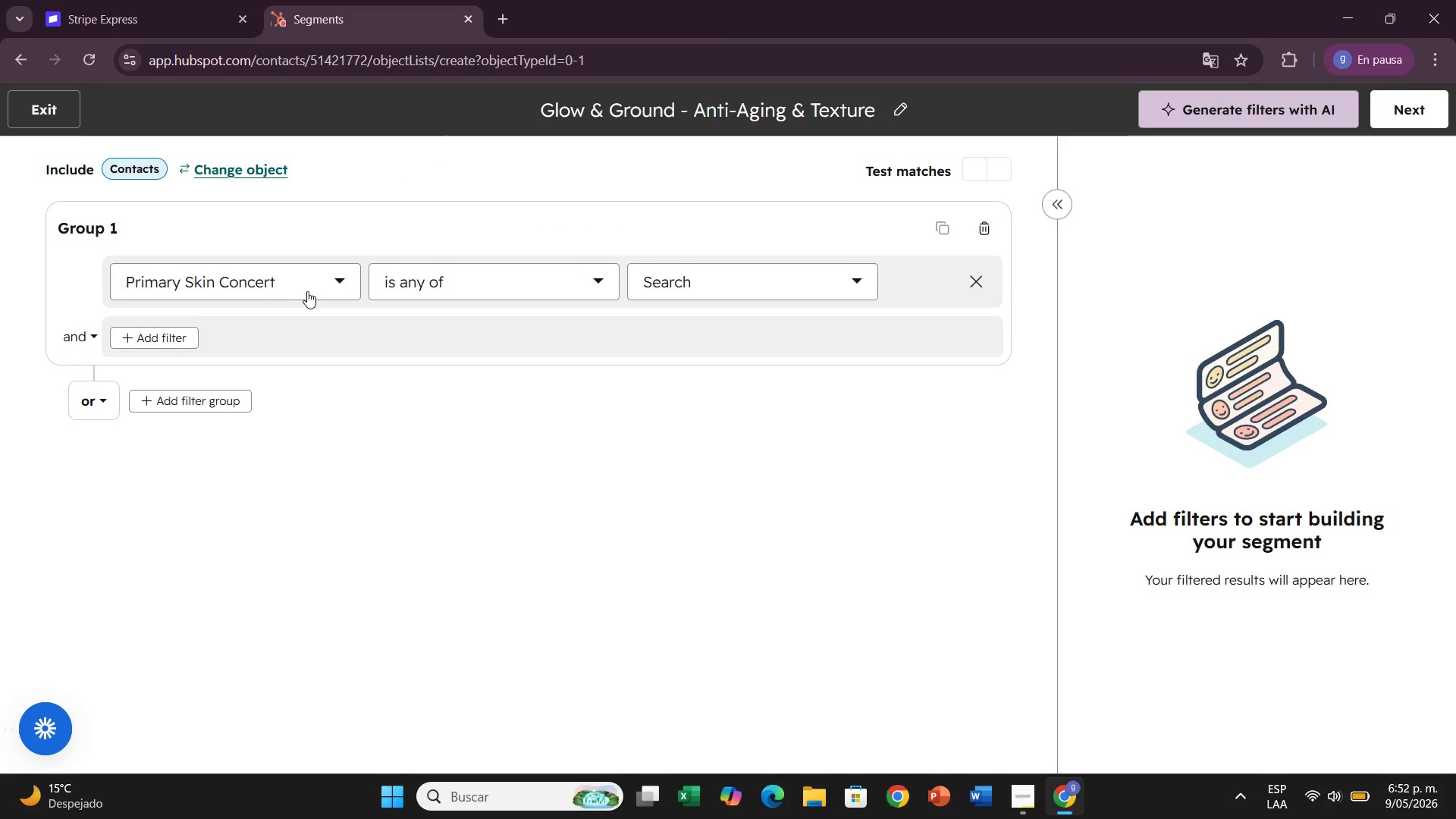 
left_click([305, 284])
 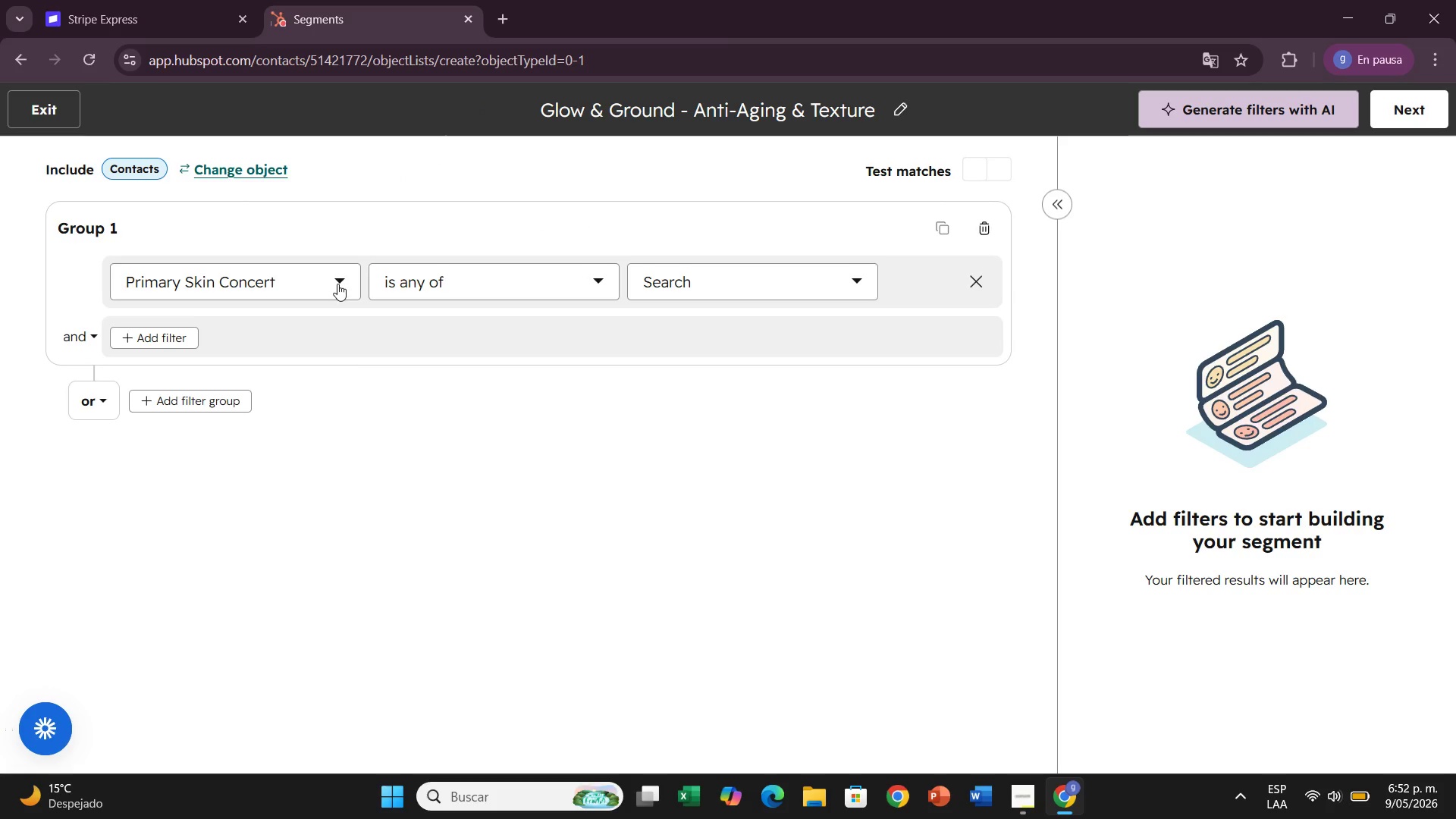 
left_click([337, 284])
 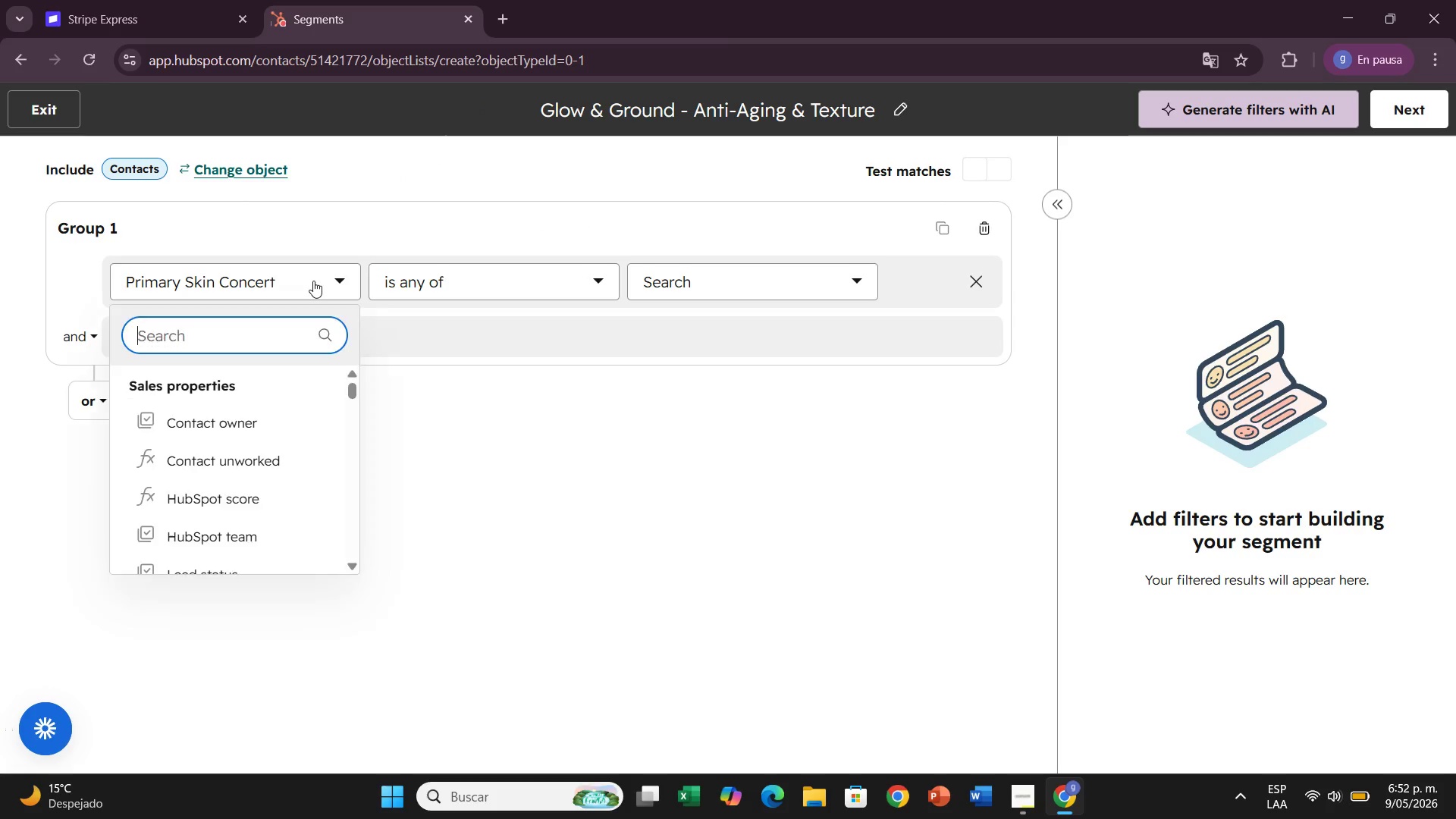 
left_click([313, 281])
 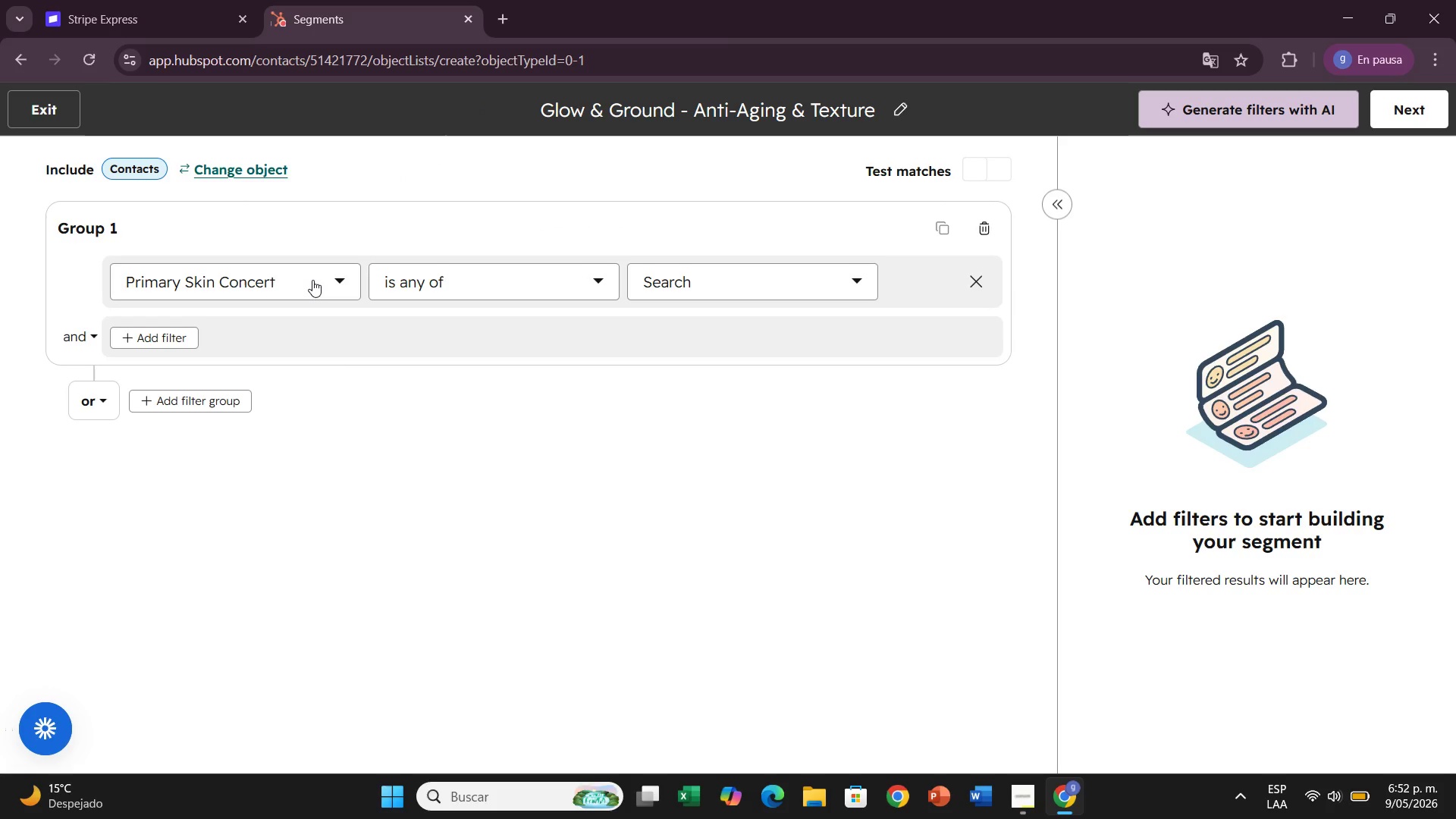 
left_click([312, 280])
 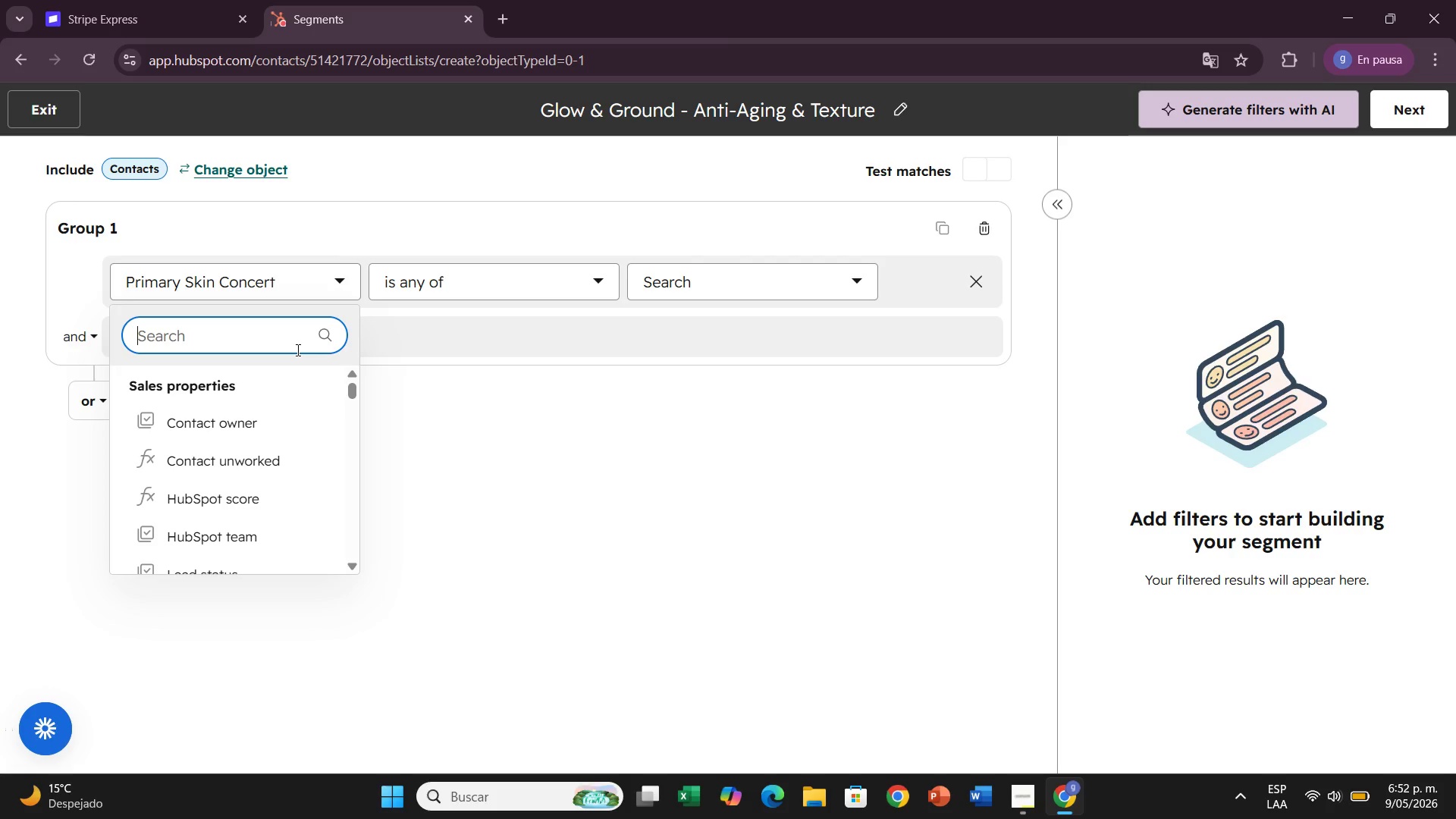 
type(prim)
 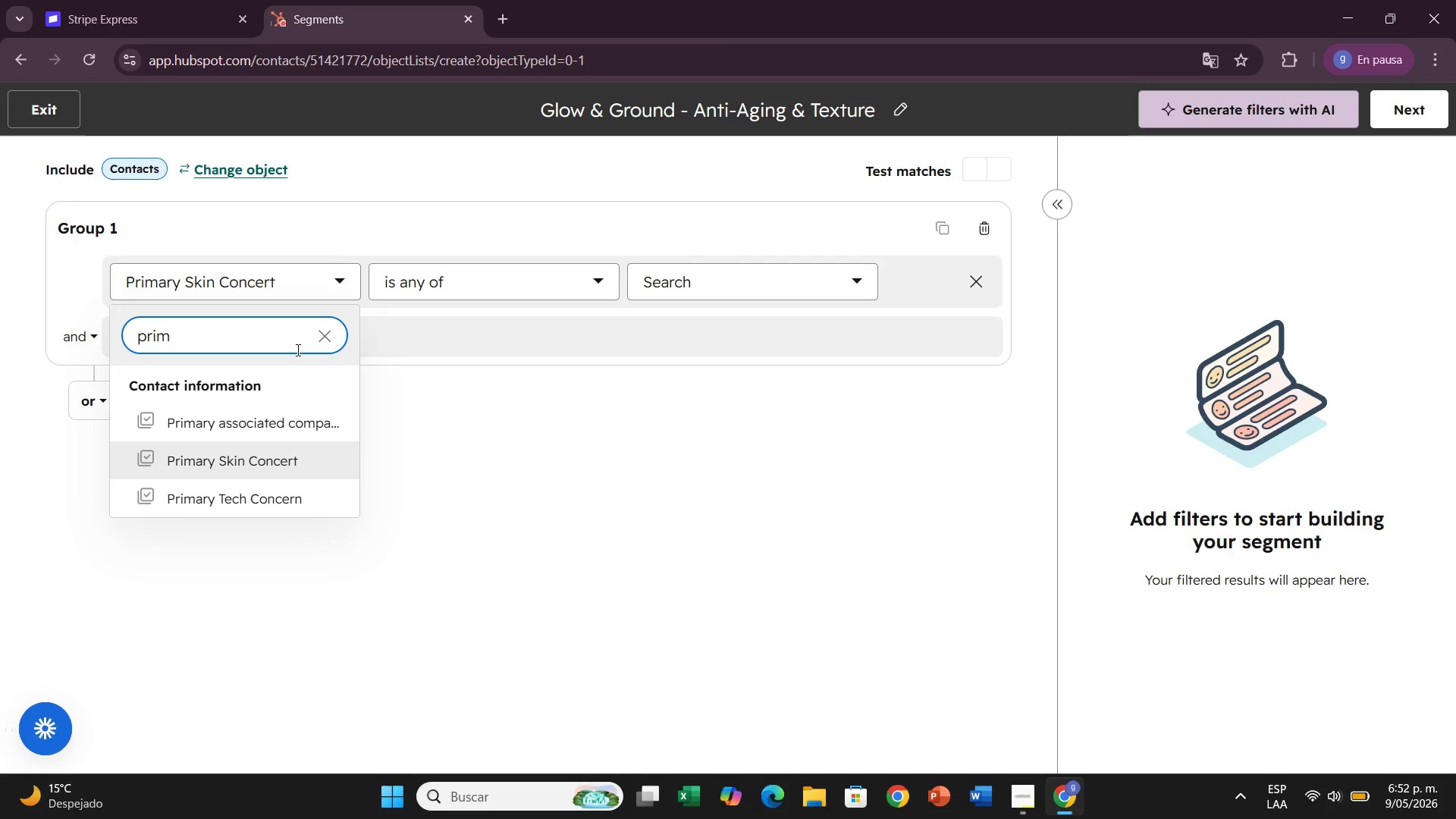 
left_click([524, 486])
 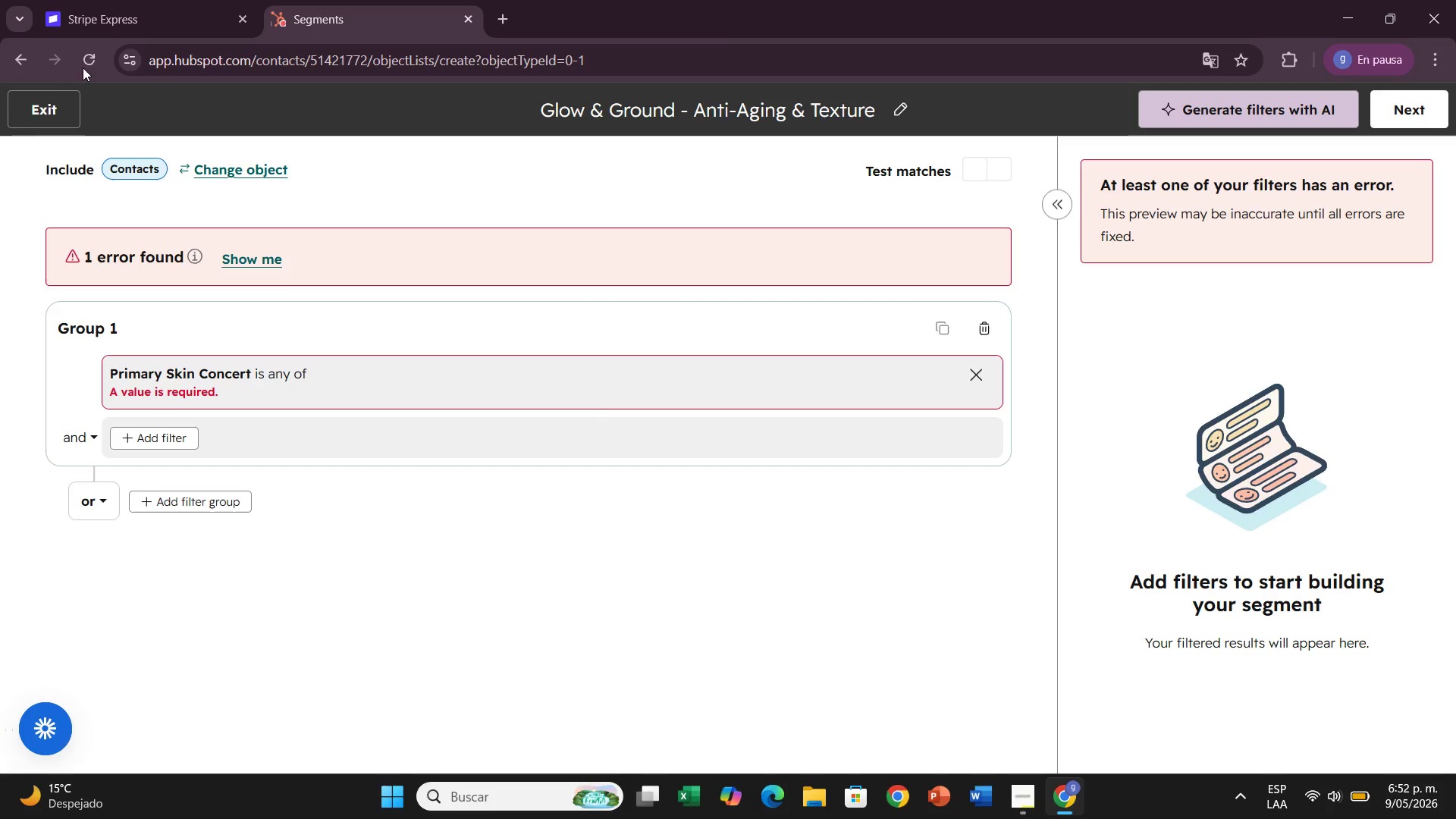 
wait(20.41)
 